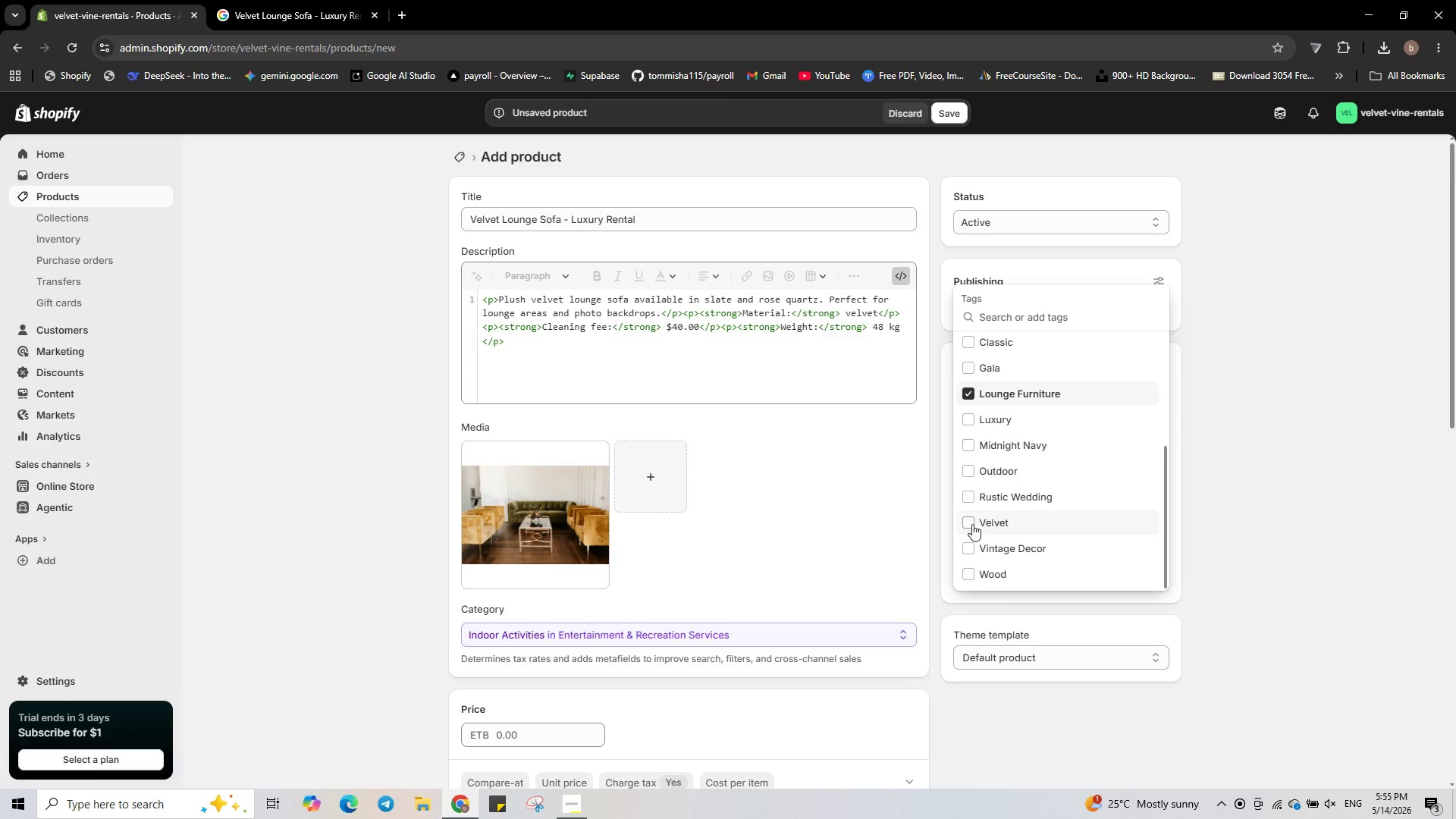 
left_click([971, 524])
 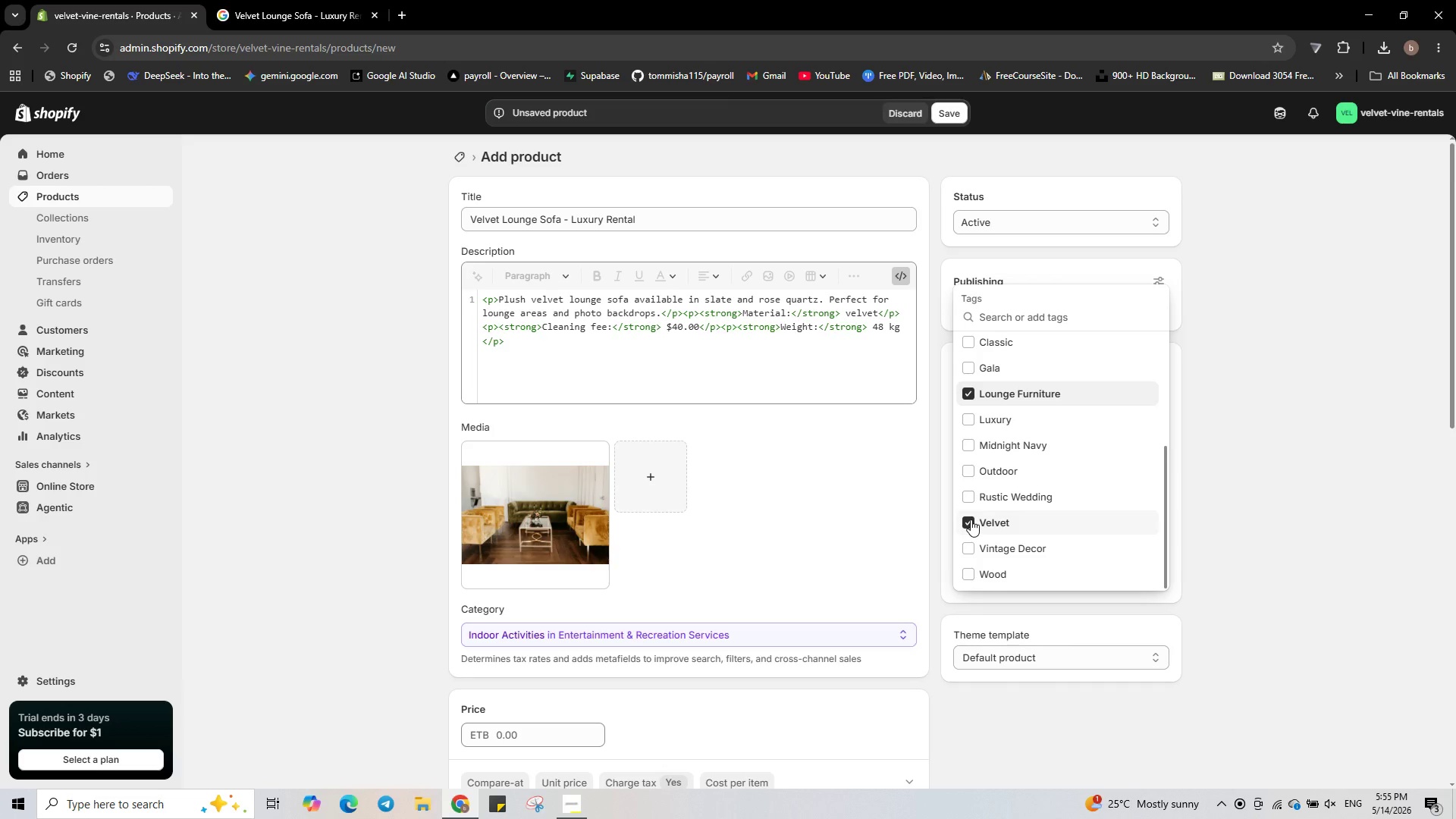 
wait(7.08)
 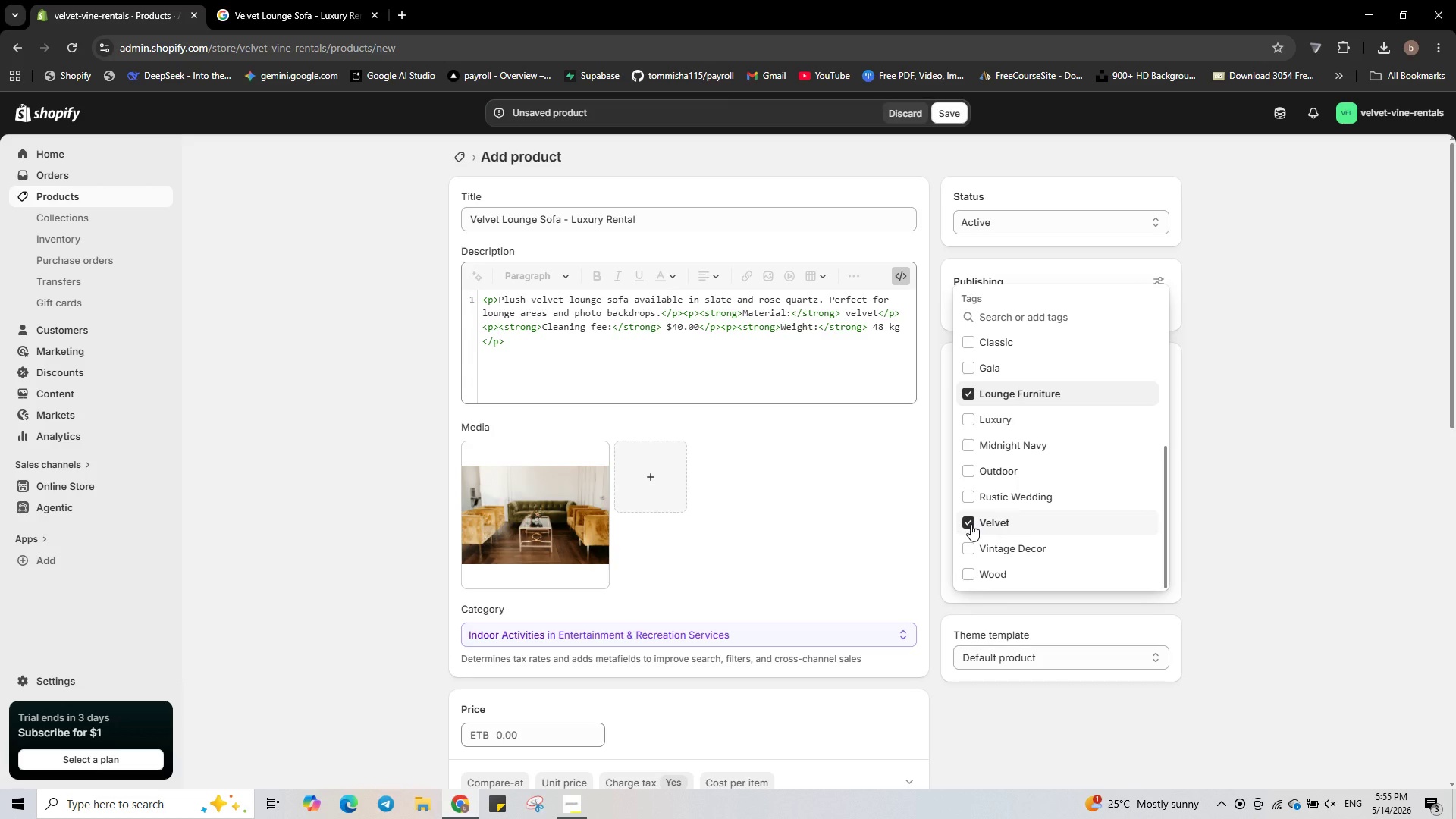 
left_click([968, 415])
 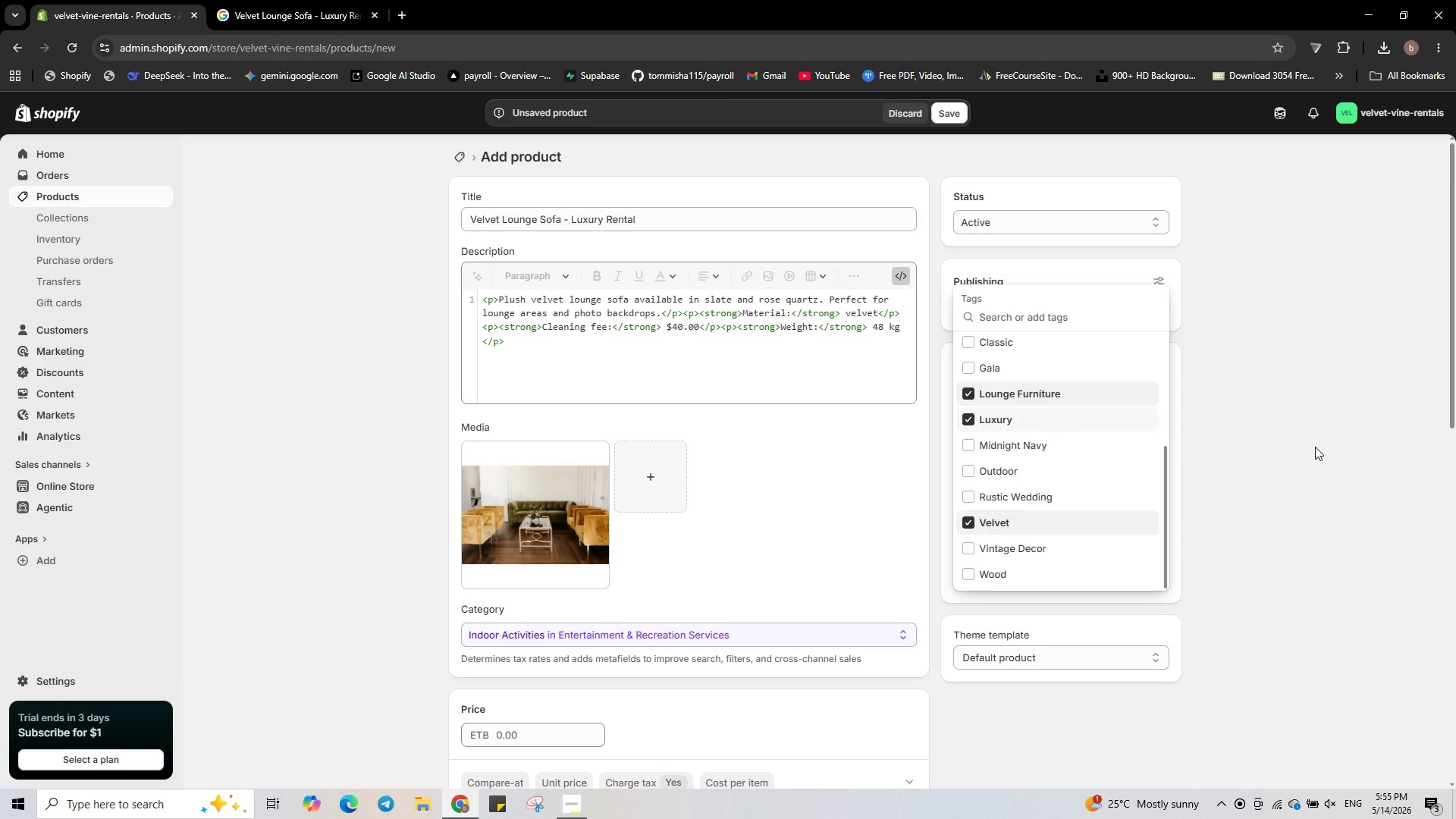 
left_click([1315, 447])
 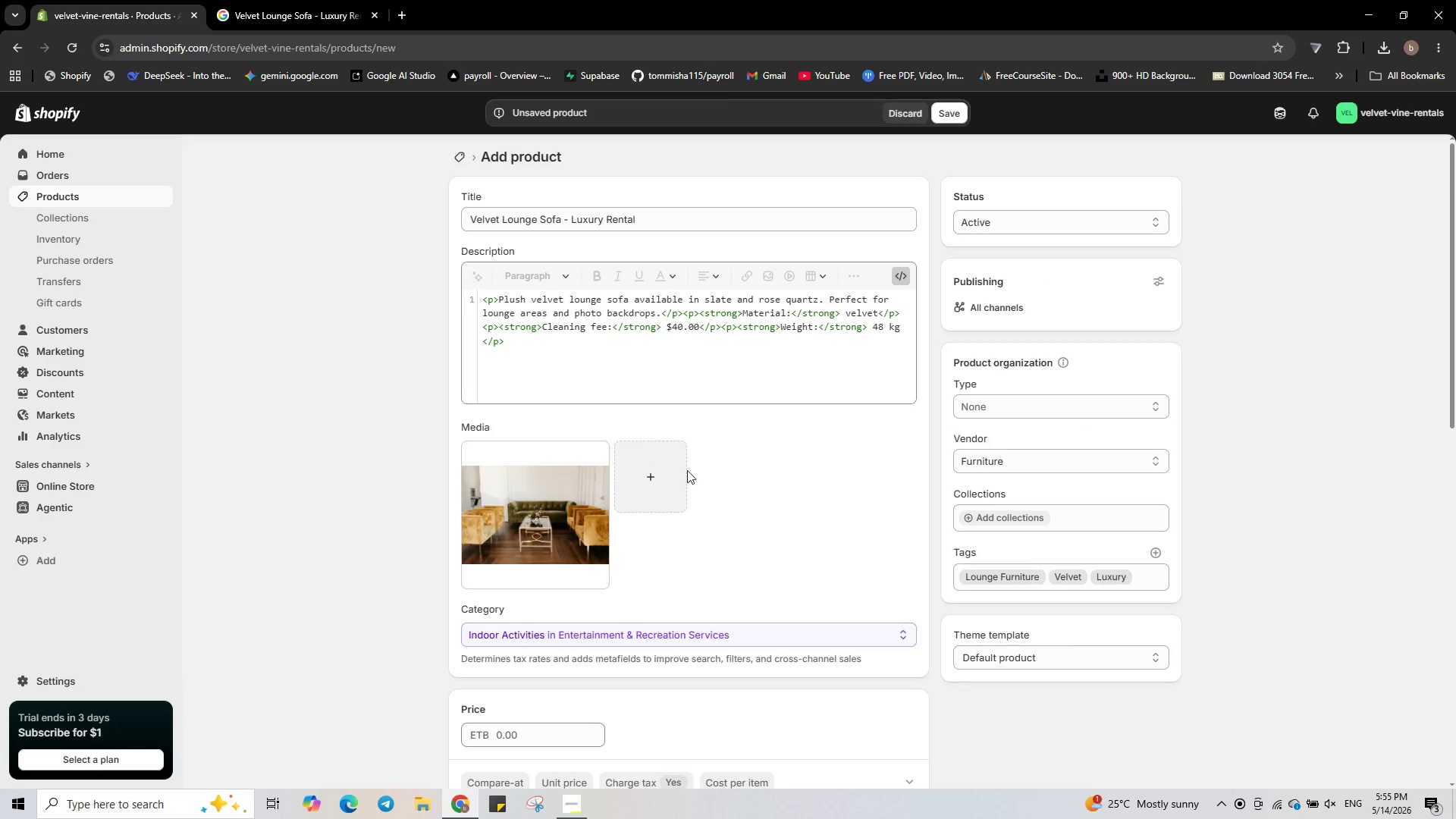 
scroll: coordinate [699, 504], scroll_direction: down, amount: 2.0
 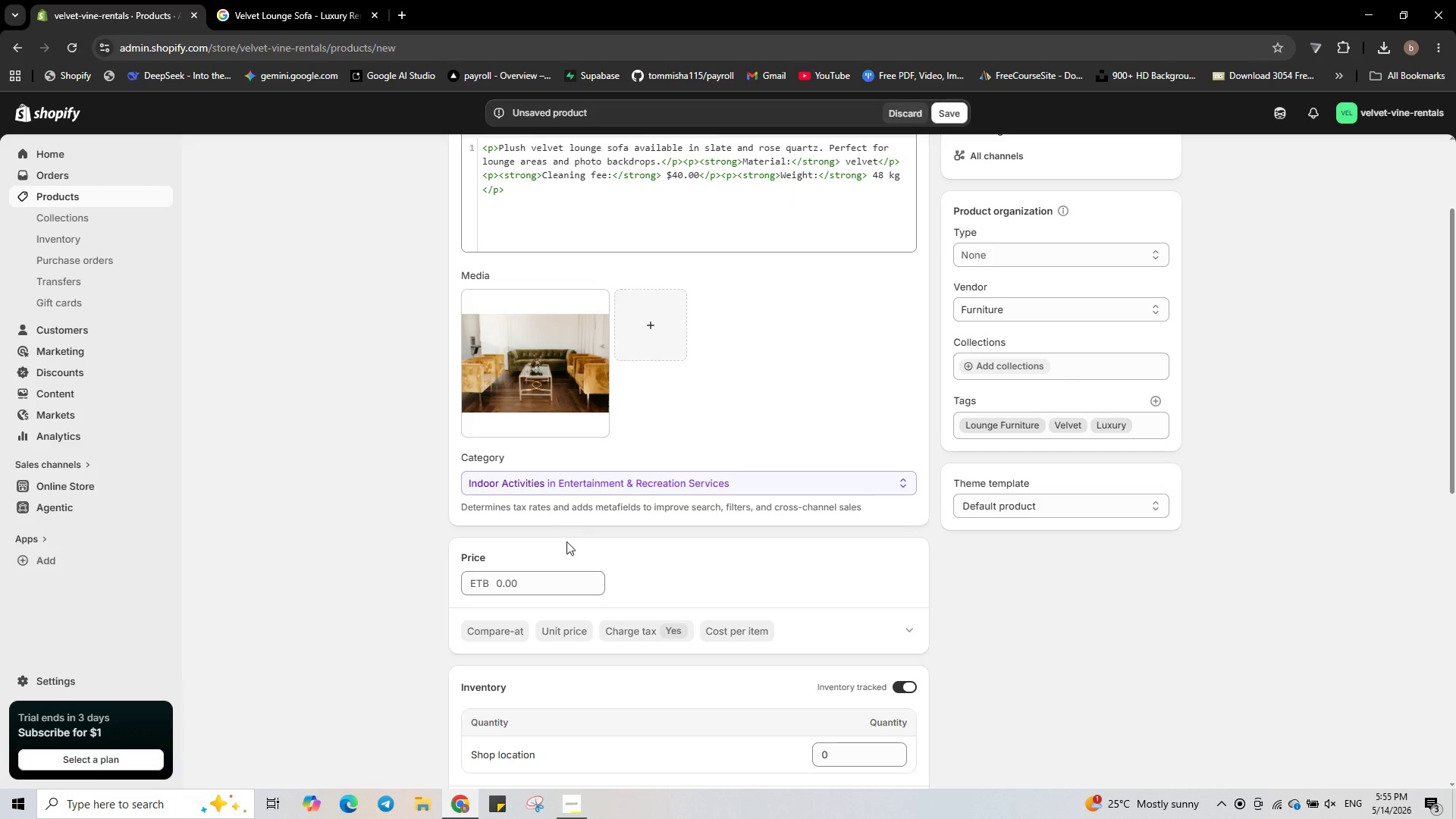 
left_click([563, 578])
 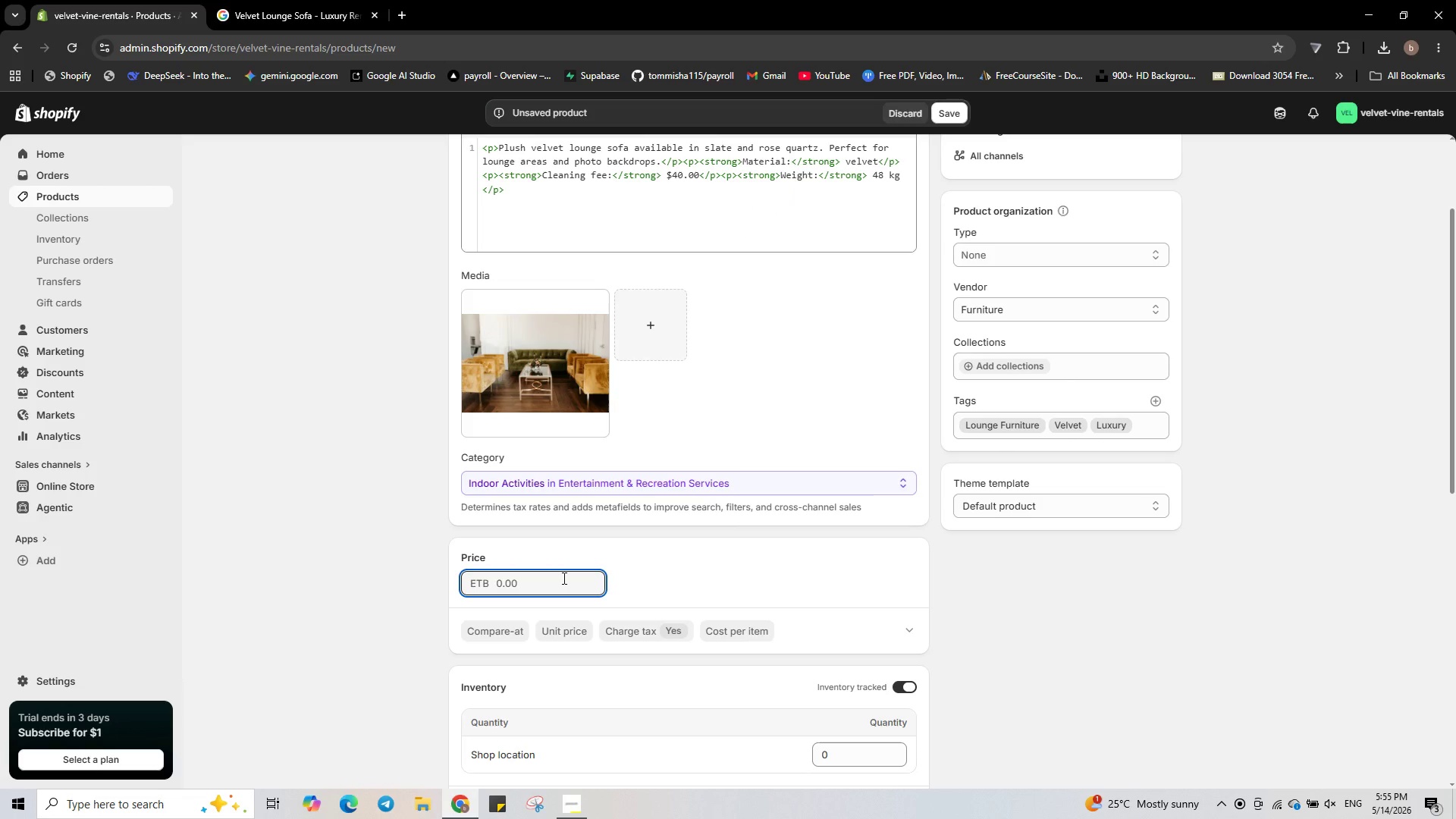 
key(Numpad2)
 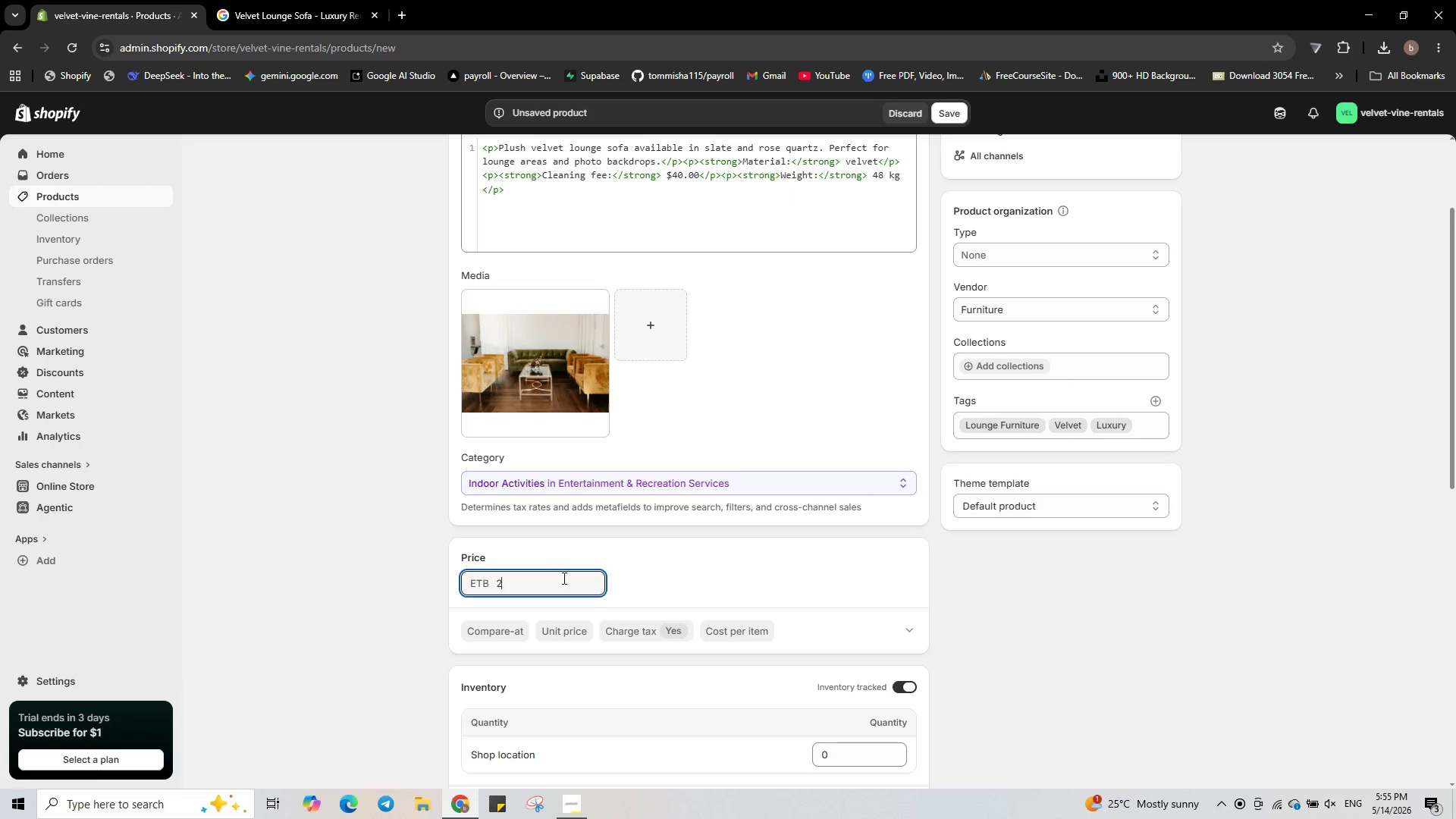 
key(Numpad1)
 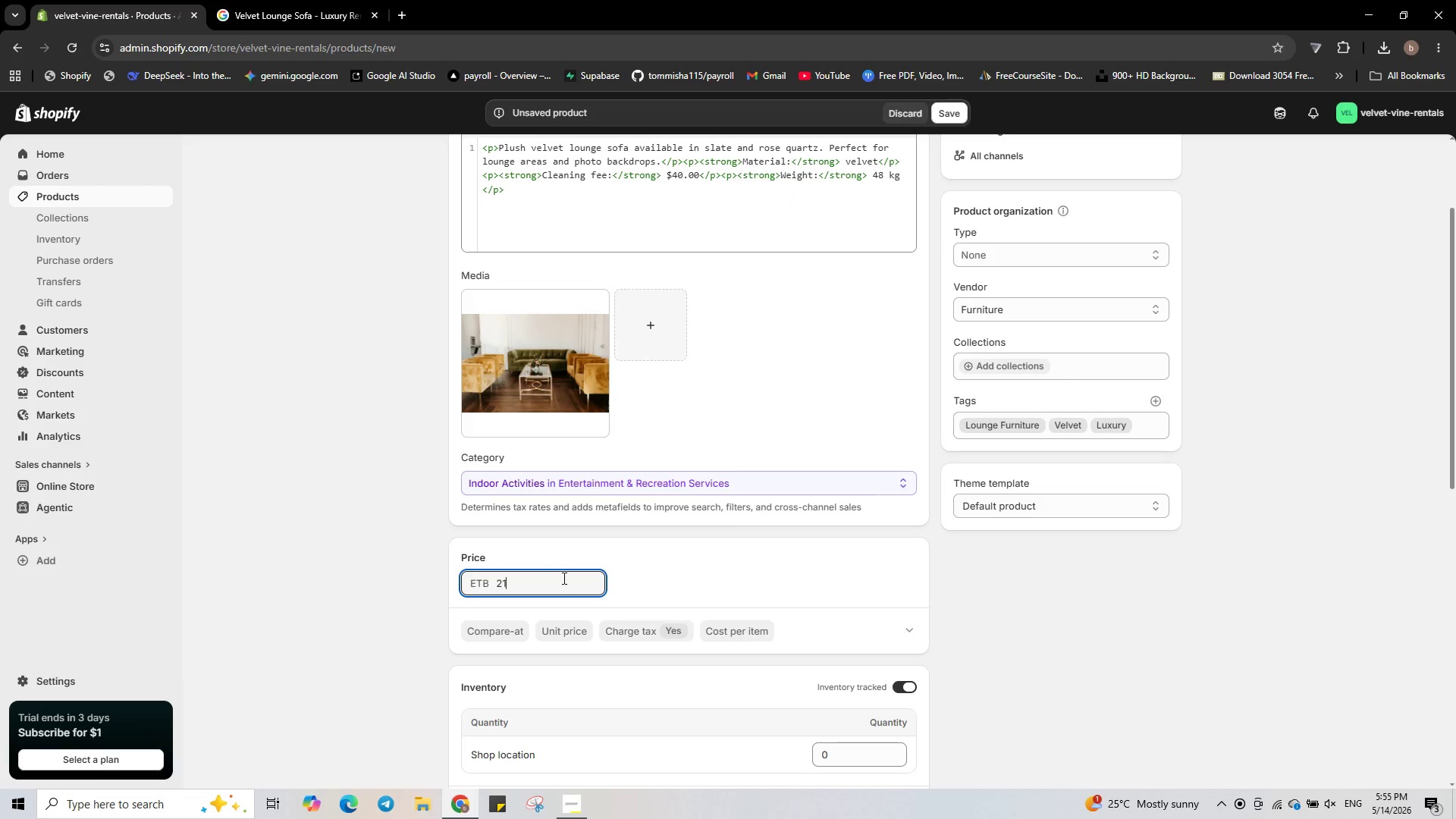 
key(Numpad0)
 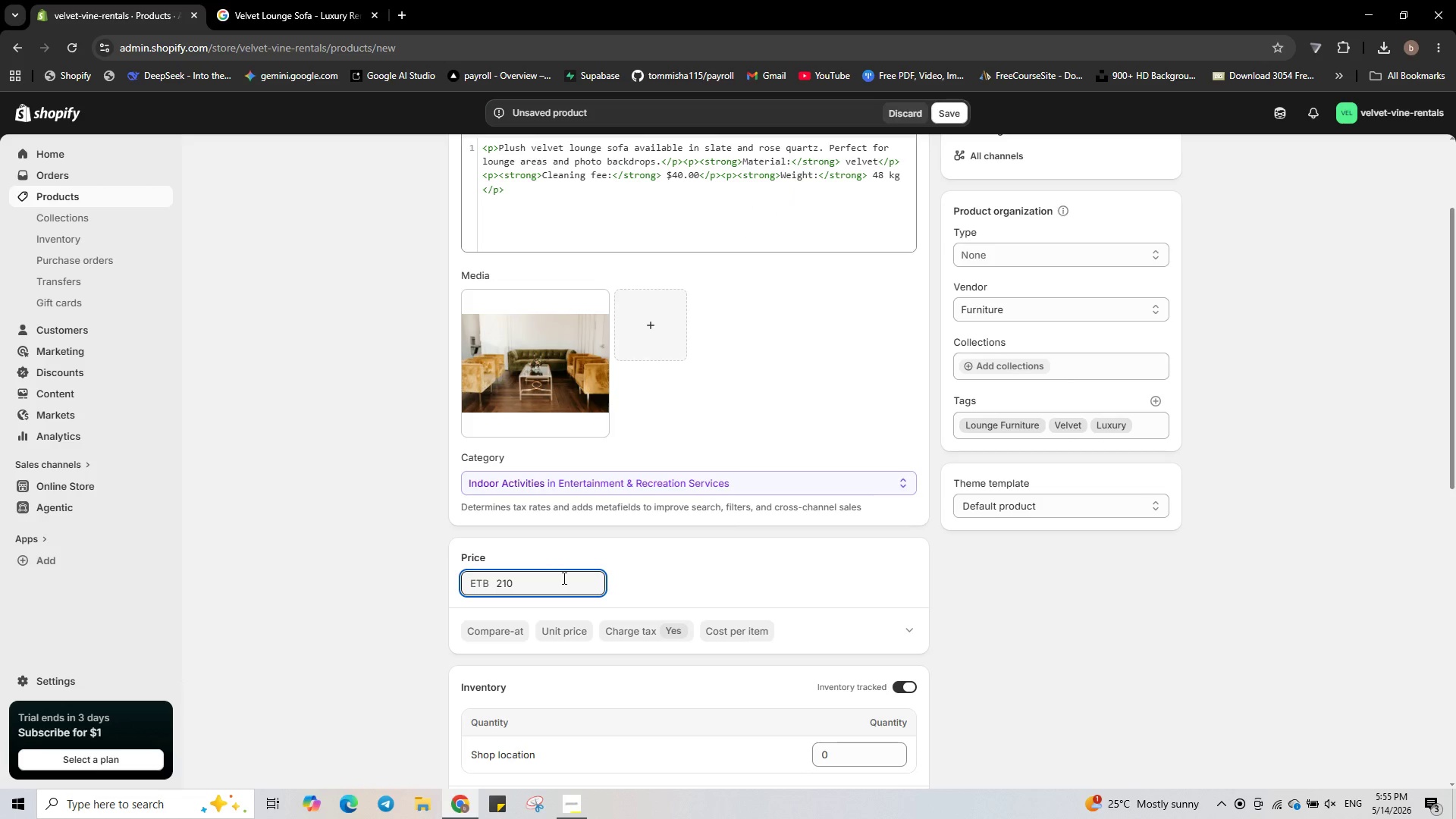 
key(NumpadDecimal)
 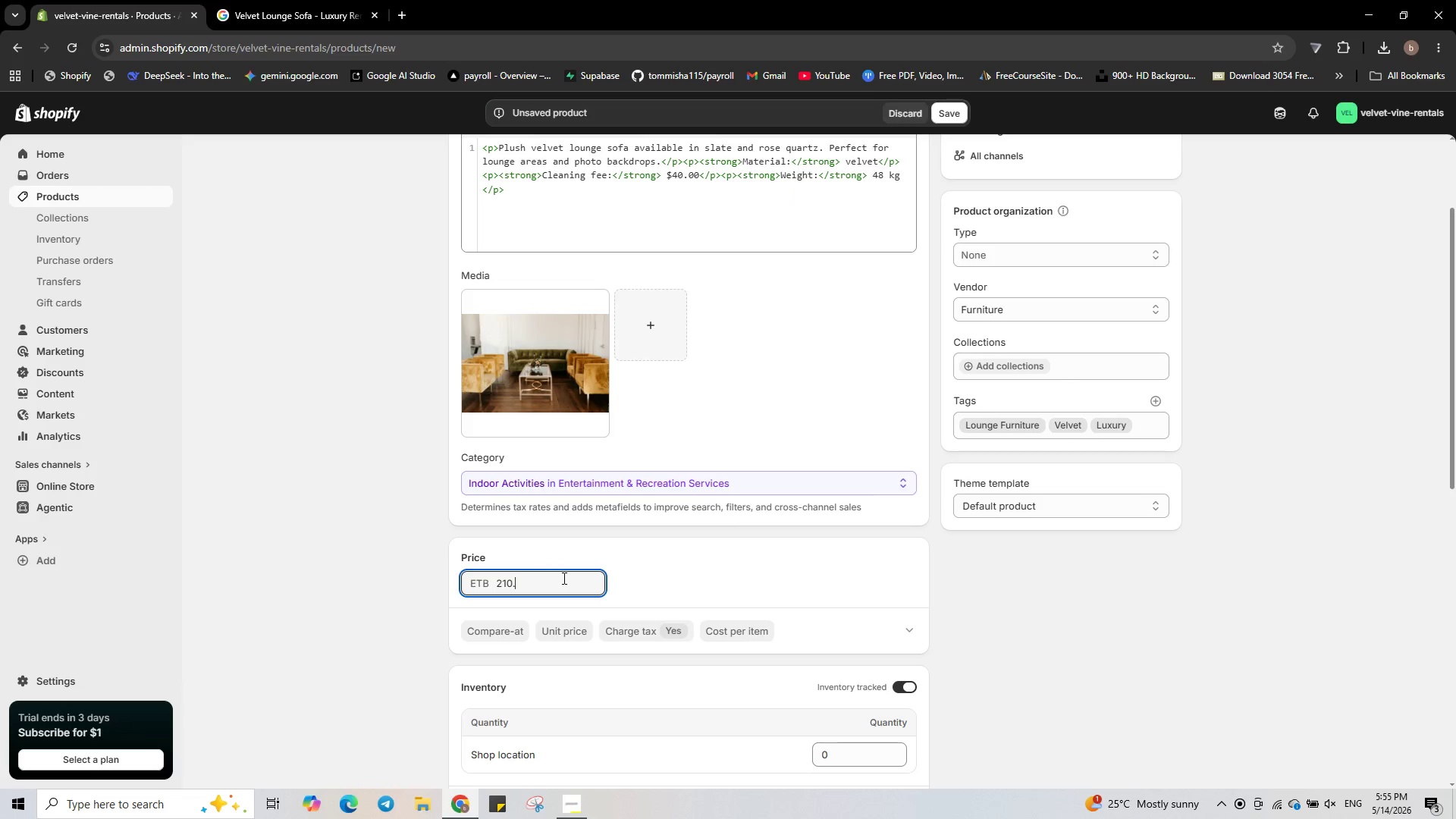 
key(Numpad0)
 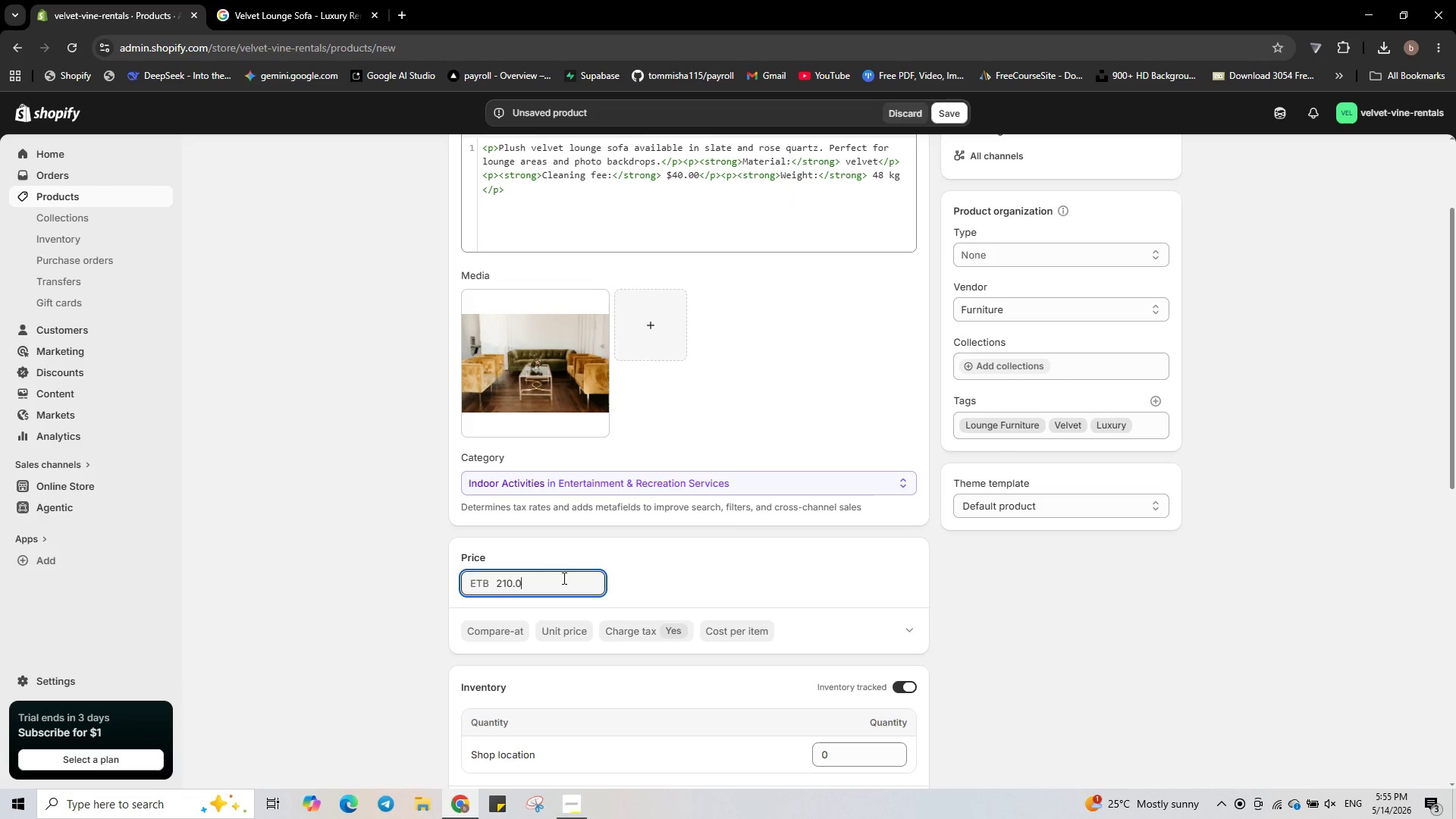 
key(Numpad0)
 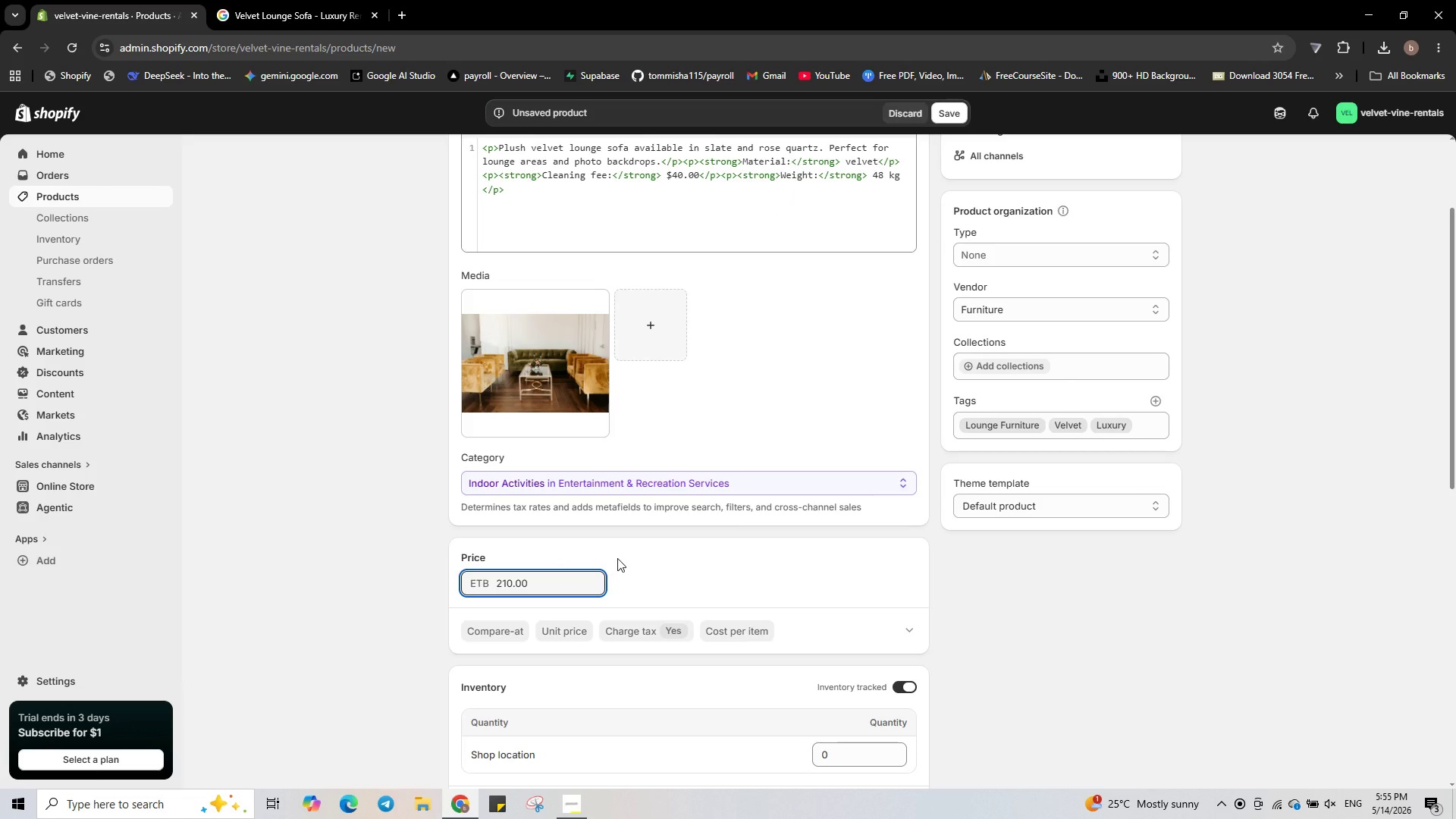 
scroll: coordinate [617, 558], scroll_direction: down, amount: 1.0
 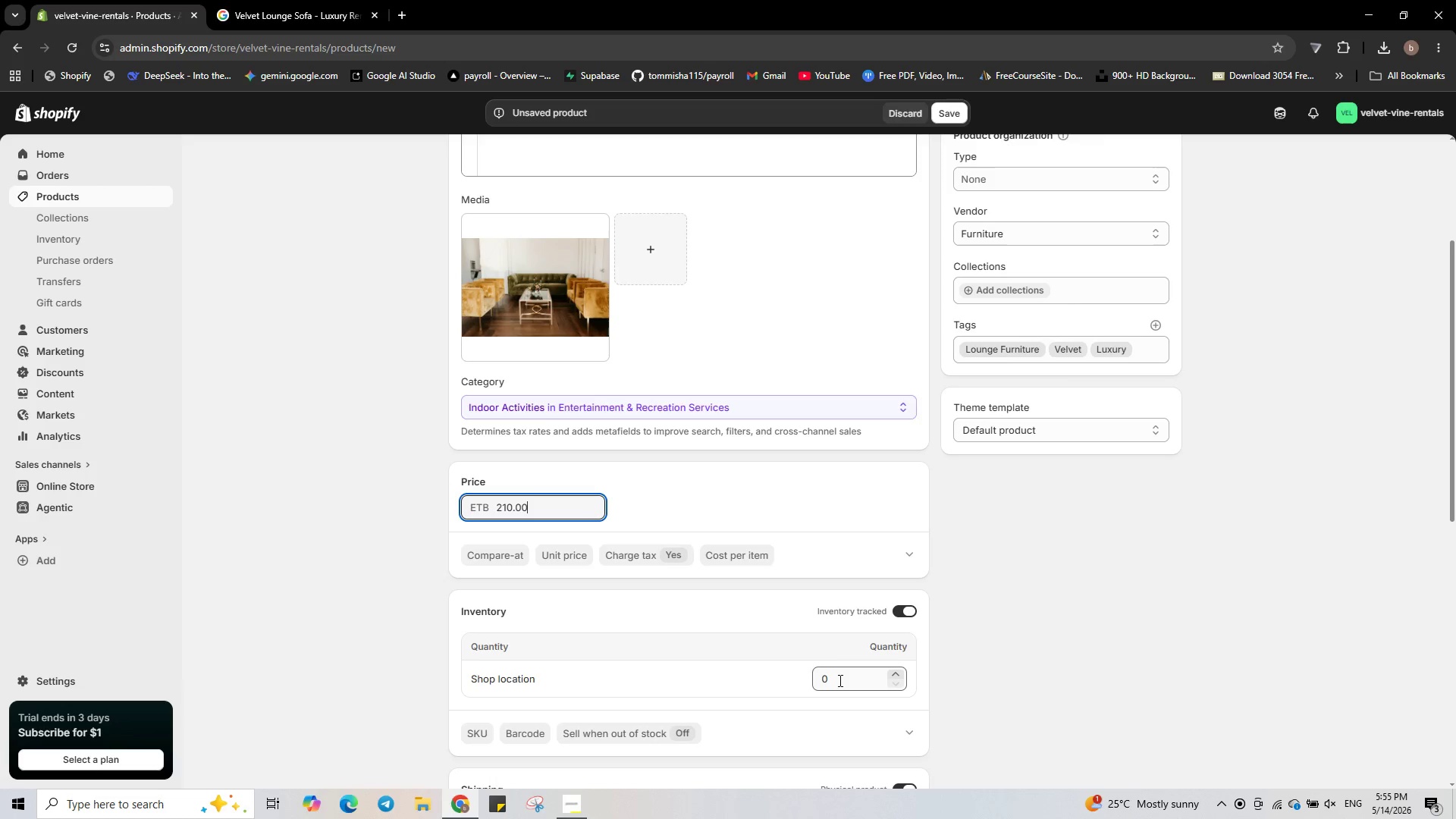 
left_click([843, 682])
 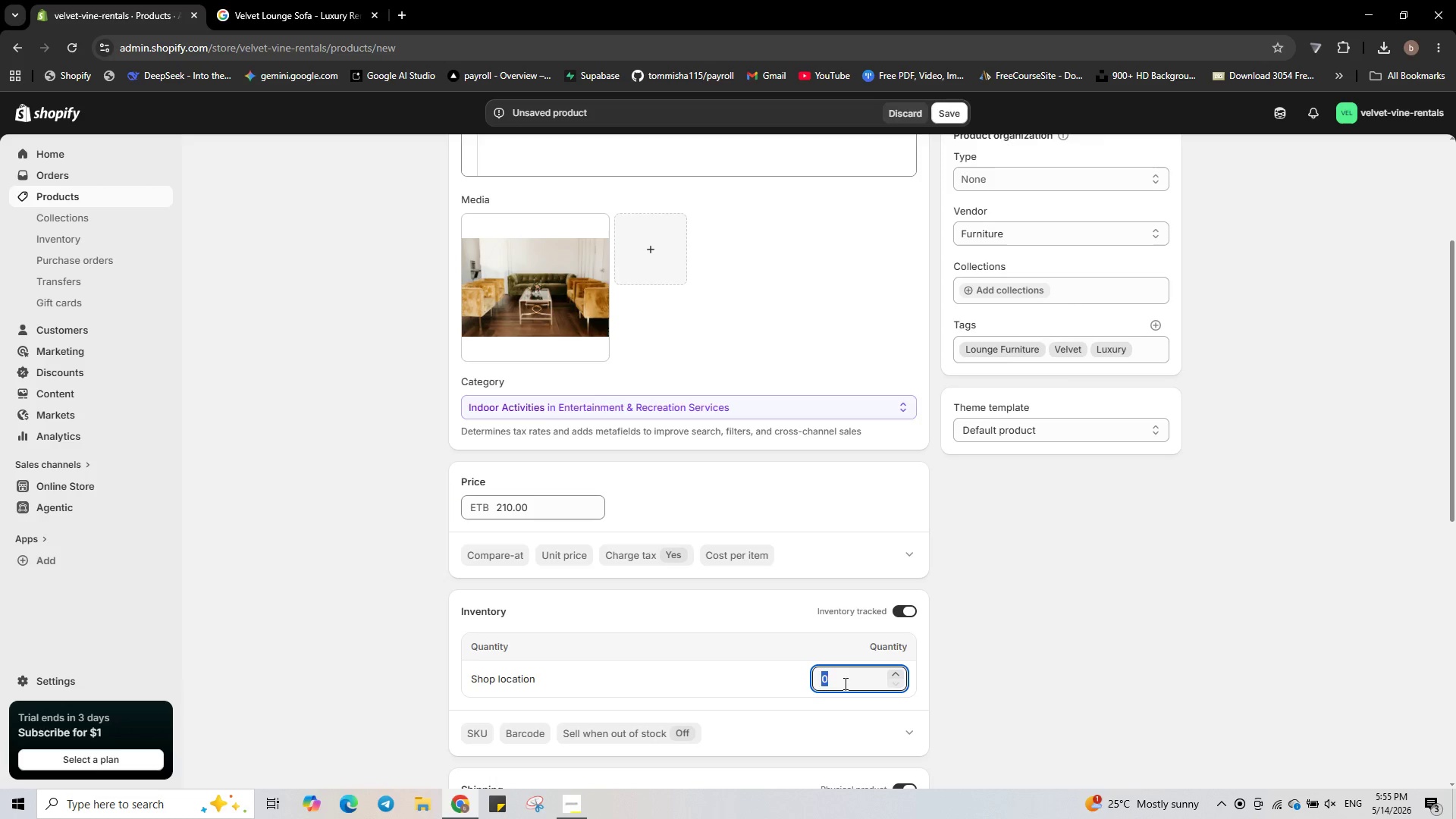 
key(Numpad2)
 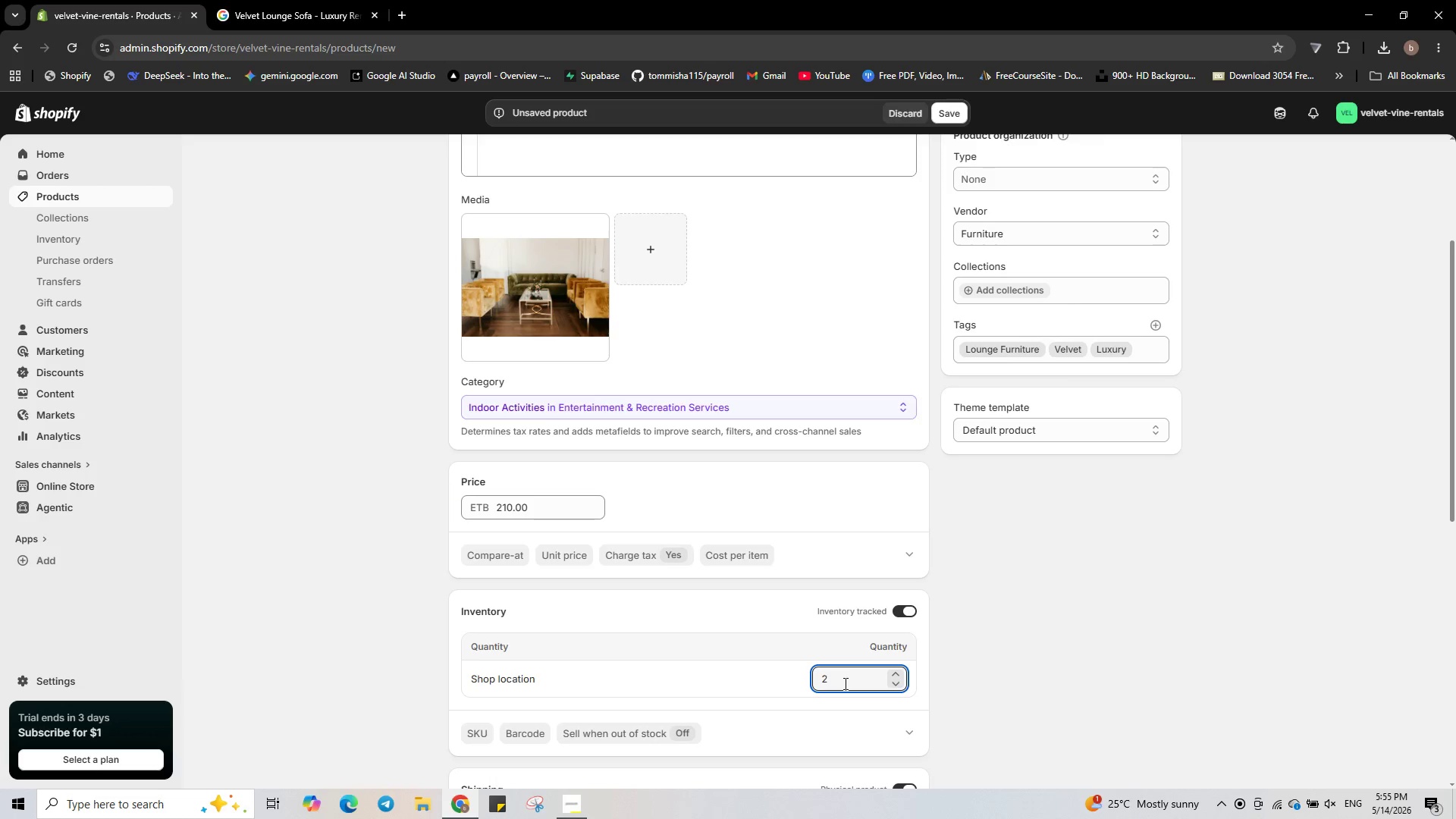 
scroll: coordinate [1068, 561], scroll_direction: down, amount: 5.0
 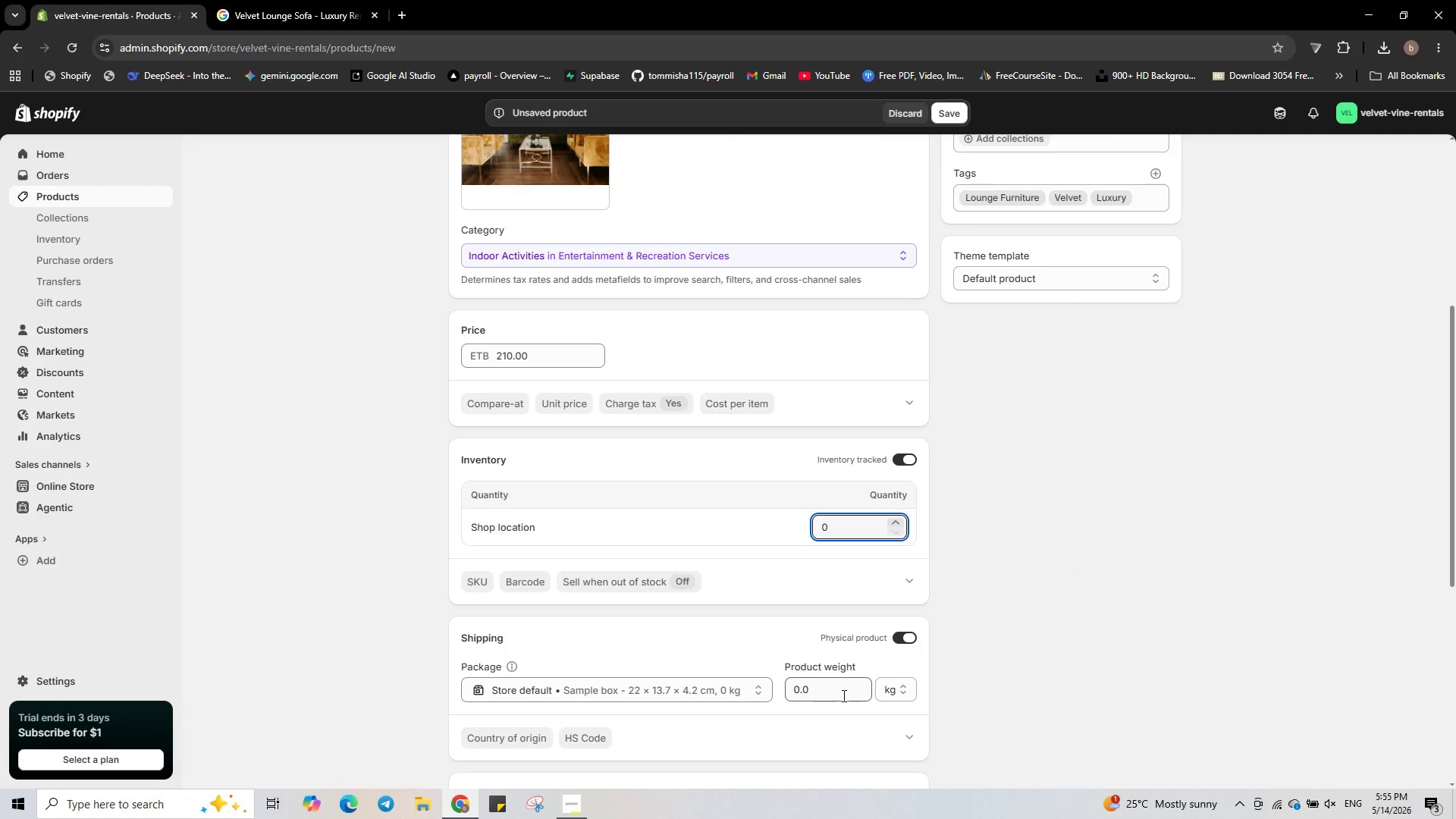 
left_click([839, 699])
 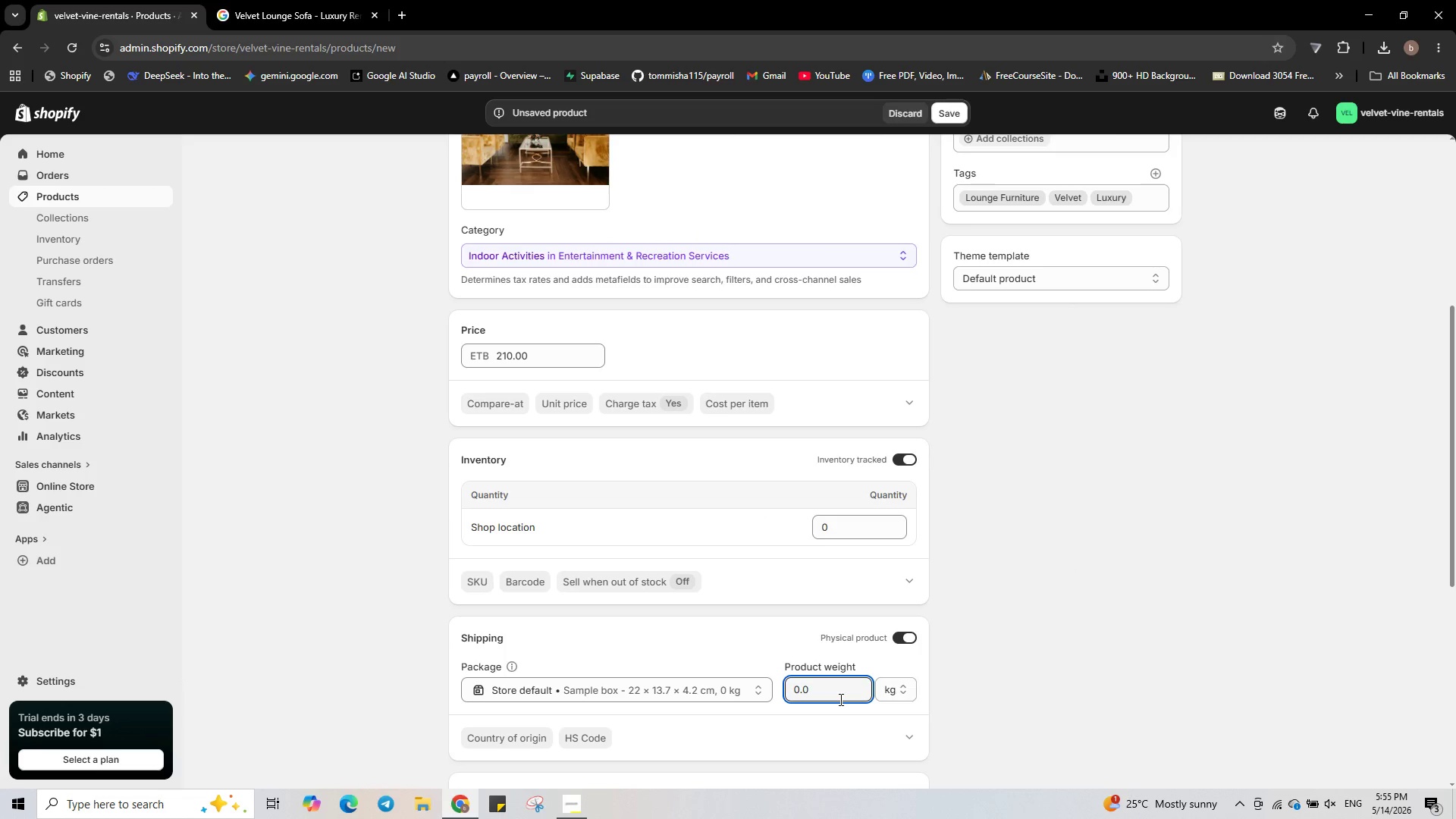 
double_click([839, 699])
 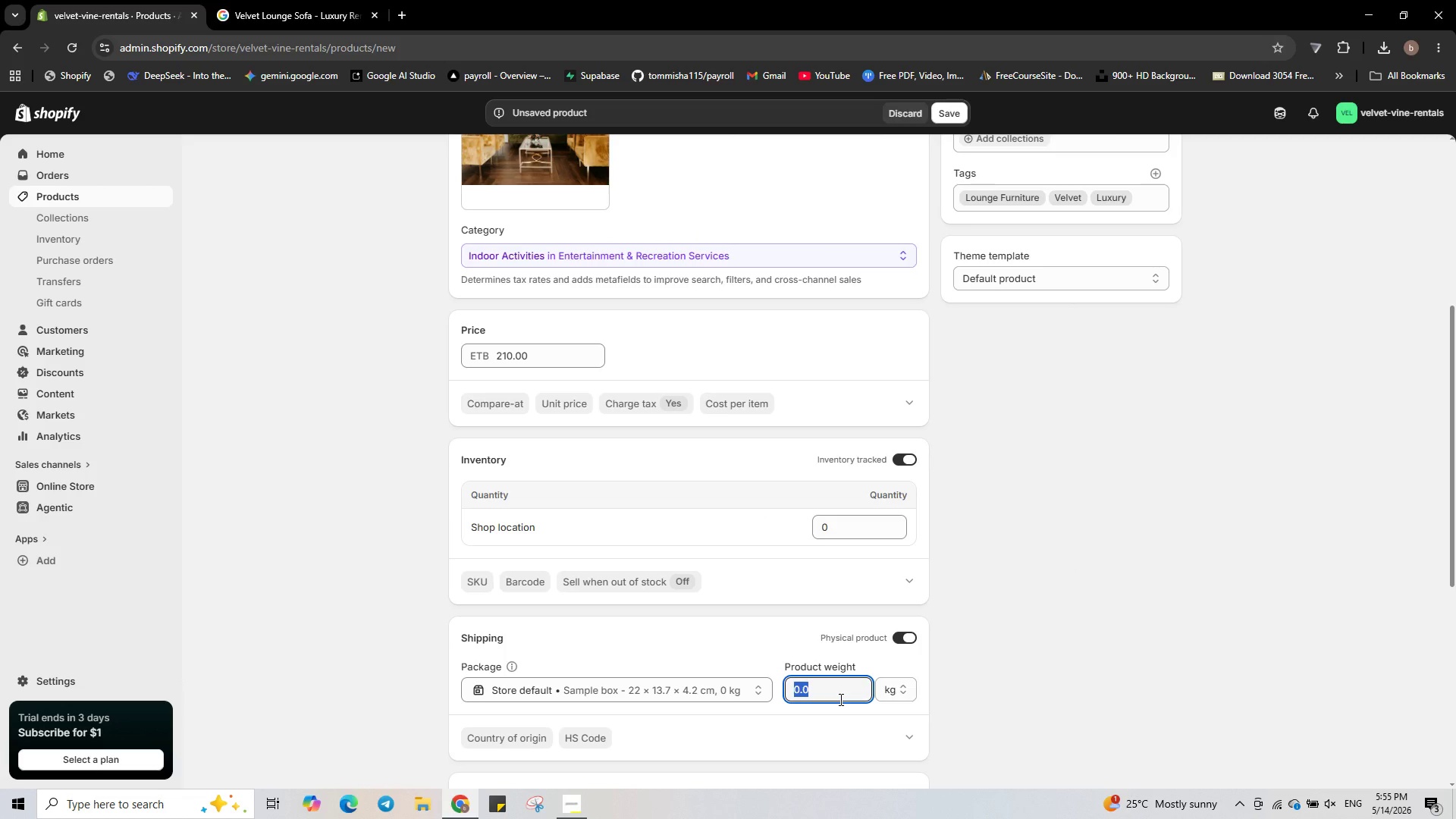 
key(Numpad4)
 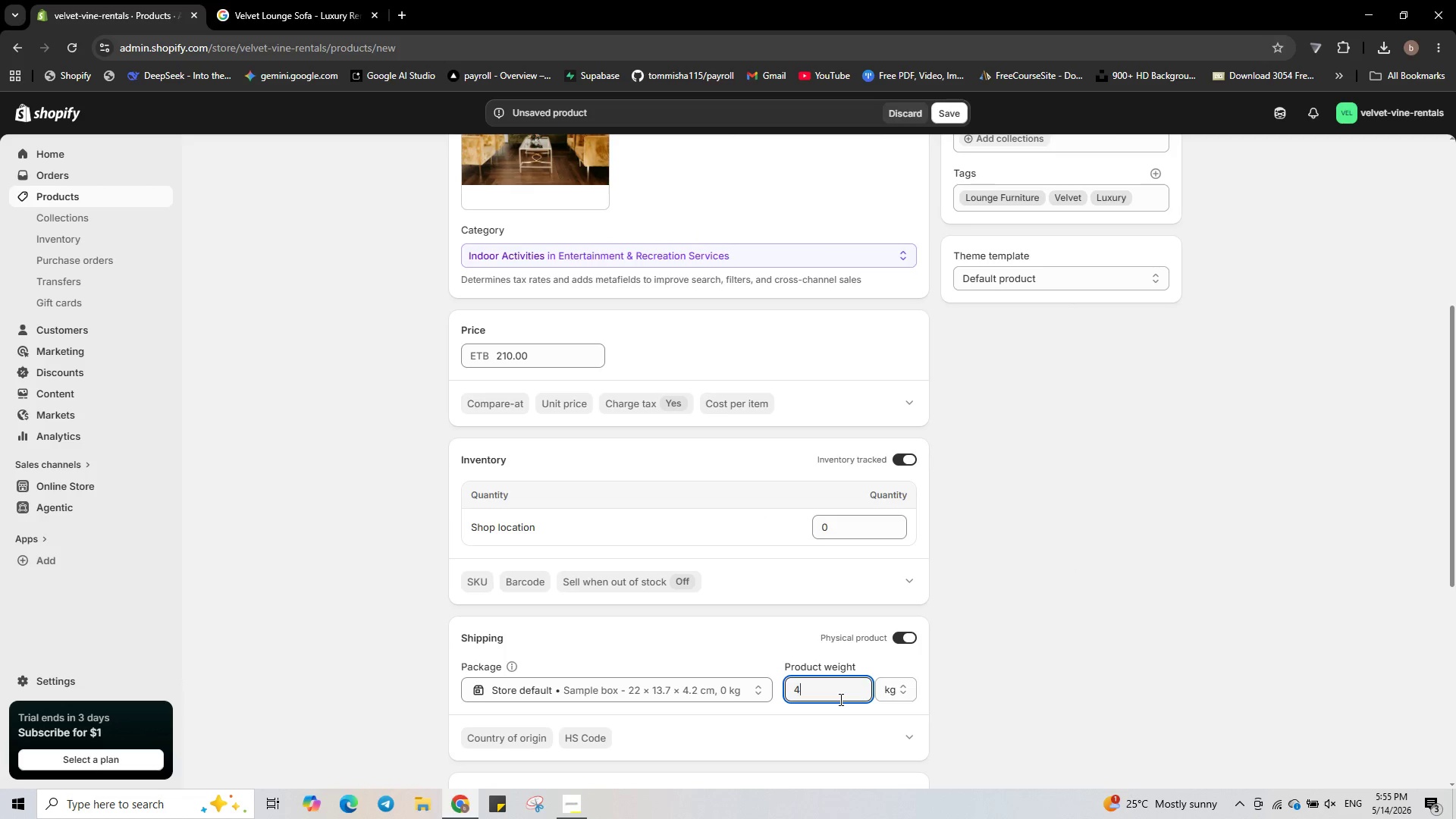 
key(Numpad8)
 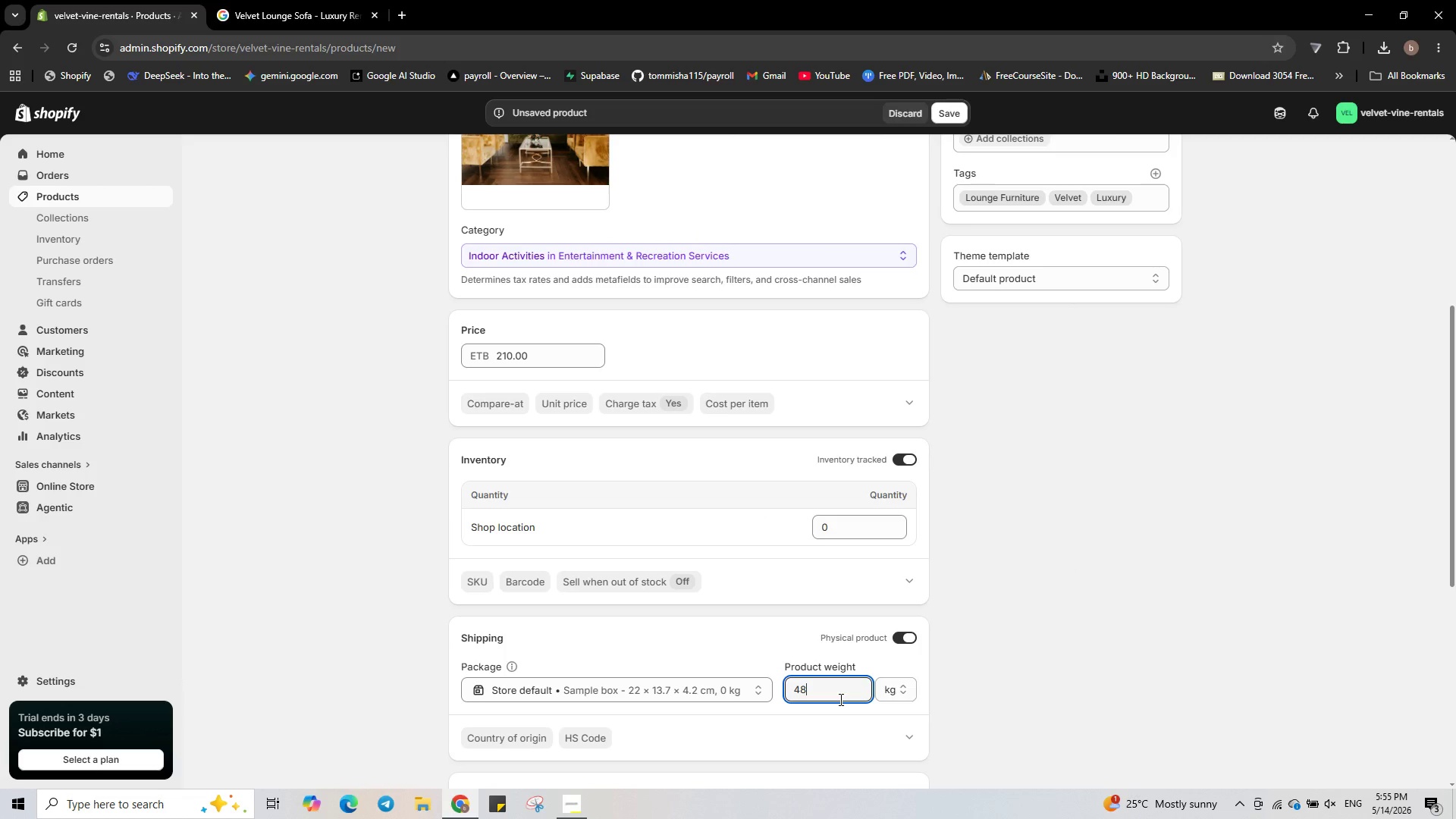 
key(NumpadDecimal)
 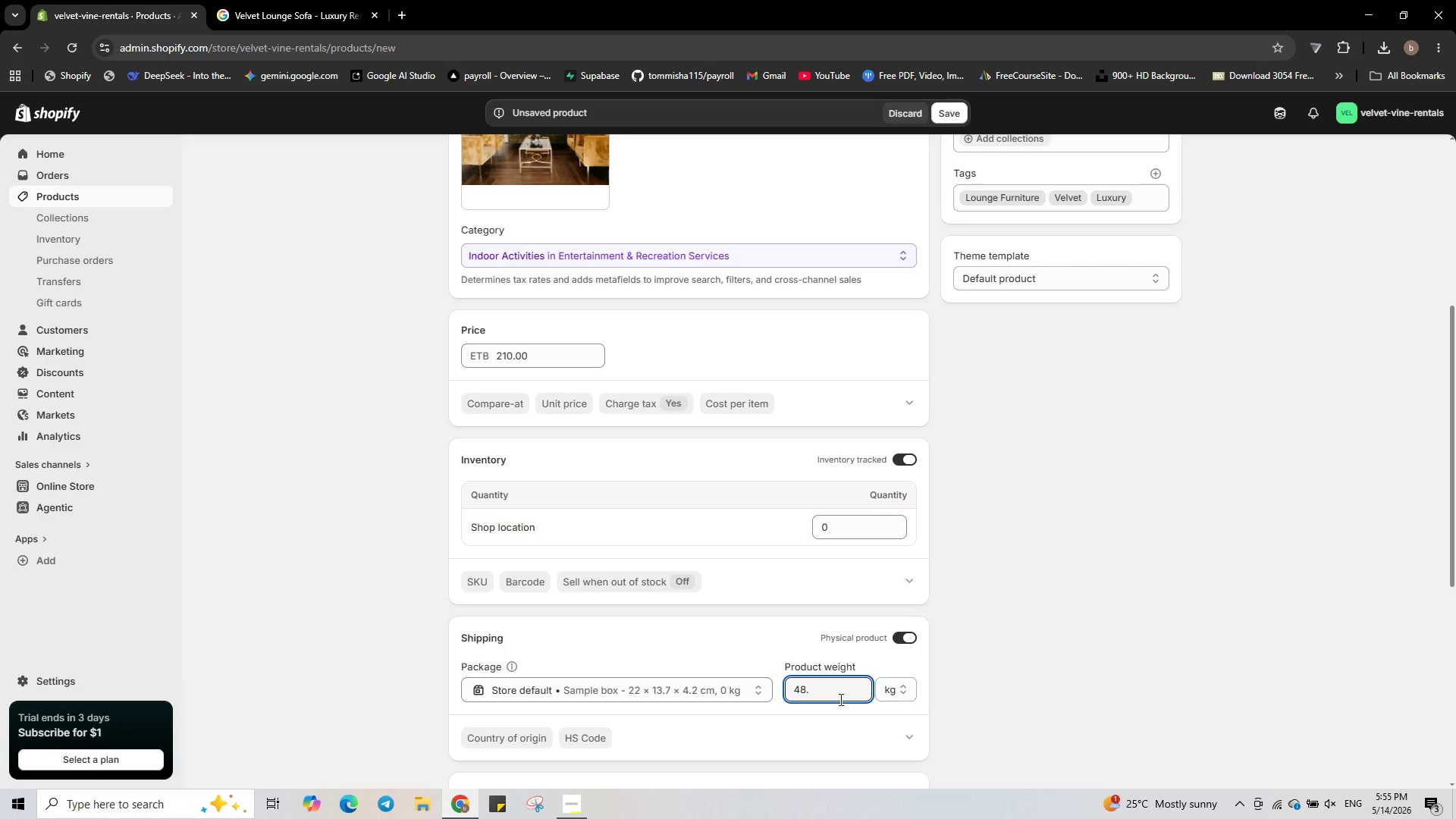 
key(Backspace)
 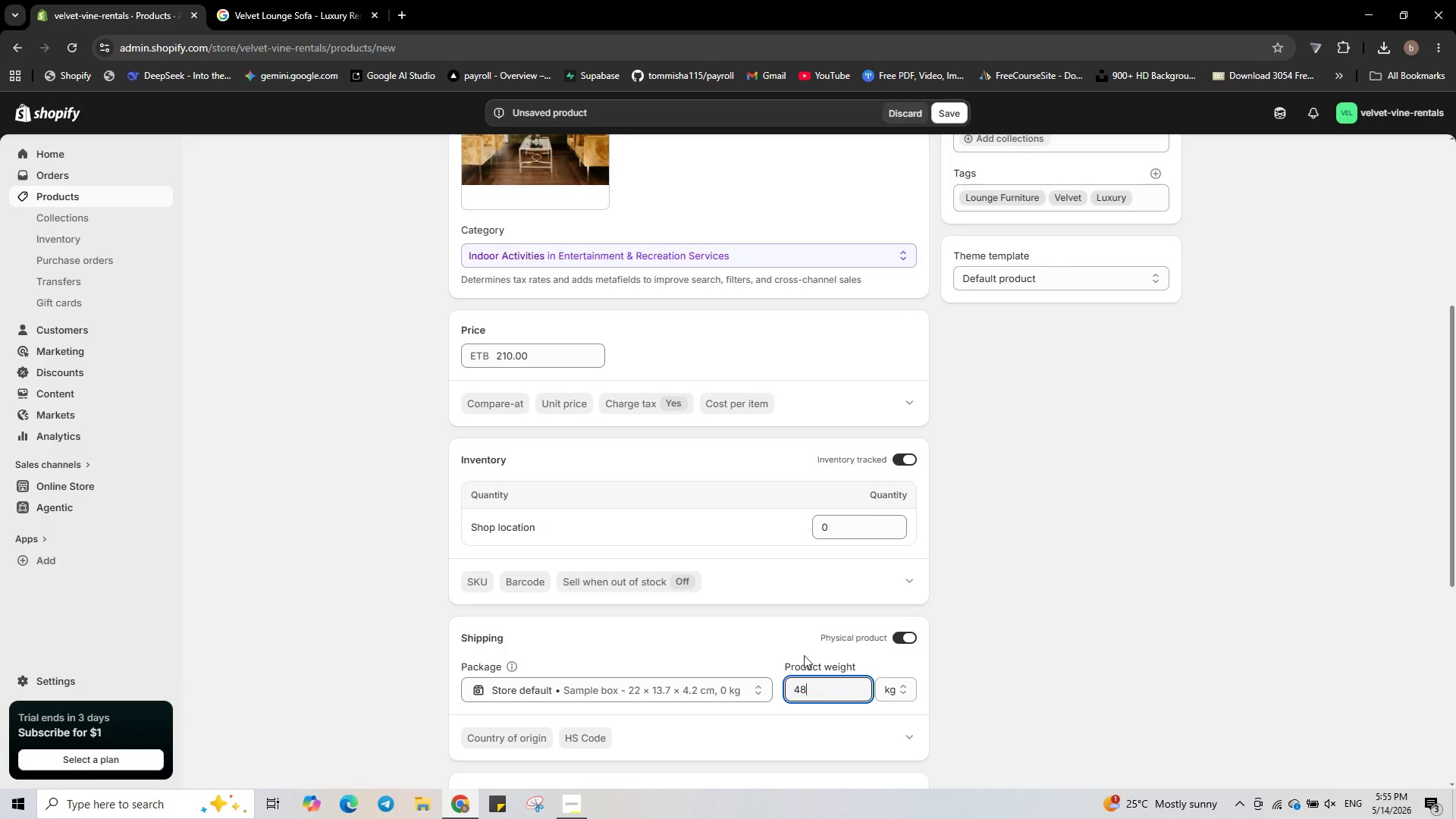 
scroll: coordinate [648, 610], scroll_direction: down, amount: 5.0
 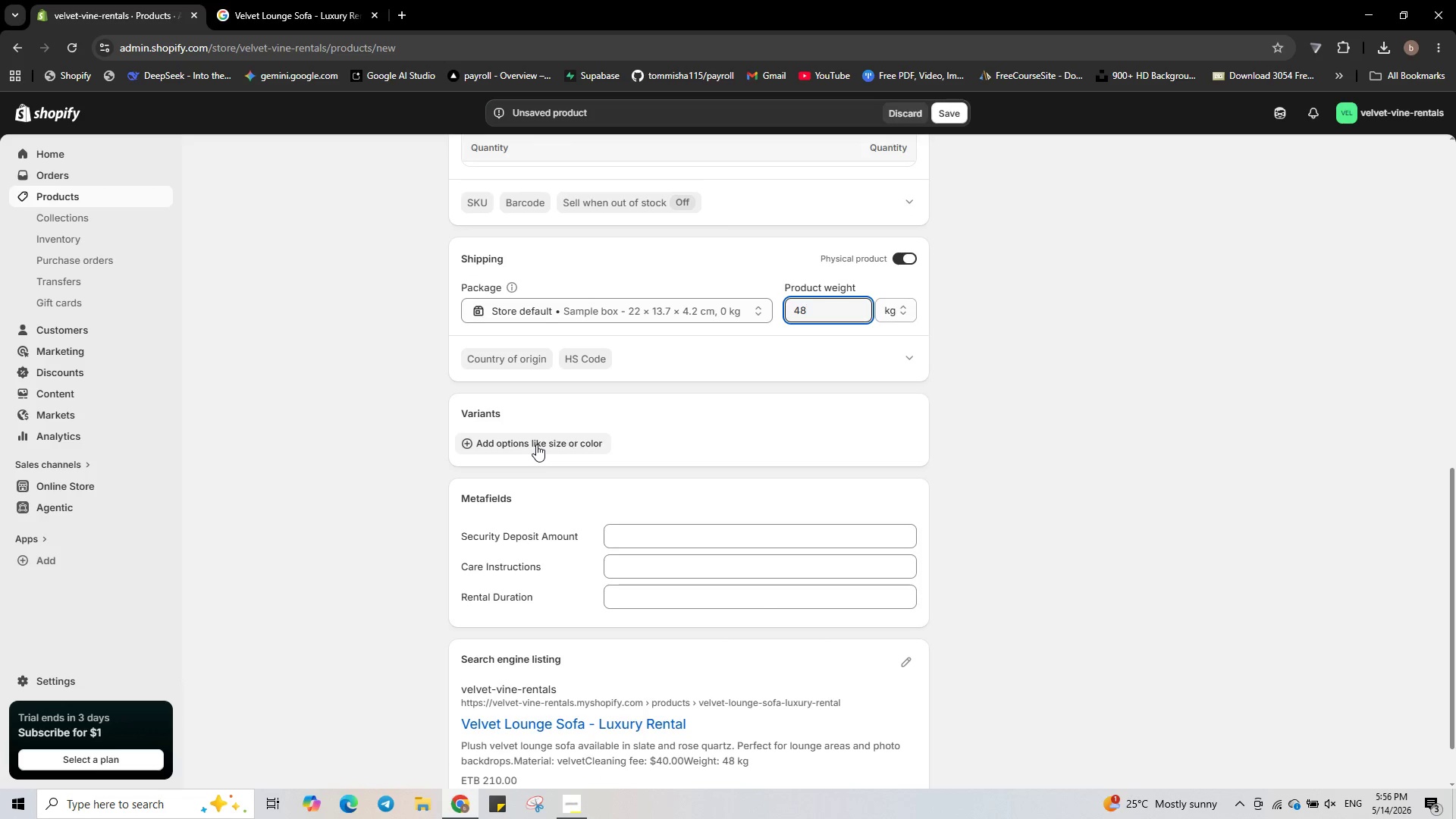 
left_click([536, 444])
 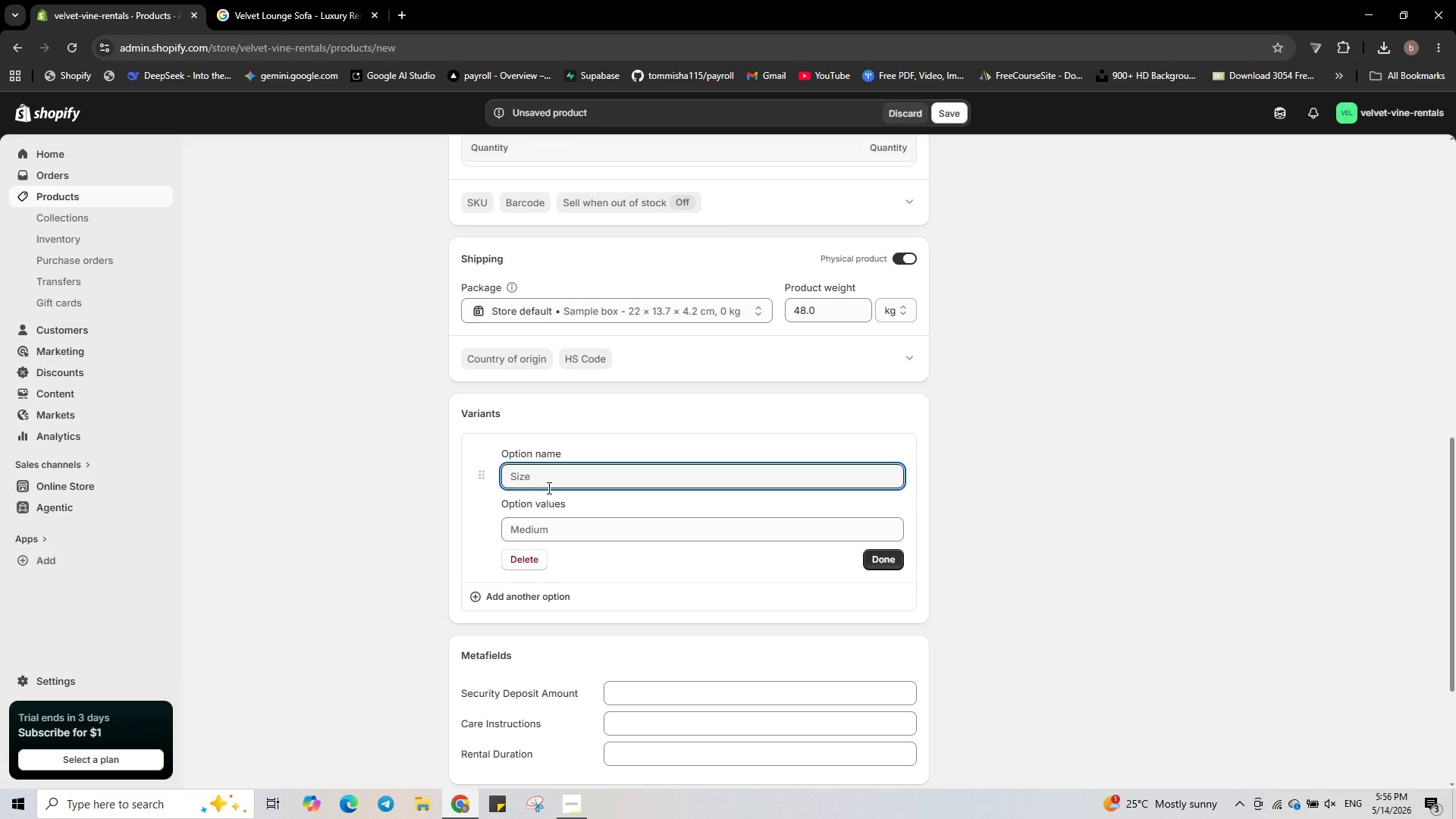 
hold_key(key=ShiftLeft, duration=0.36)
 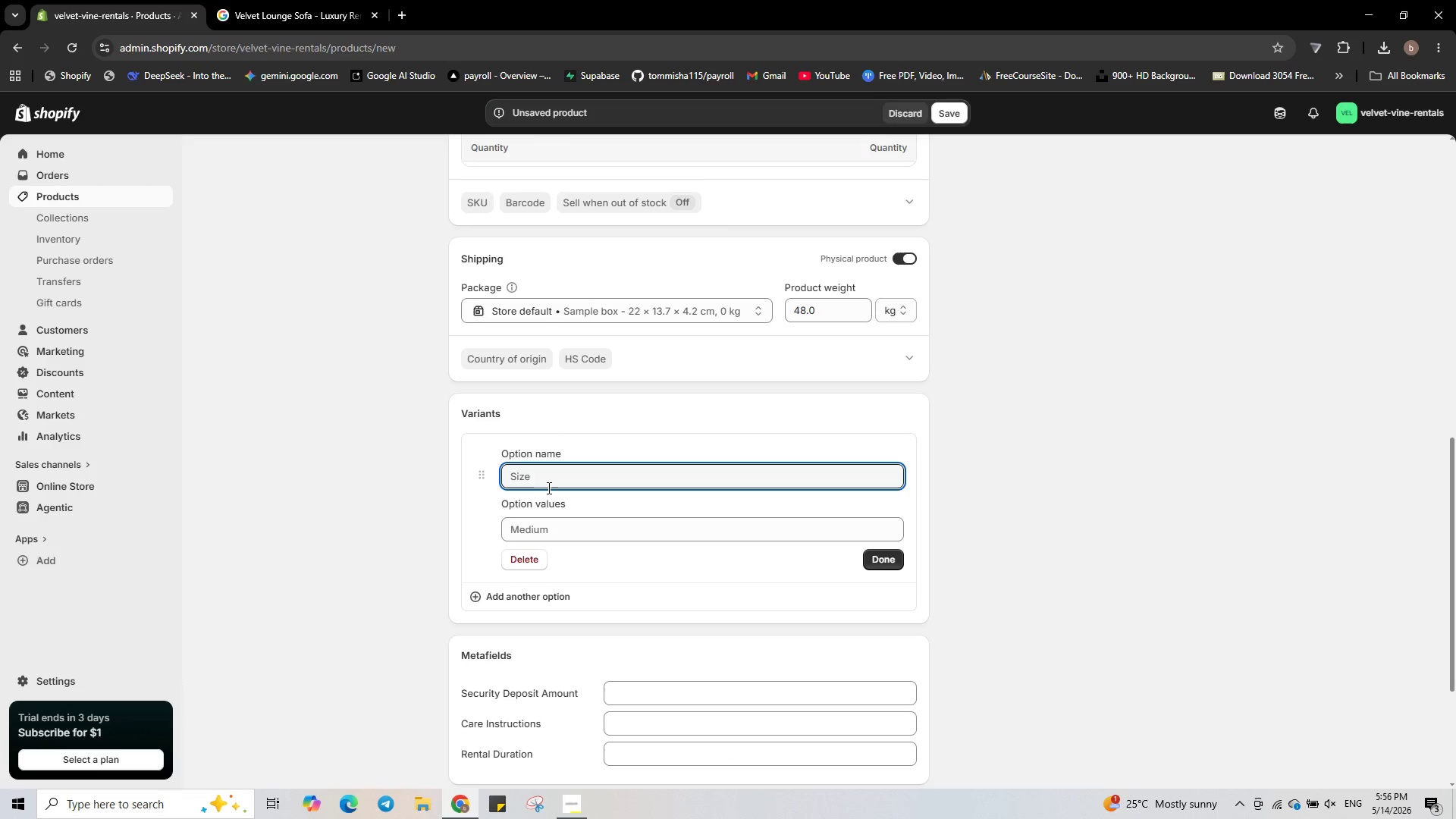 
type(color)
 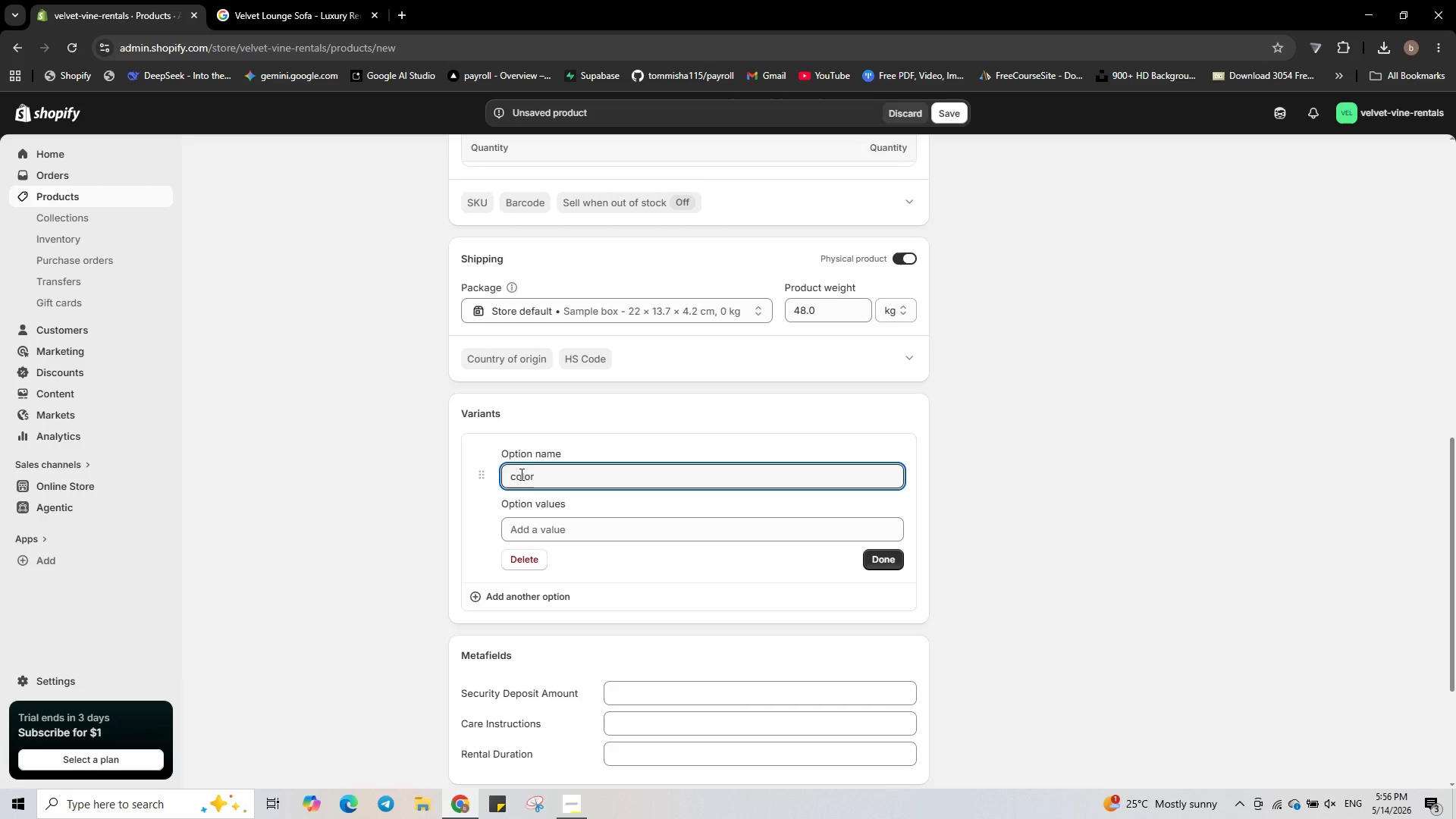 
left_click([519, 474])
 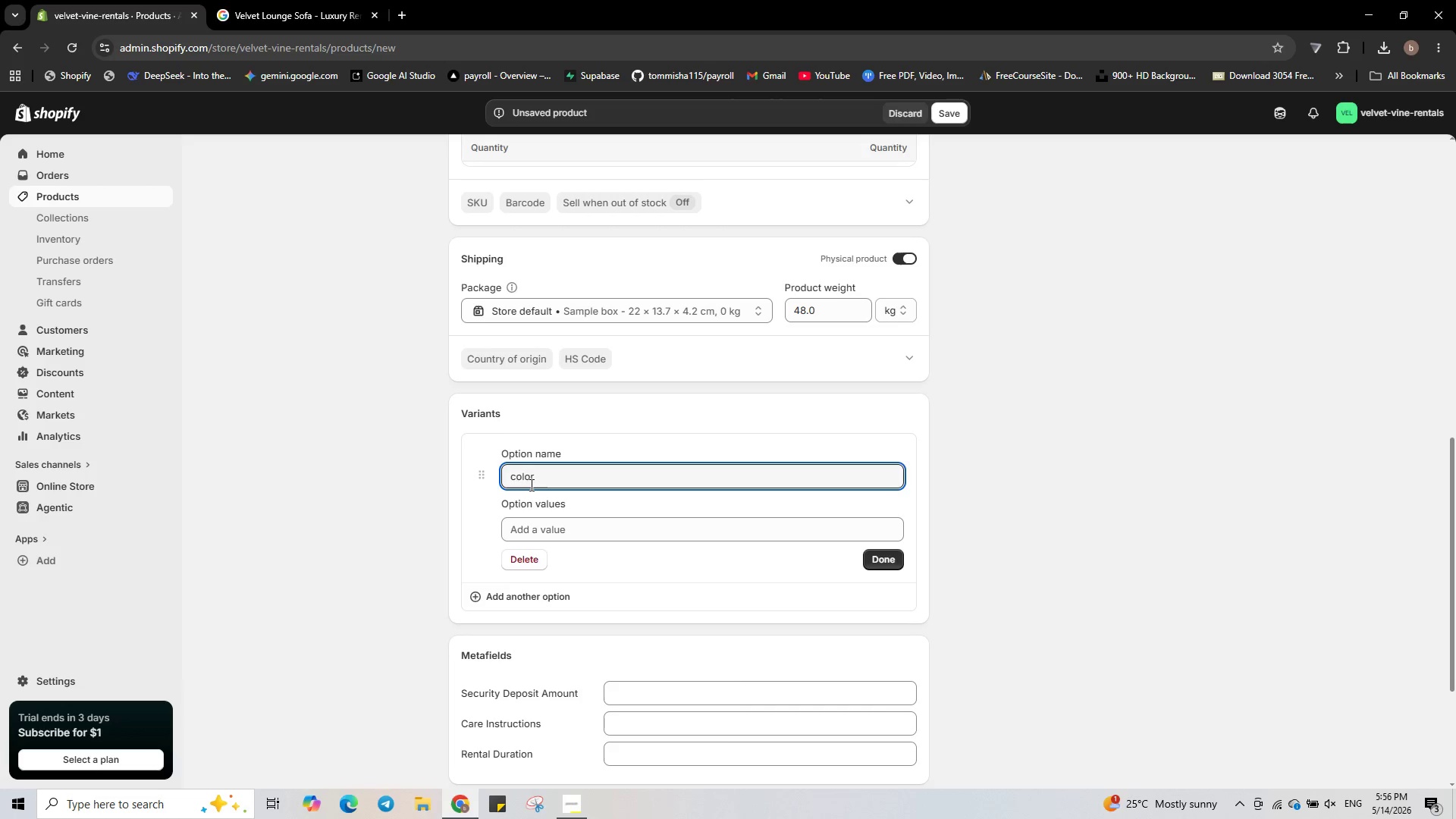 
key(ArrowLeft)
 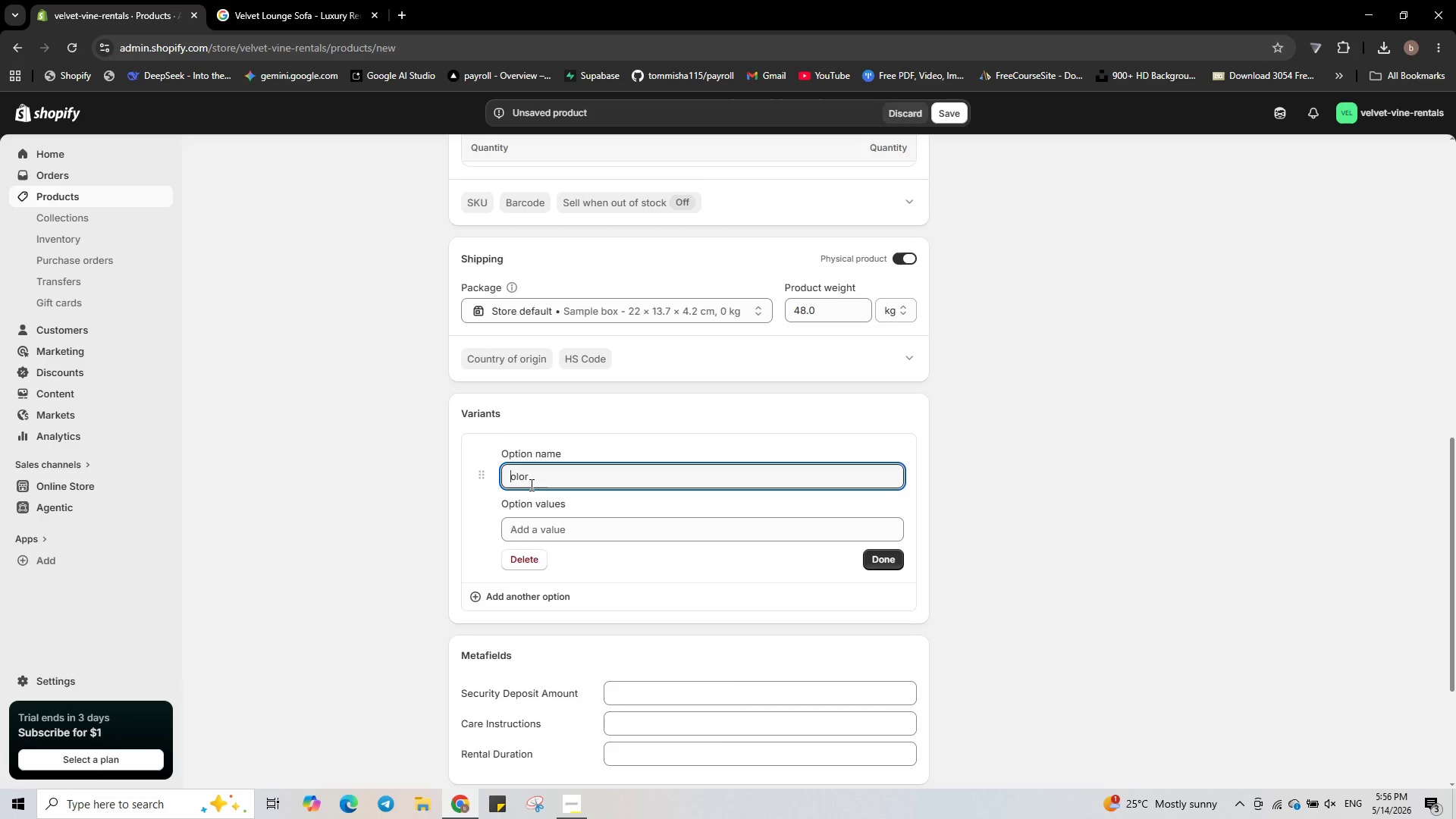 
key(Backspace)
 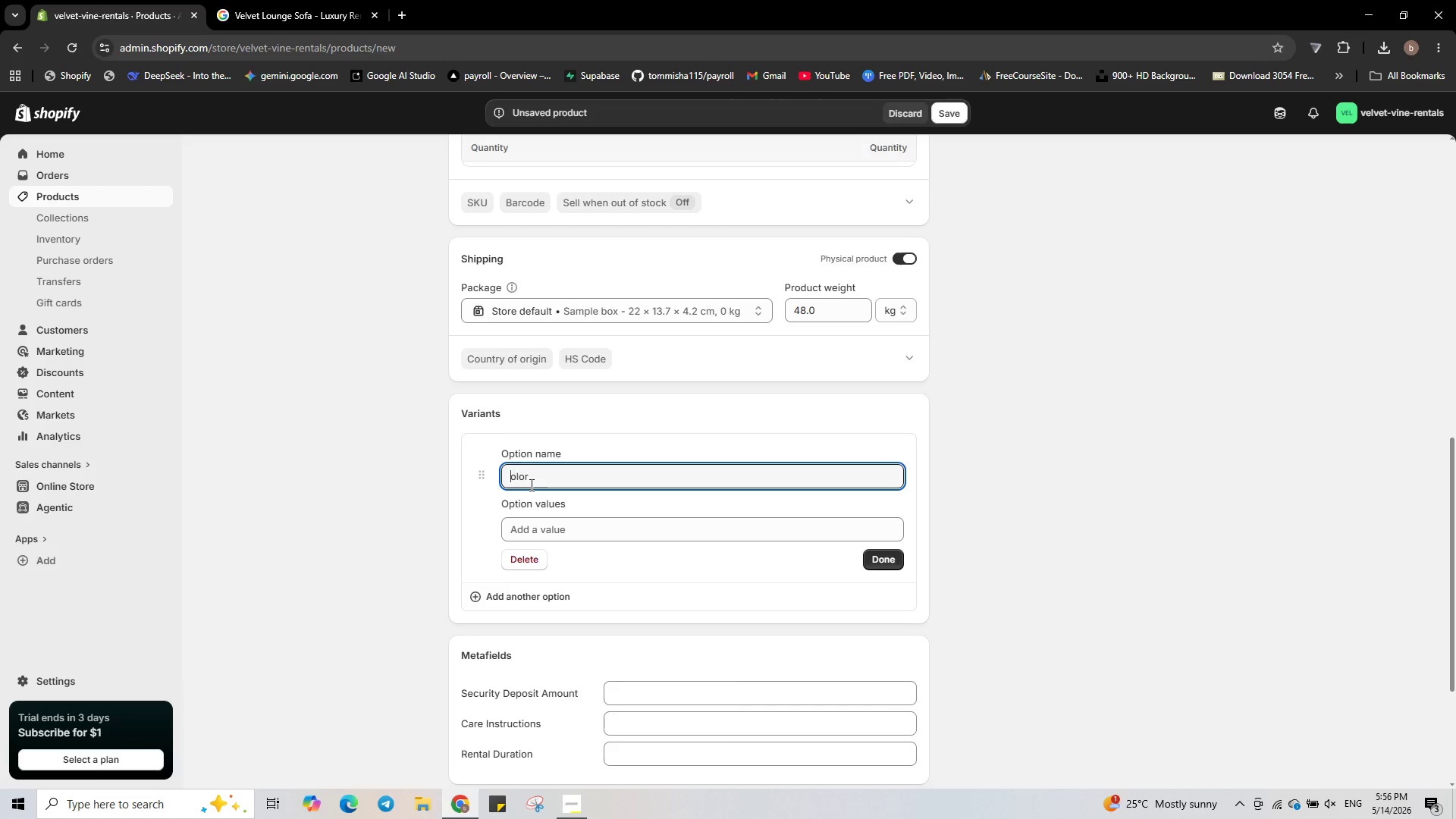 
key(Shift+C)
 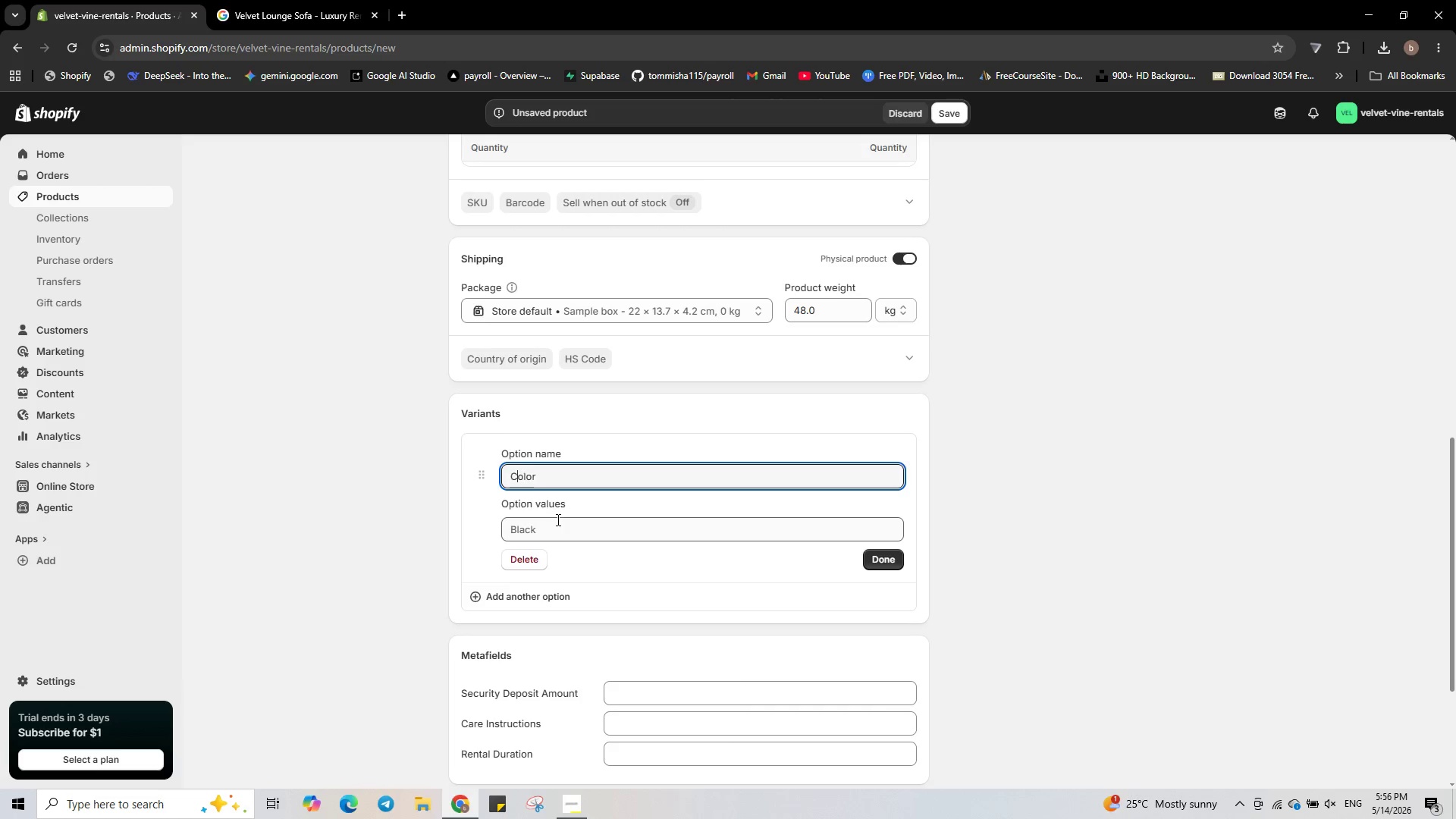 
left_click([557, 519])
 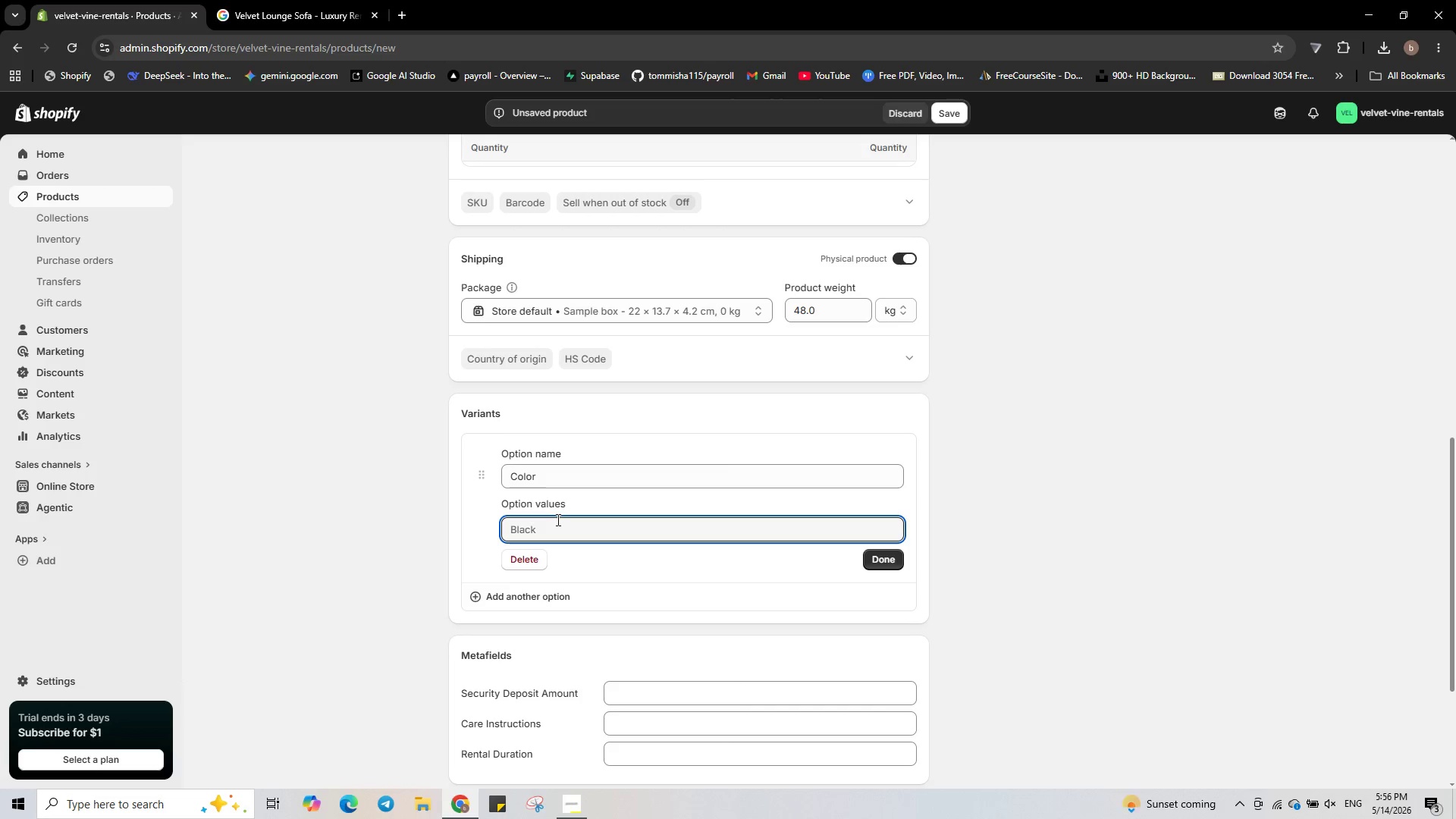 
hold_key(key=ShiftLeft, duration=0.64)
 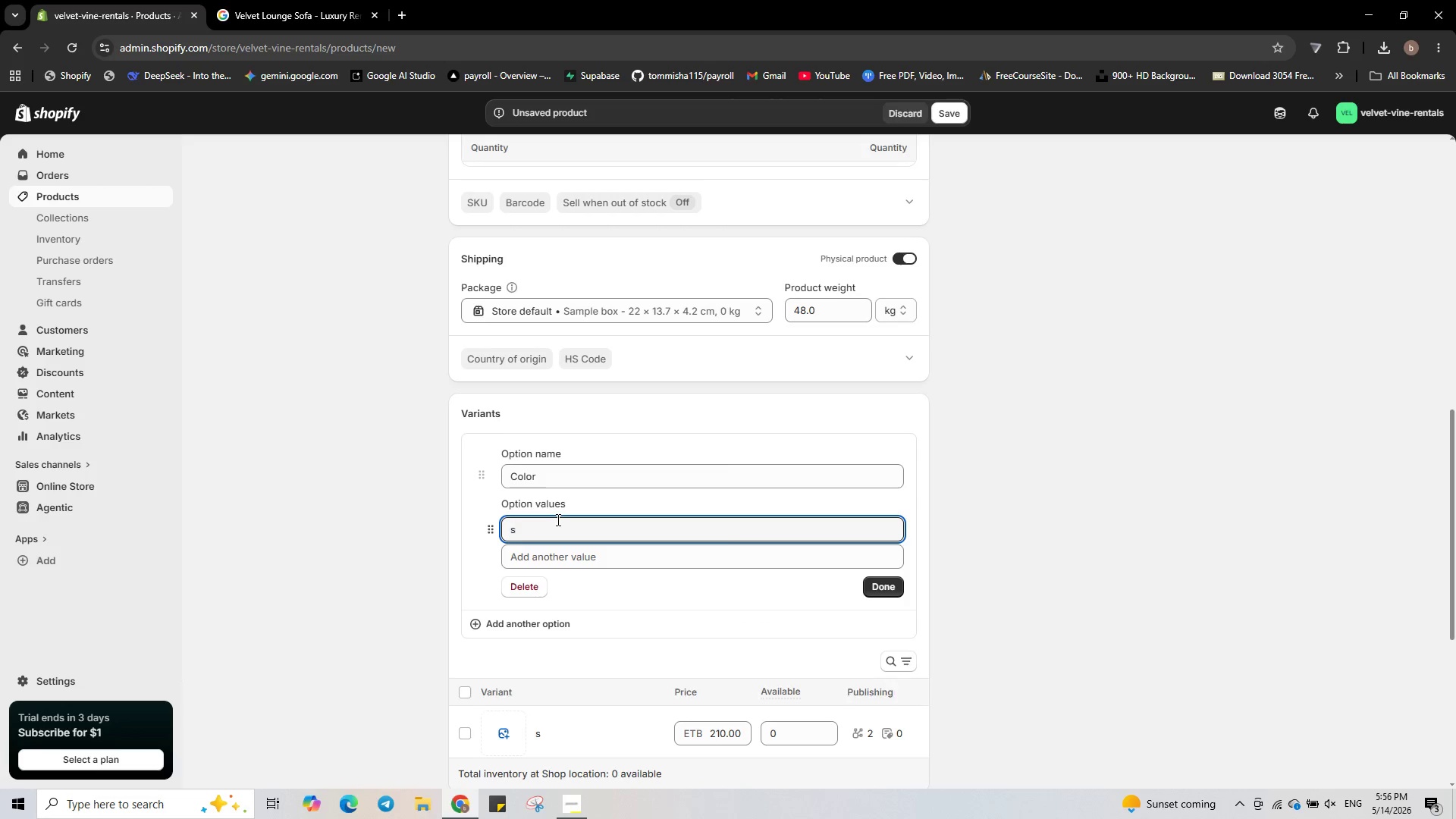 
type(slate)
 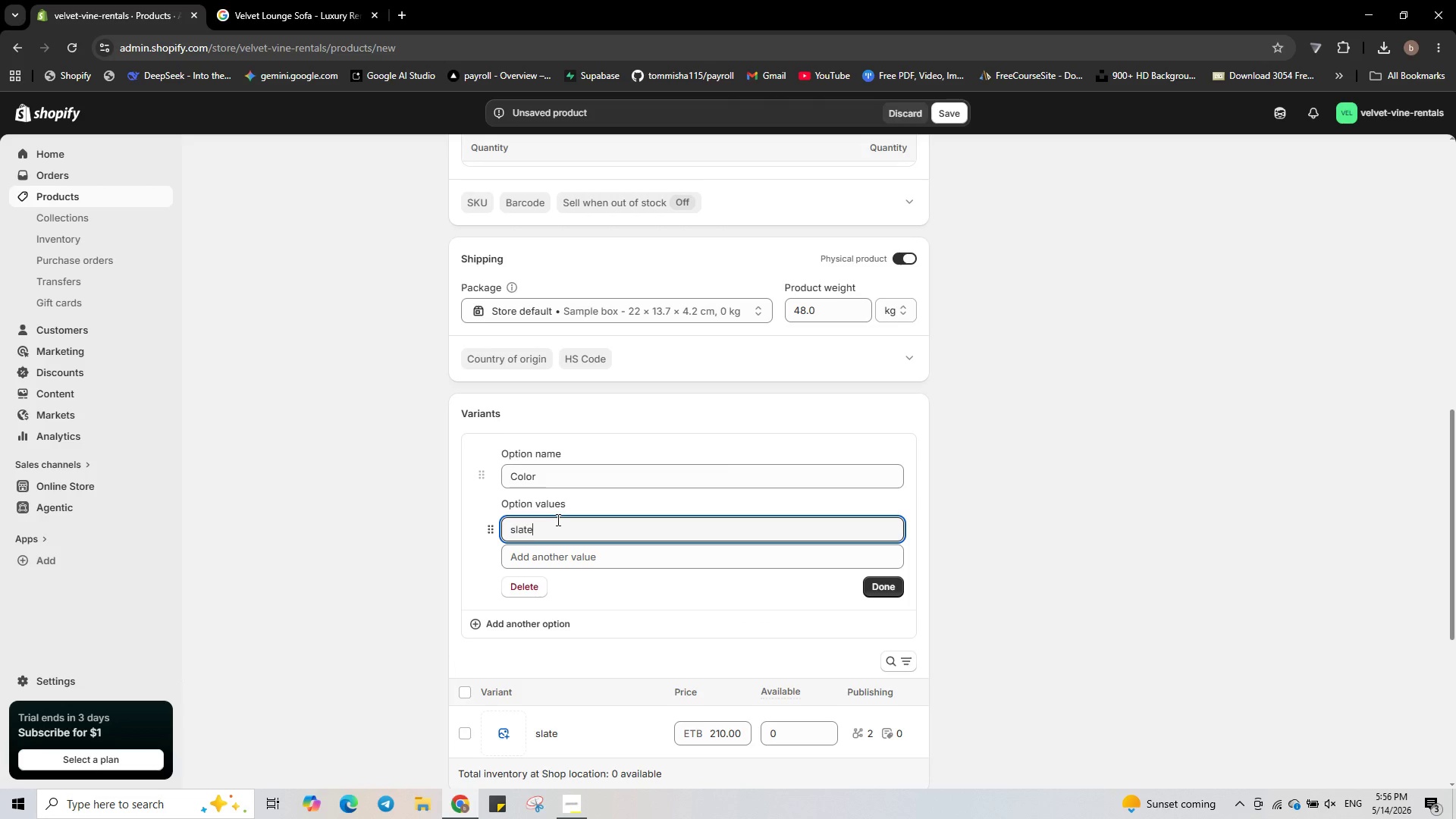 
hold_key(key=ArrowLeft, duration=0.47)
 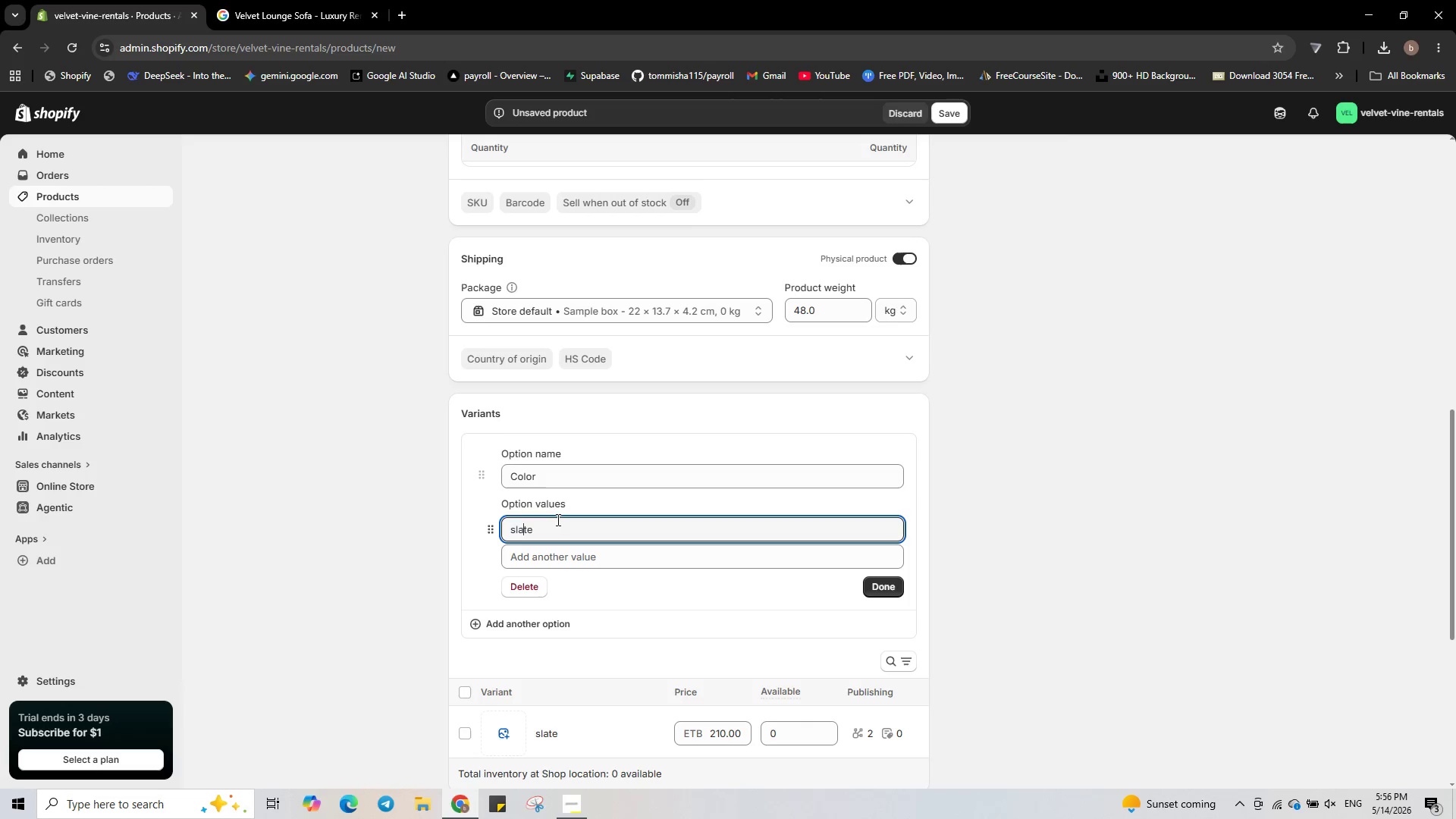 
key(ArrowLeft)
 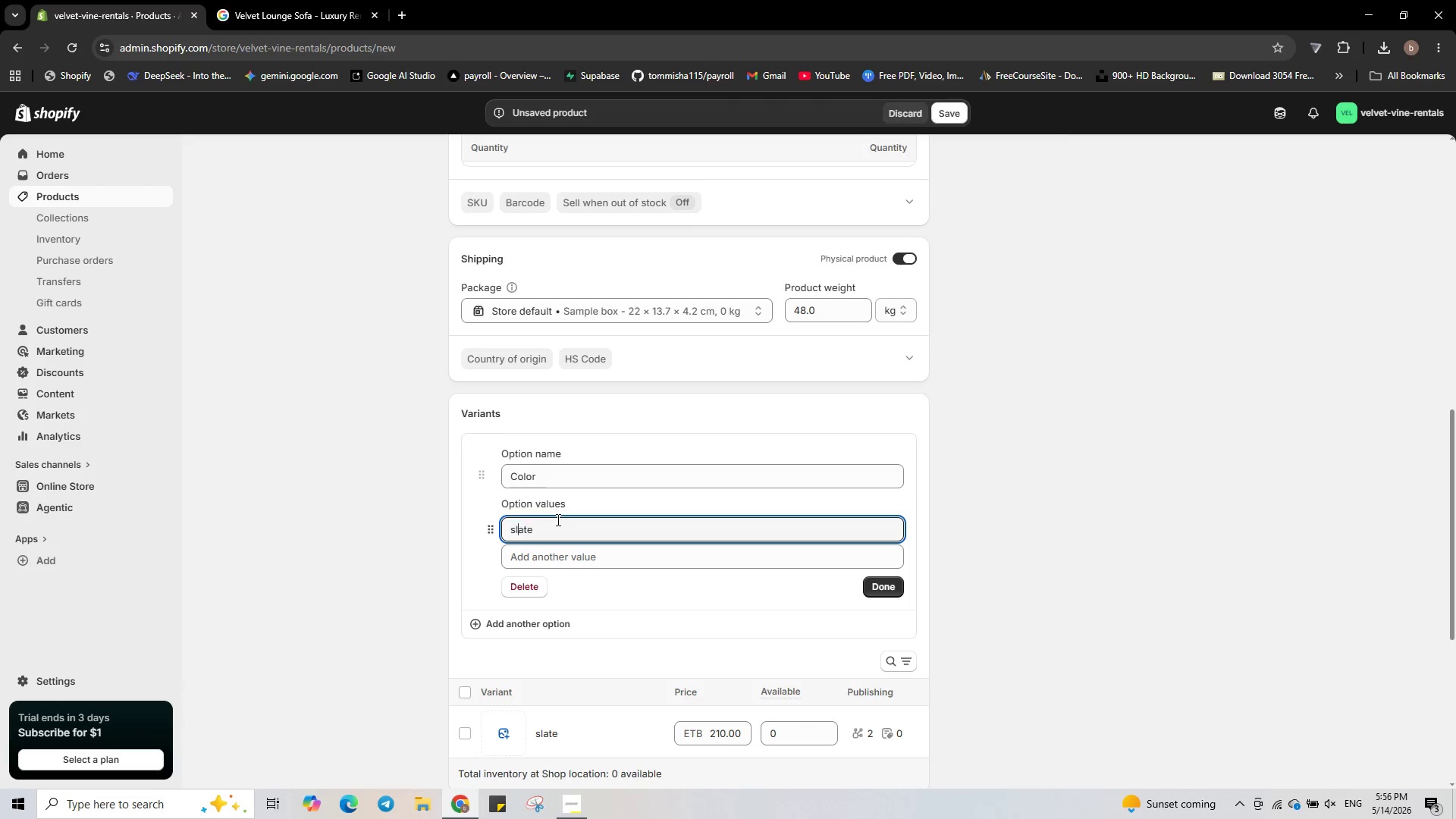 
key(ArrowLeft)
 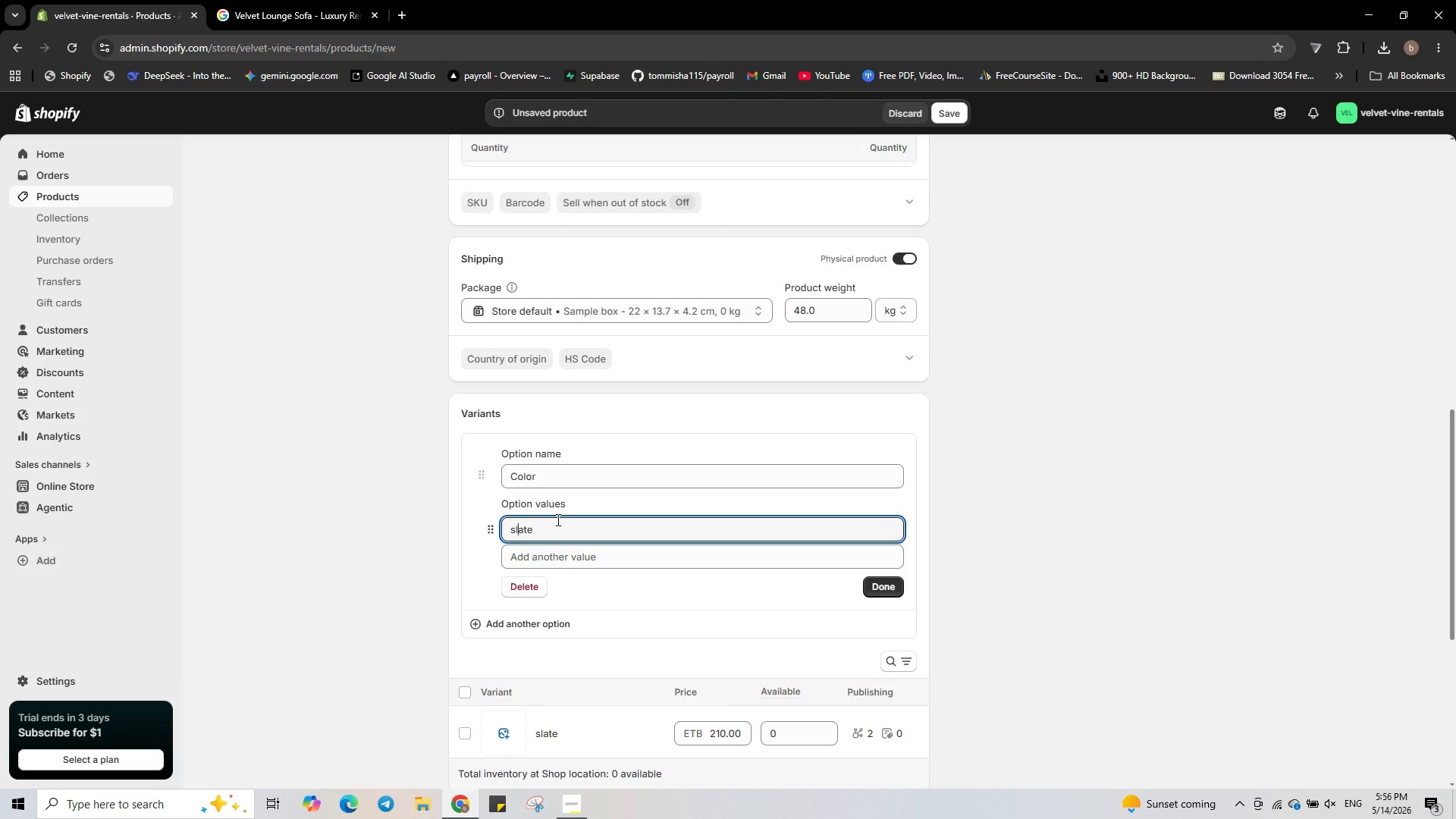 
key(ArrowLeft)
 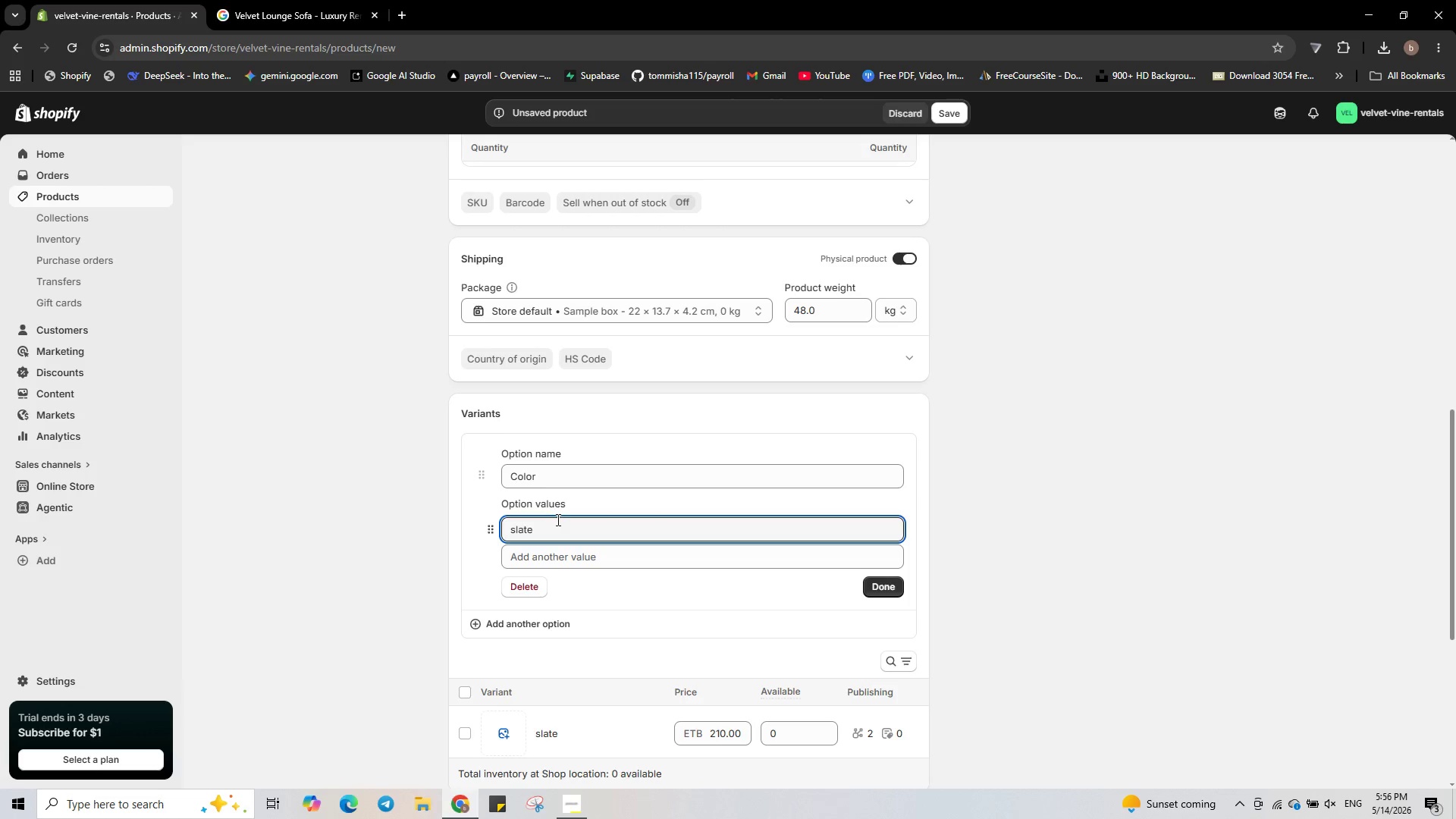 
key(Backspace)
 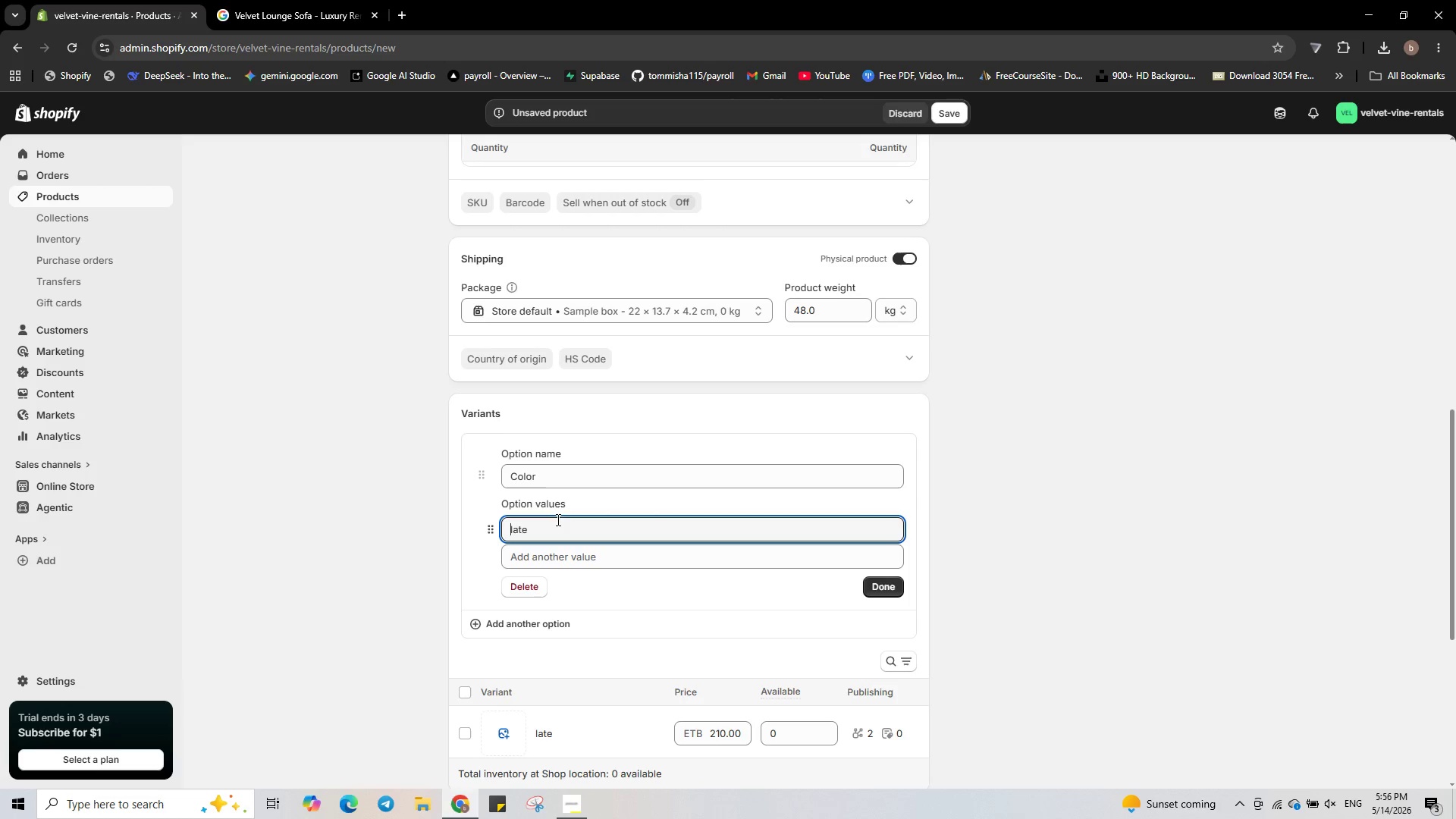 
key(Shift+ShiftLeft)
 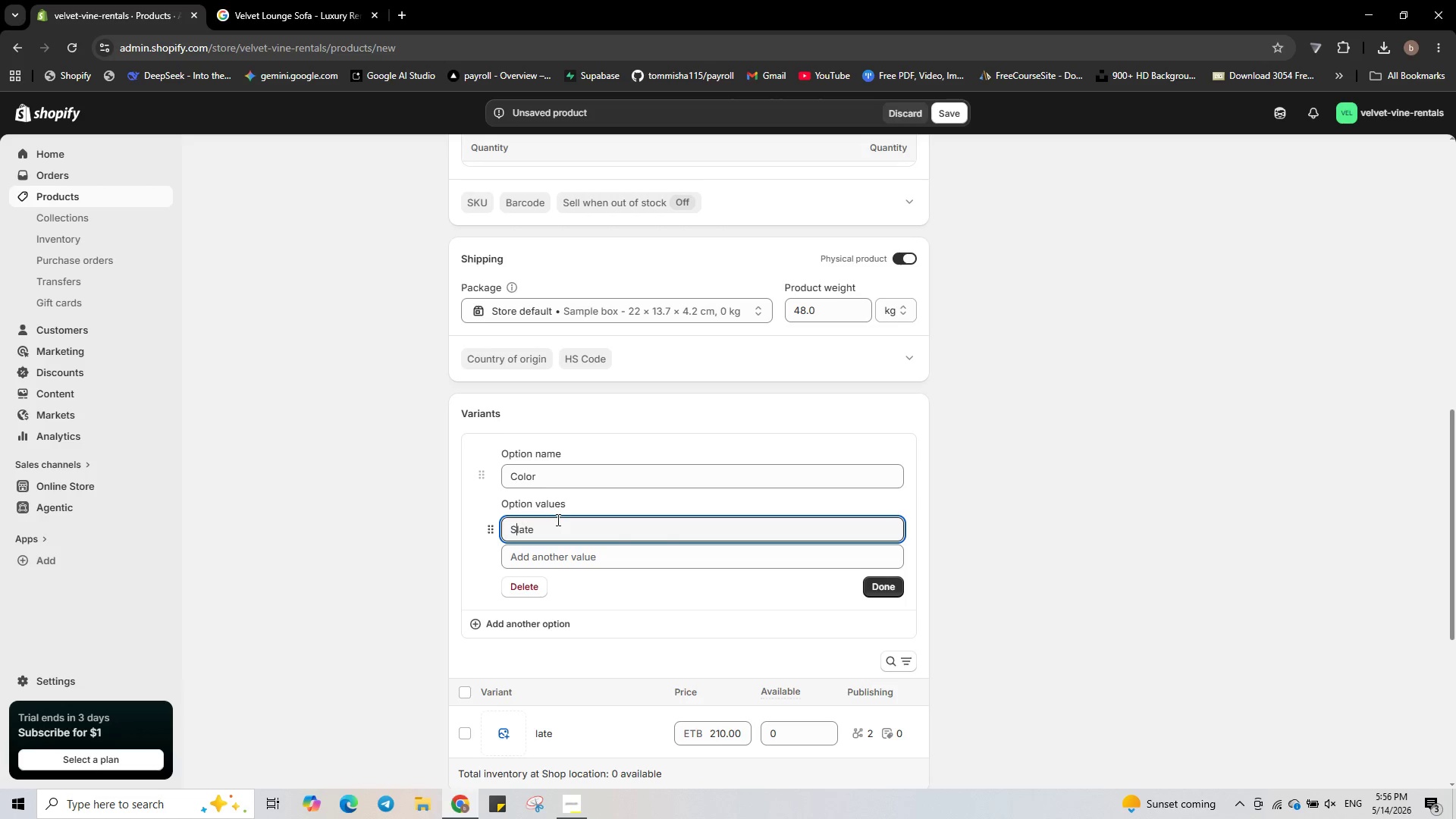 
key(Shift+S)
 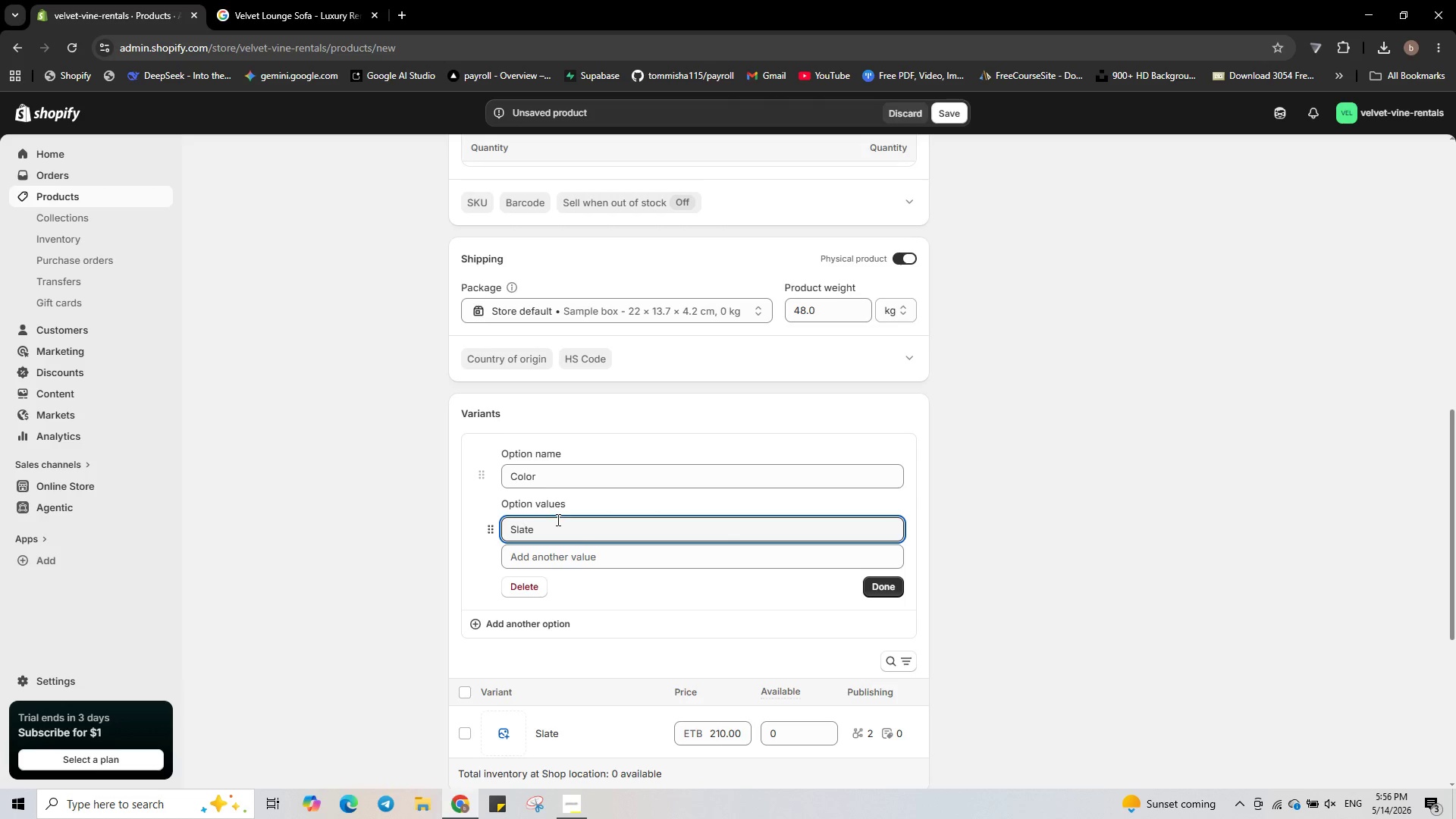 
key(Enter)
 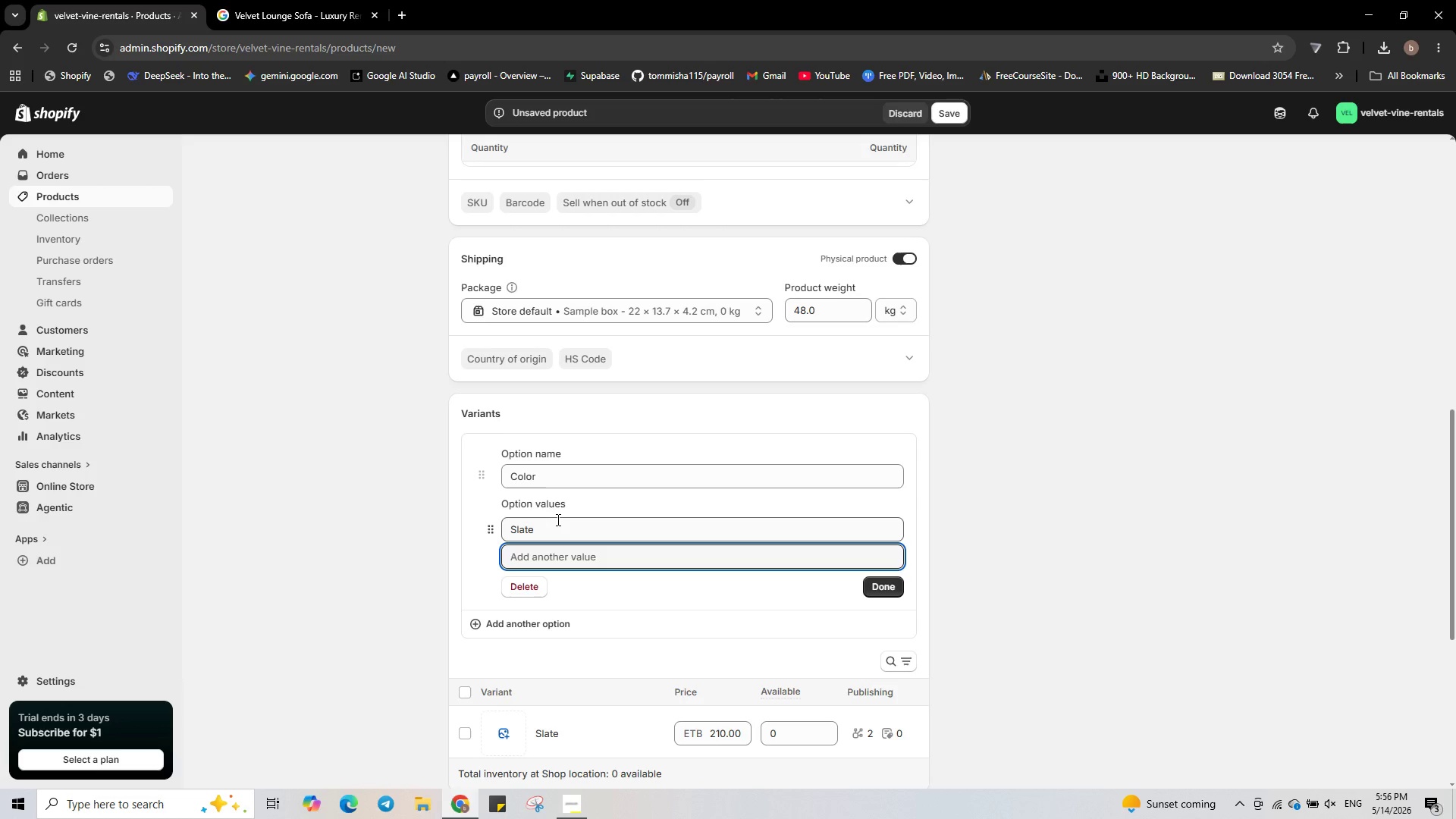 
type(ROse Quartz)
 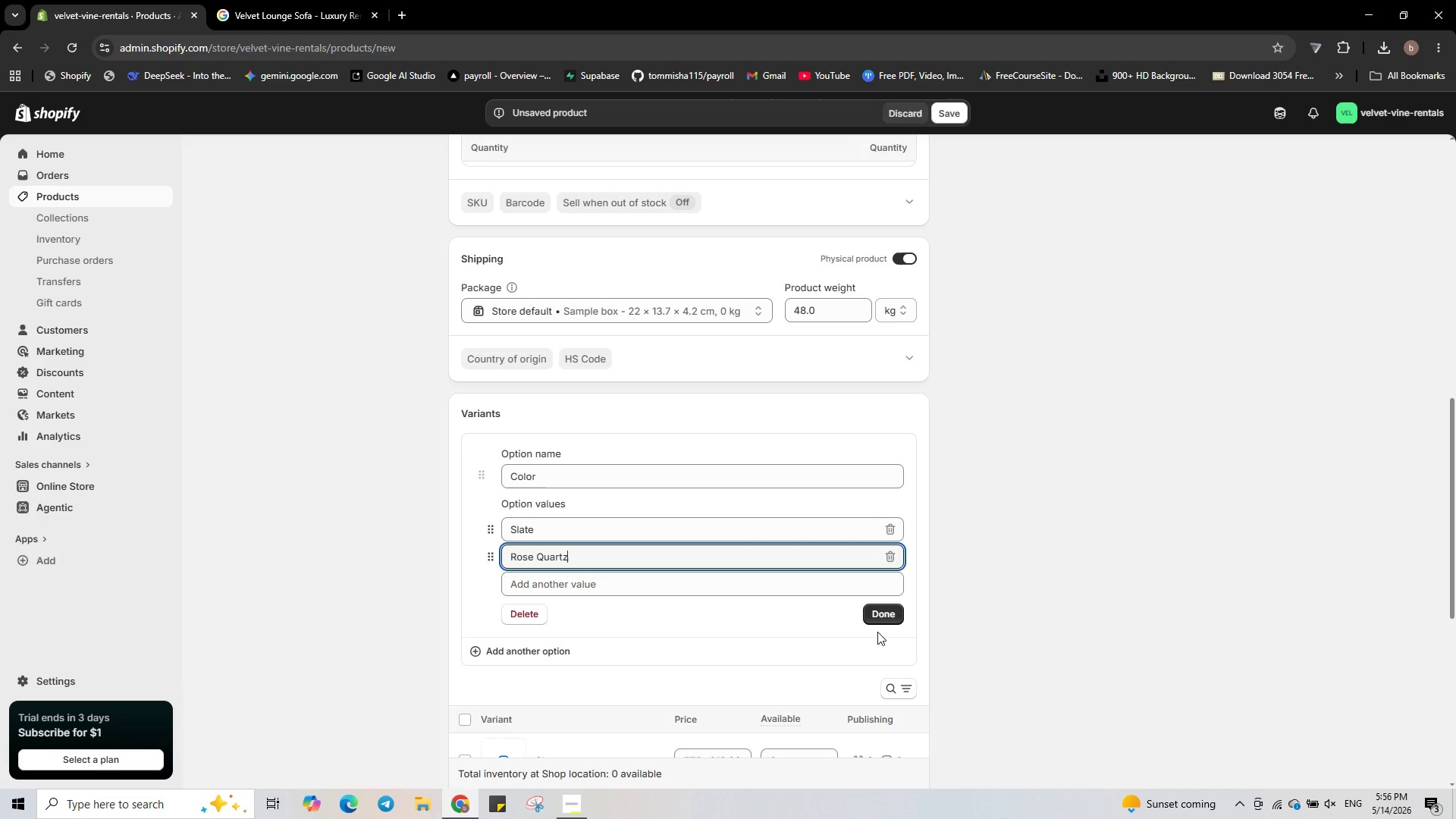 
left_click([890, 610])
 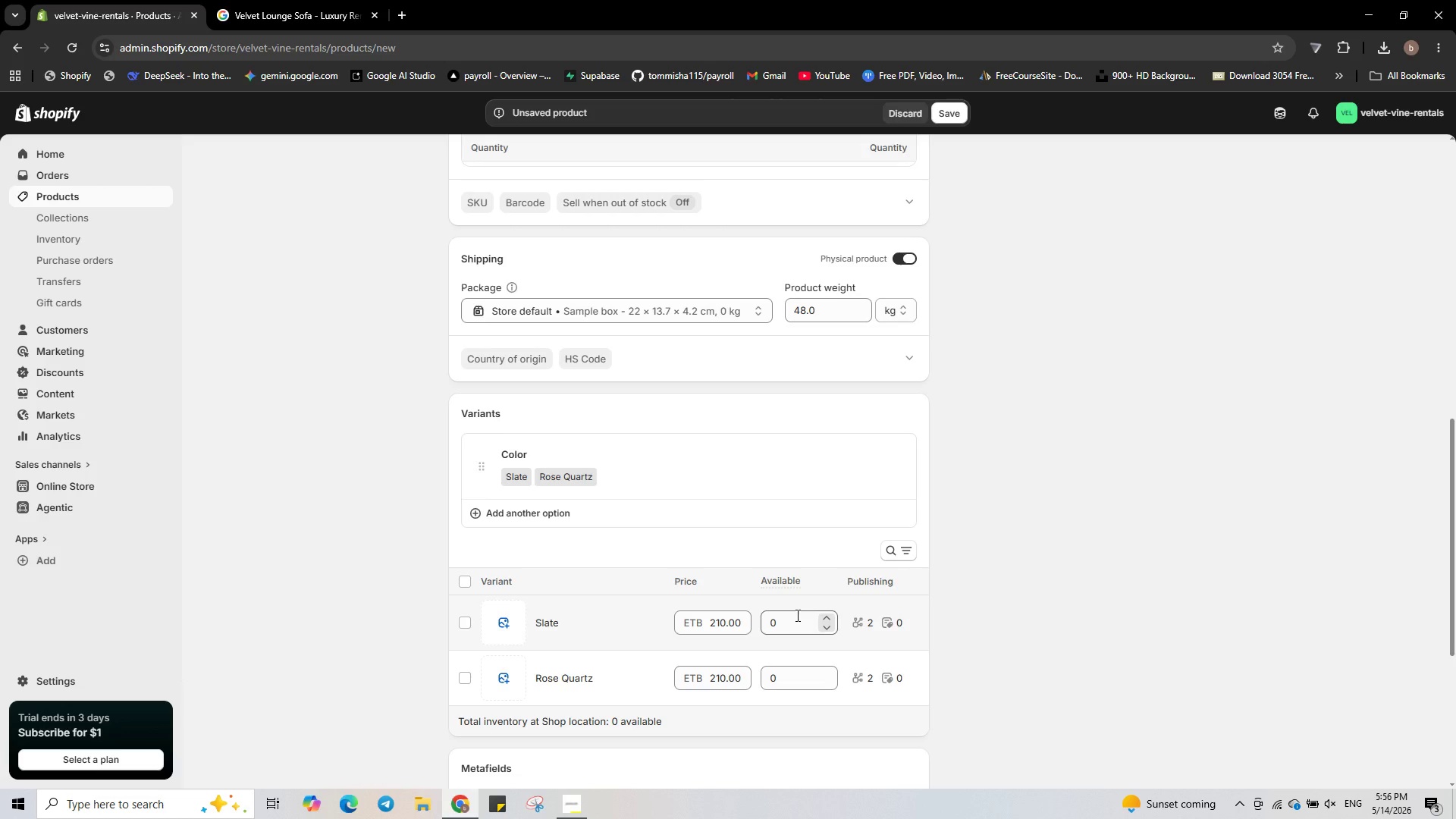 
left_click([796, 615])
 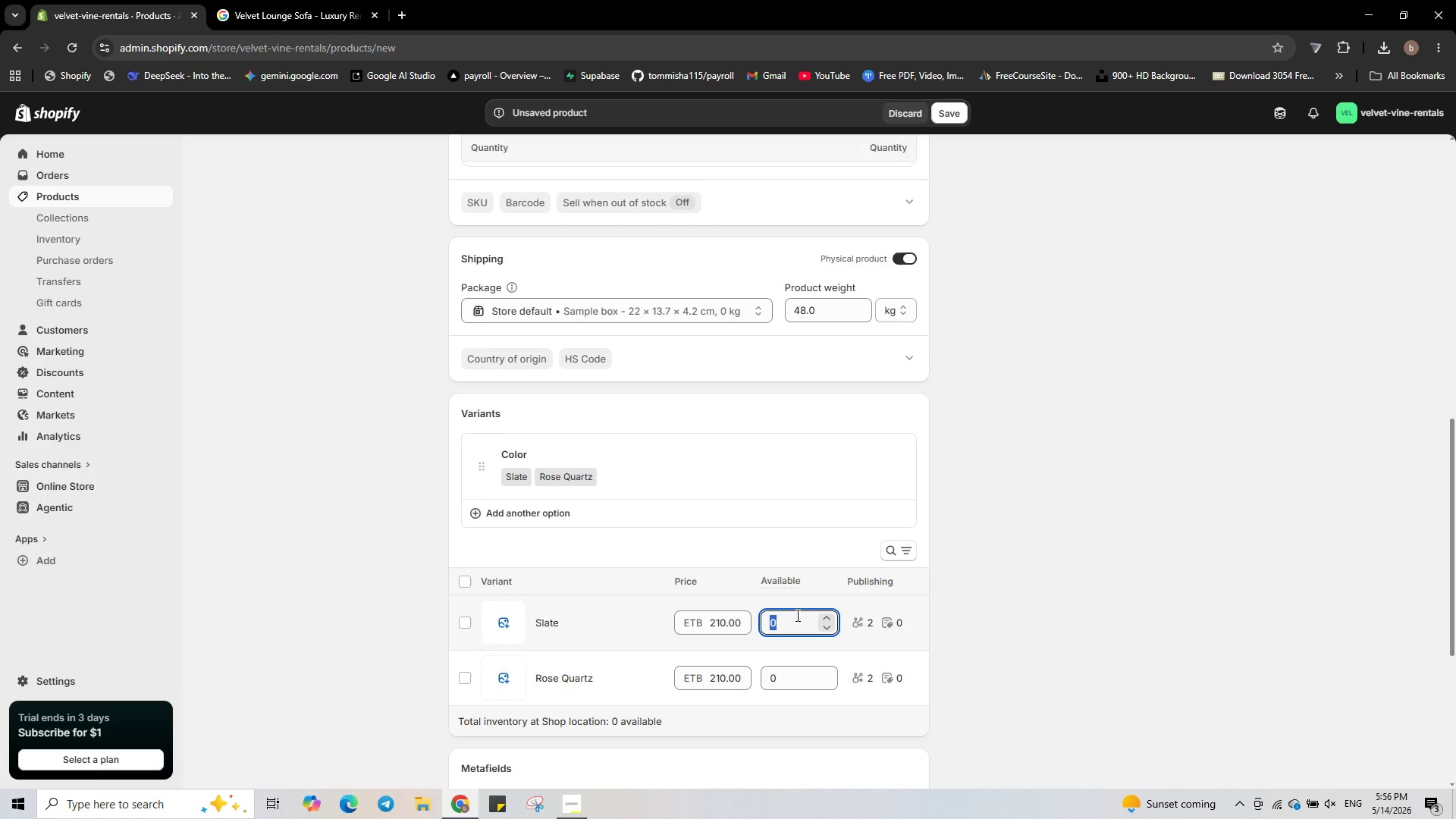 
key(Numpad2)
 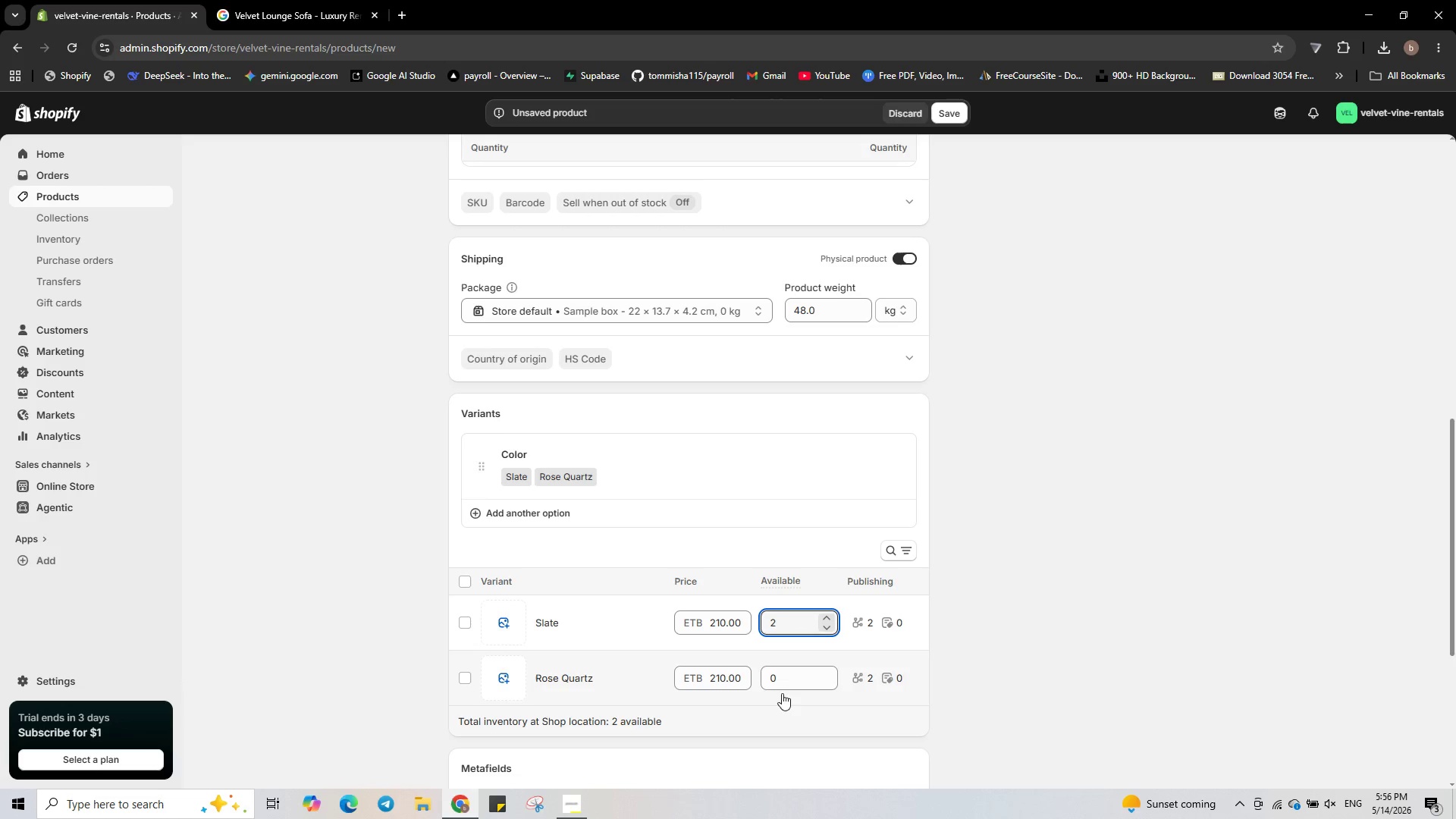 
left_click([790, 674])
 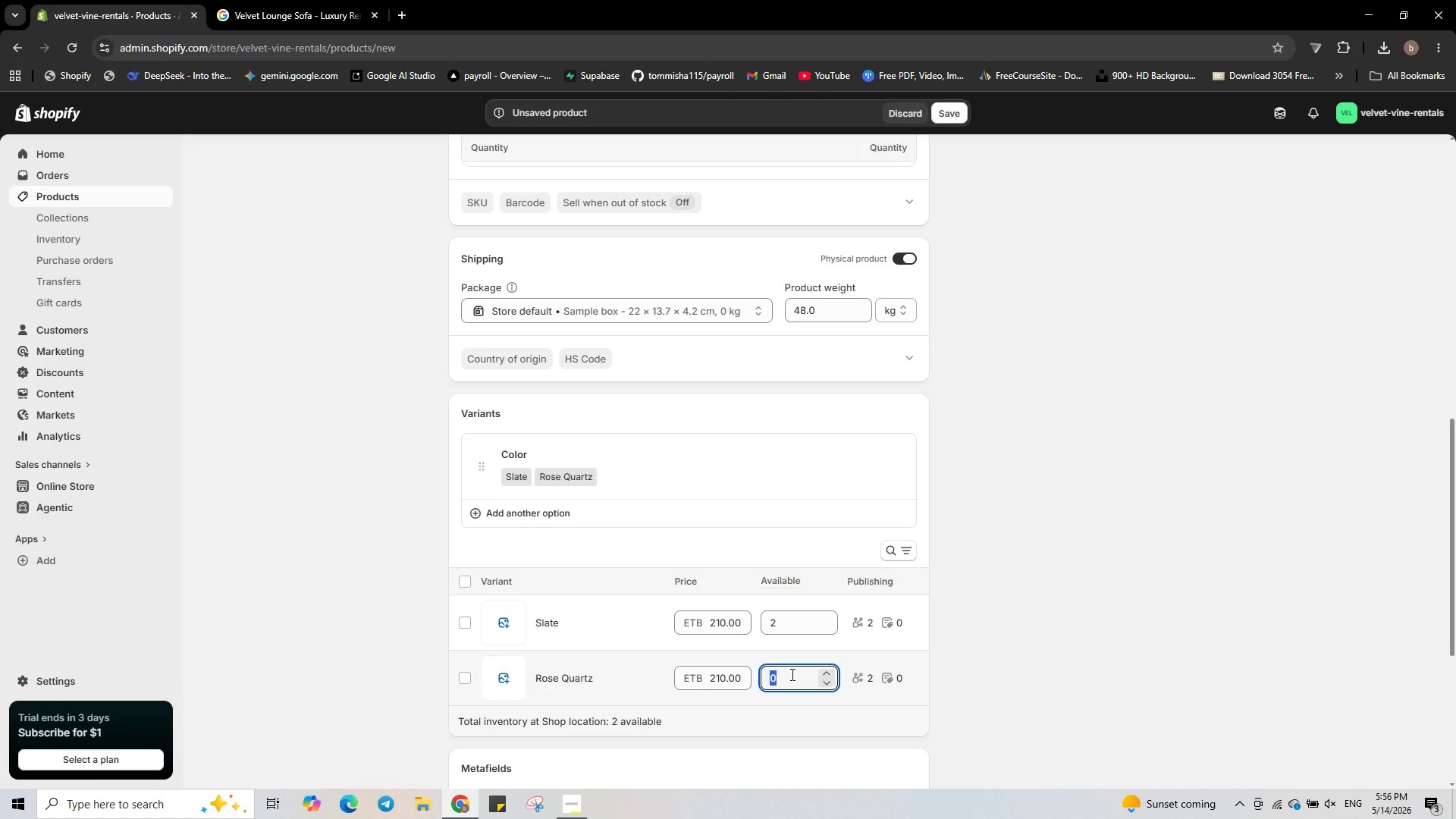 
key(Numpad2)
 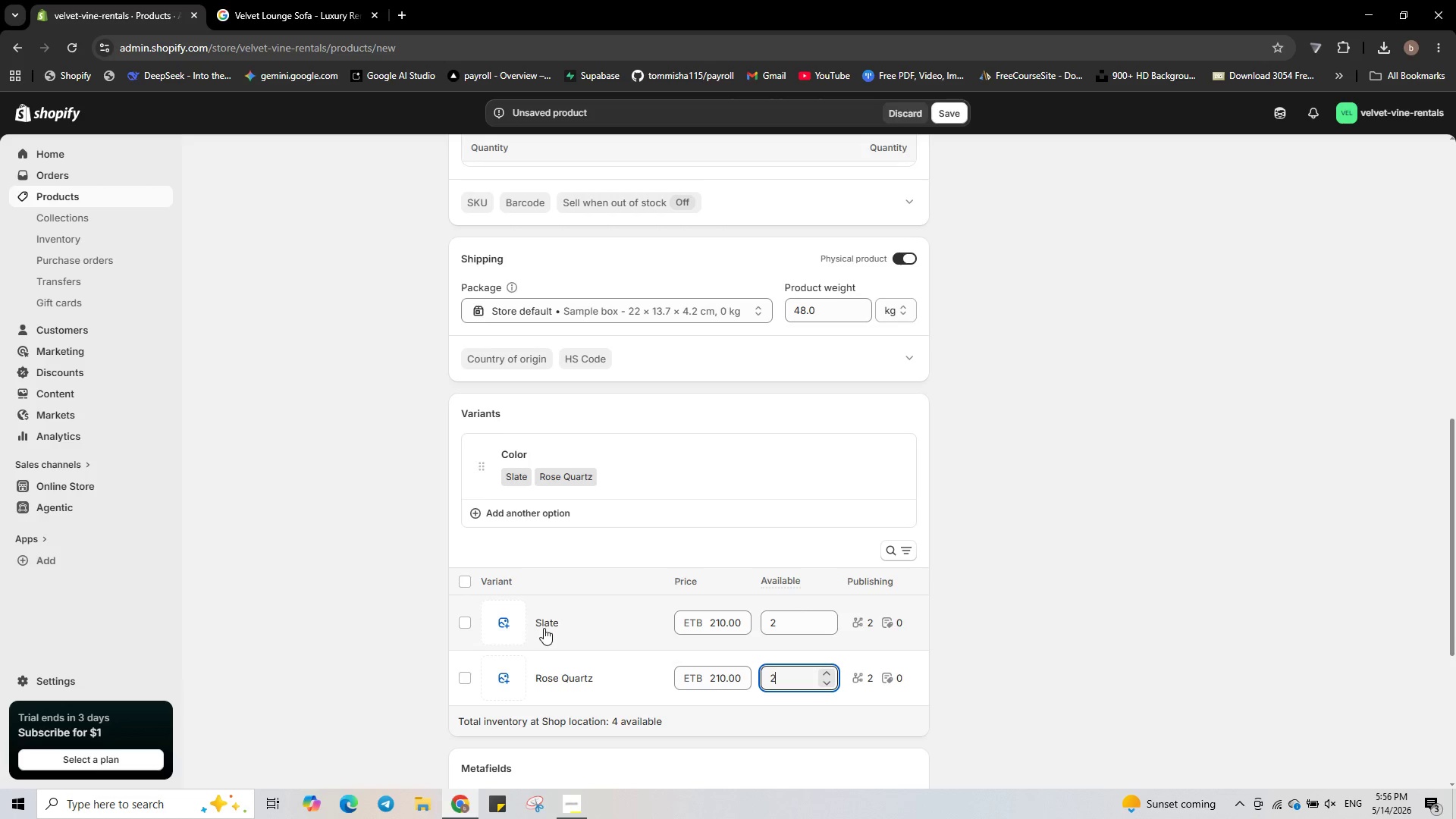 
left_click([515, 616])
 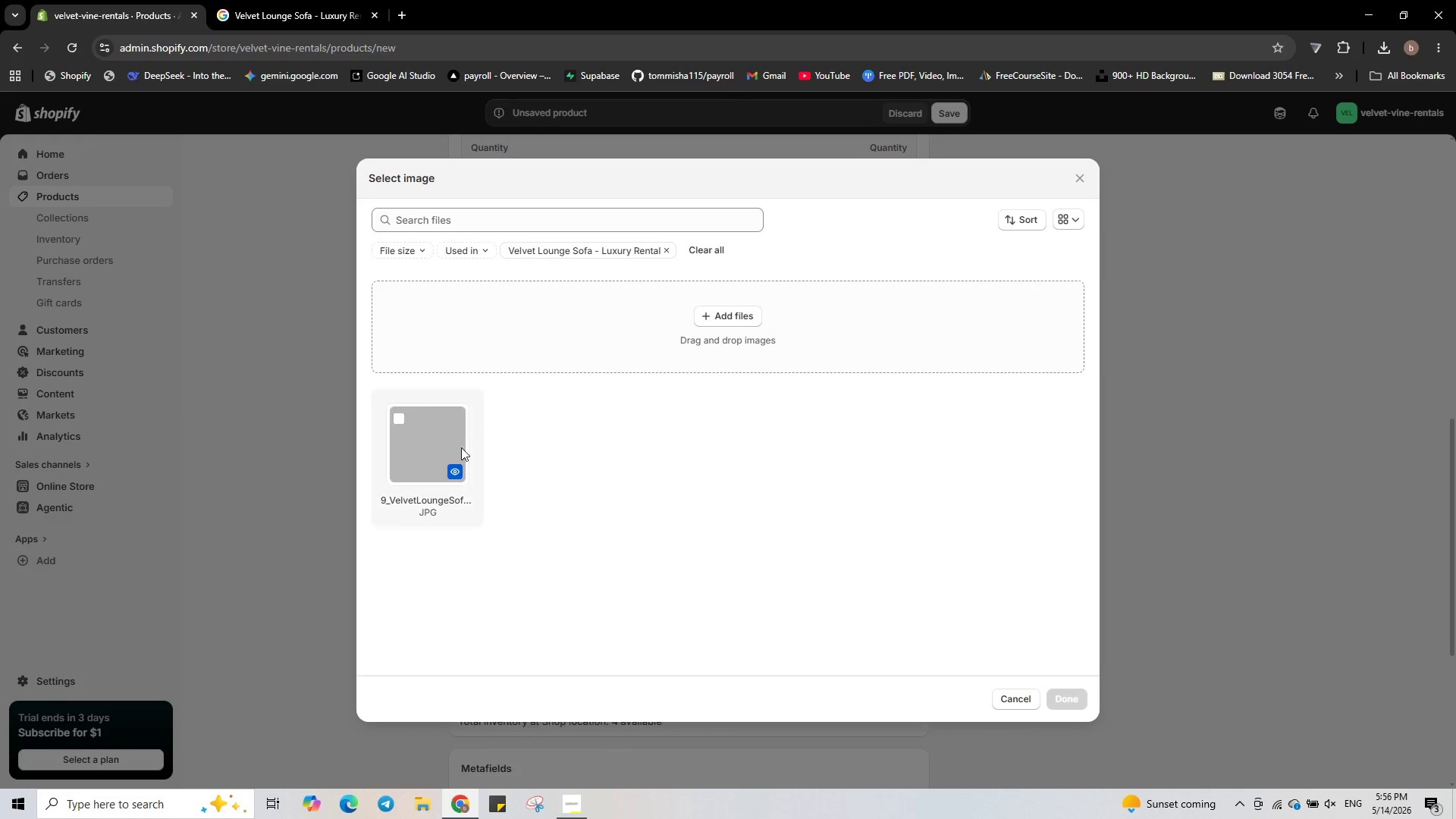 
left_click([453, 432])
 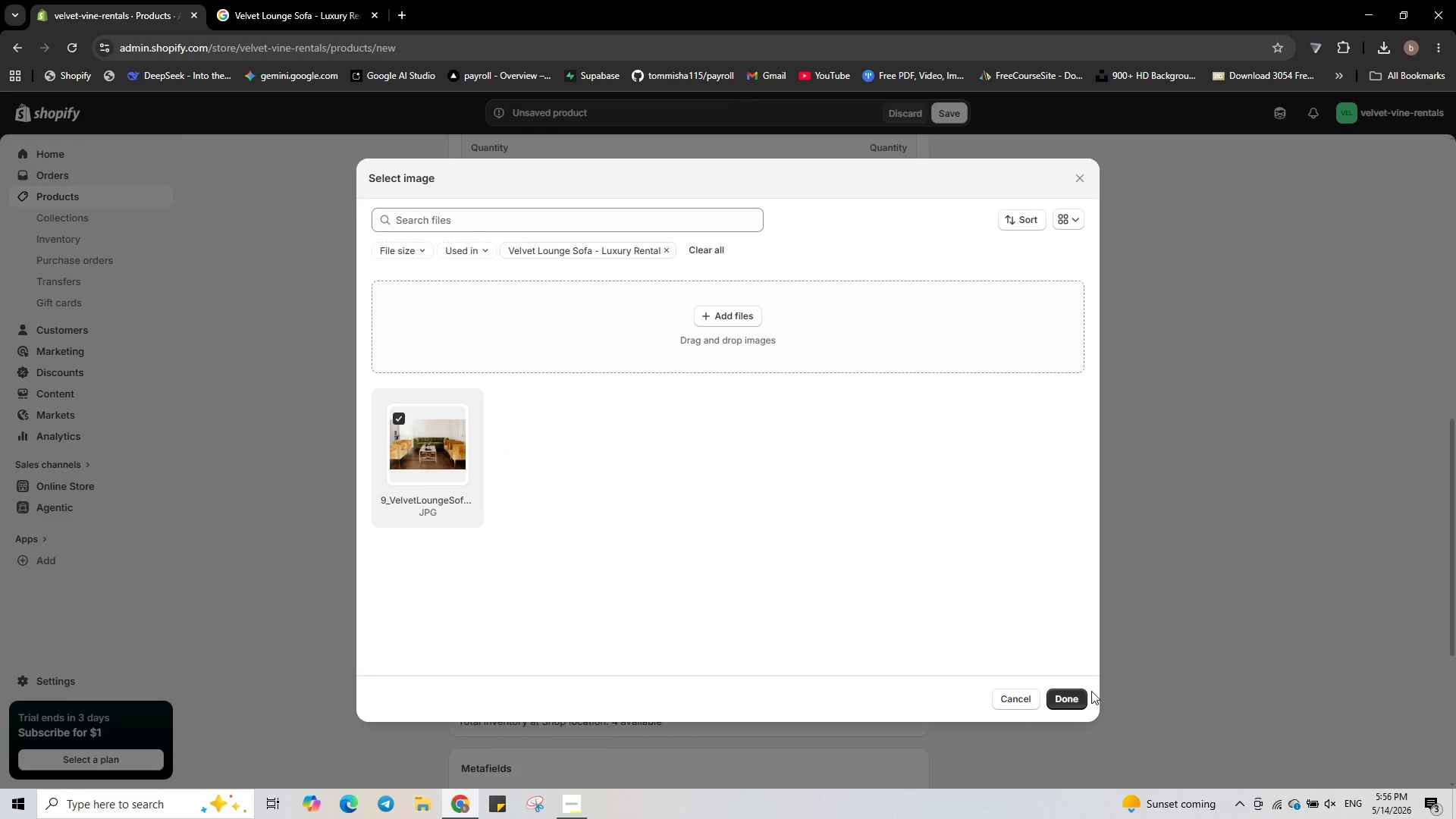 
left_click([1076, 698])
 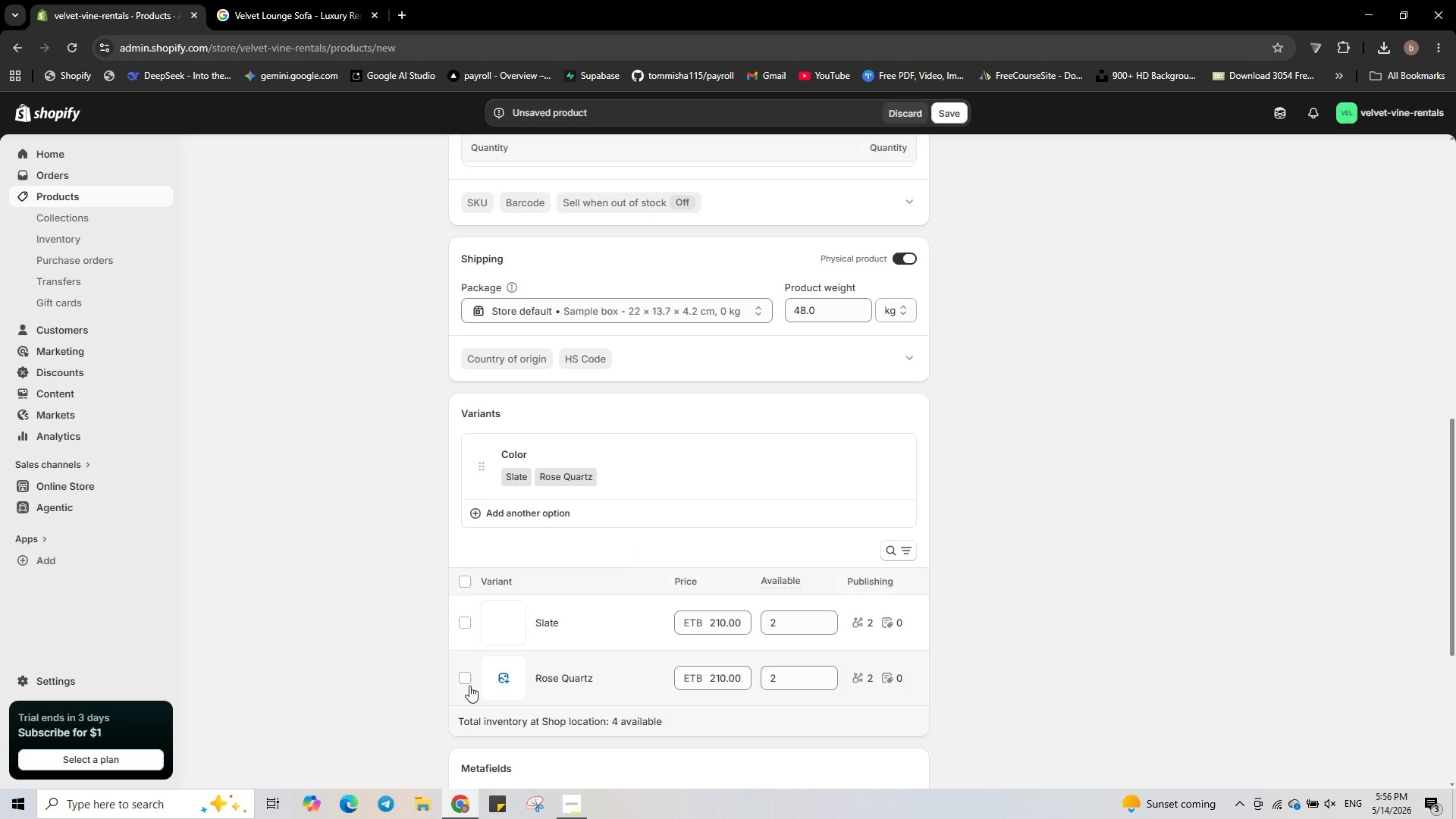 
left_click([498, 681])
 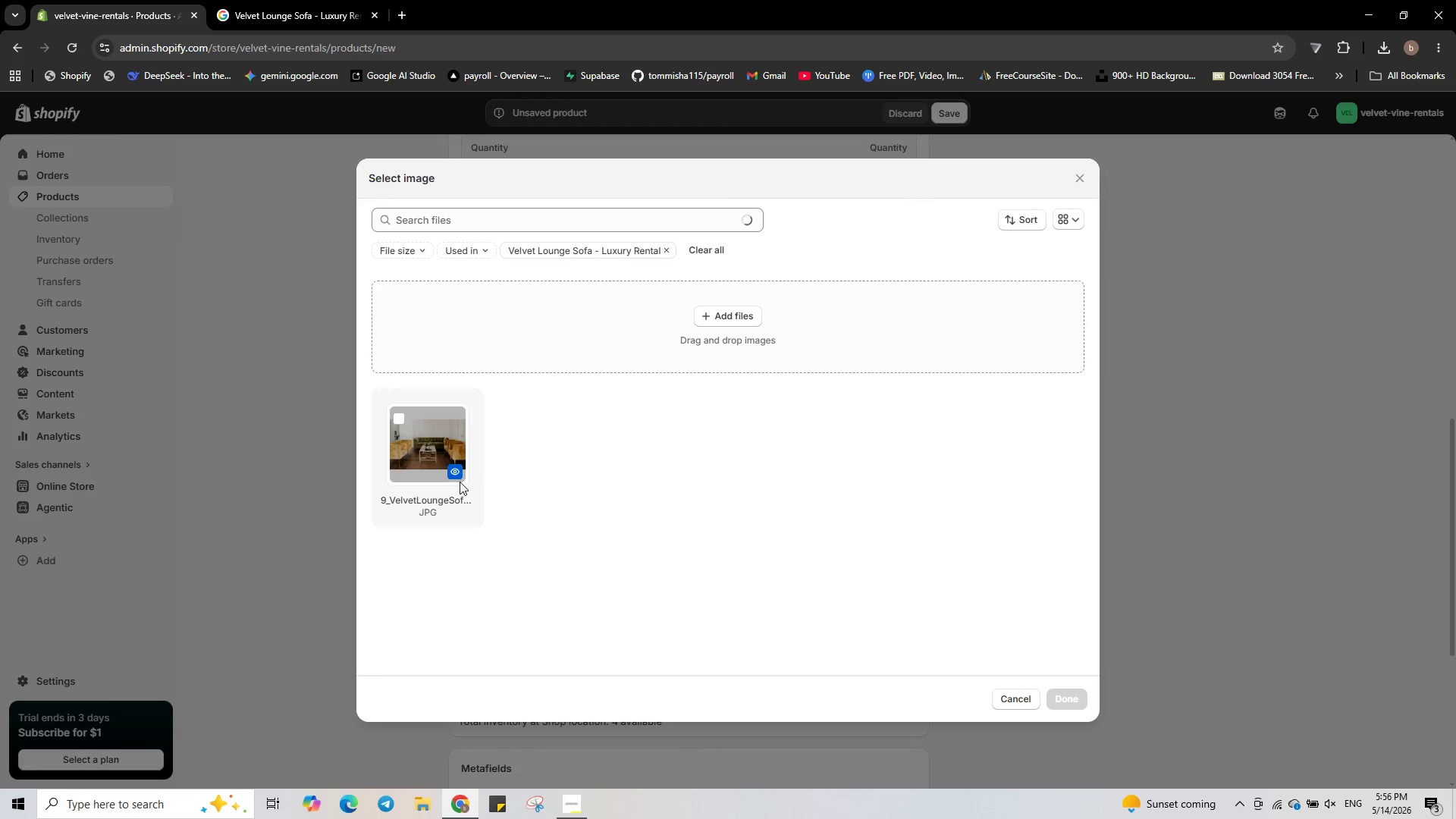 
left_click([447, 461])
 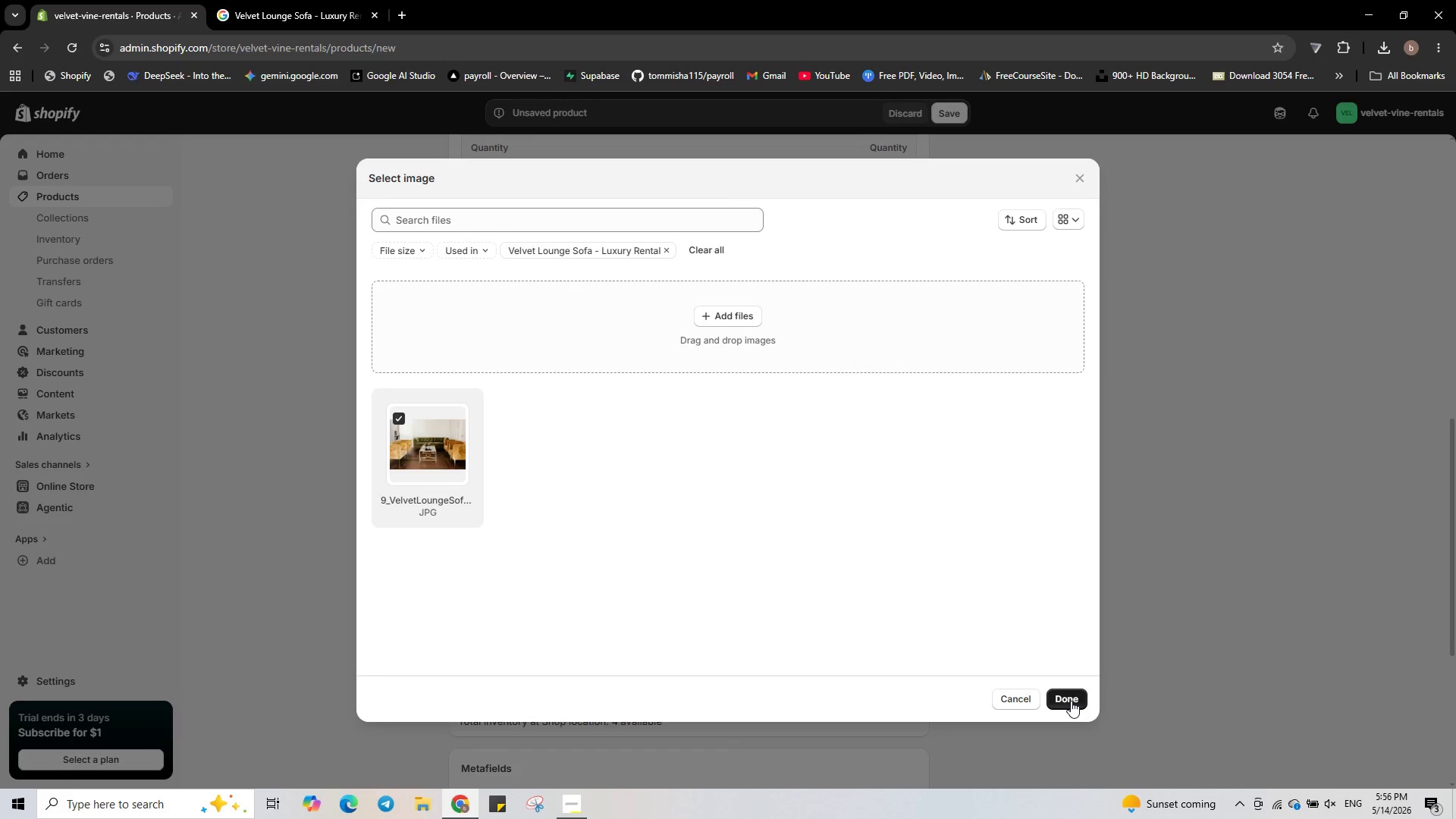 
left_click([1071, 701])
 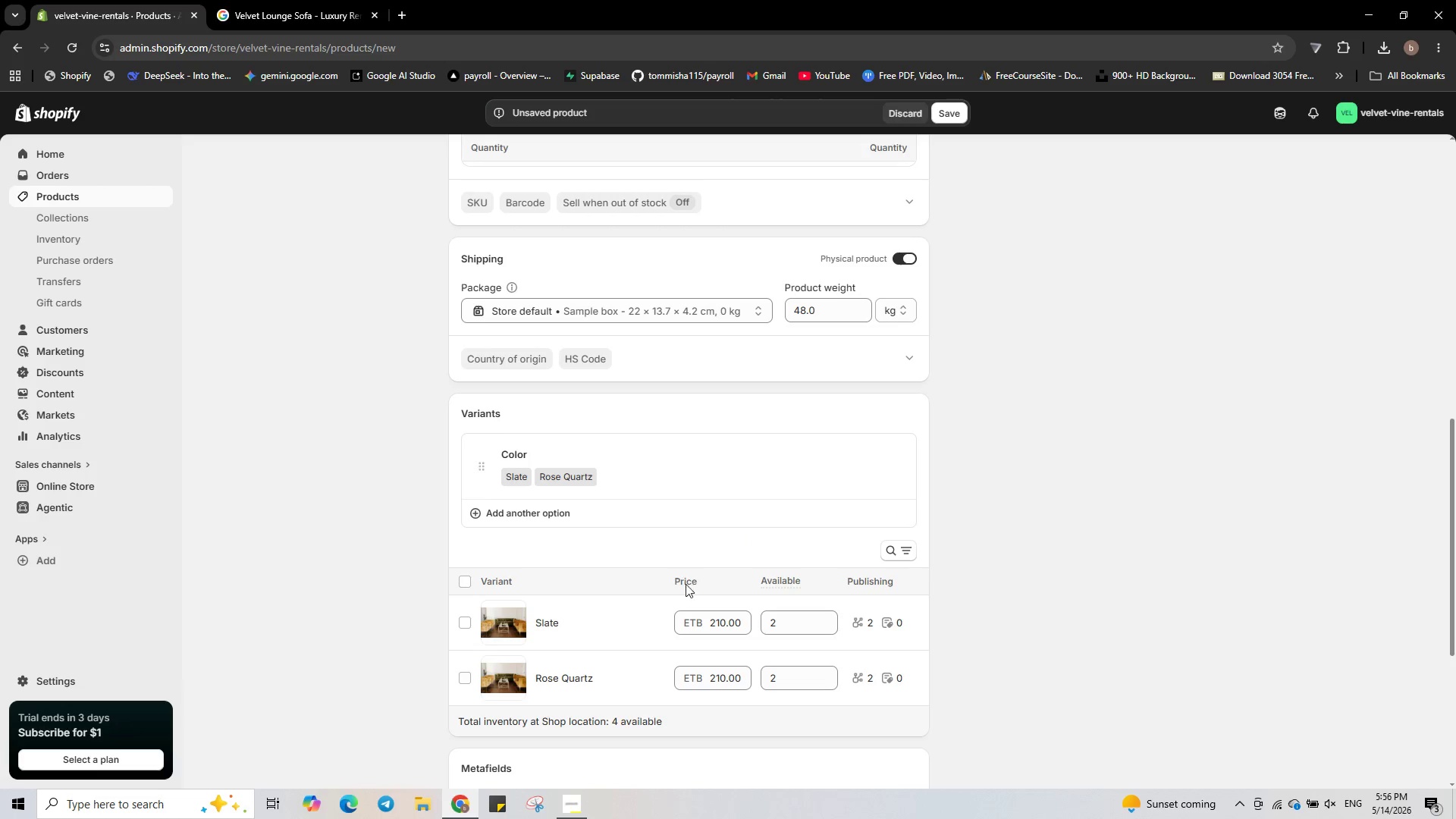 
left_click([609, 611])
 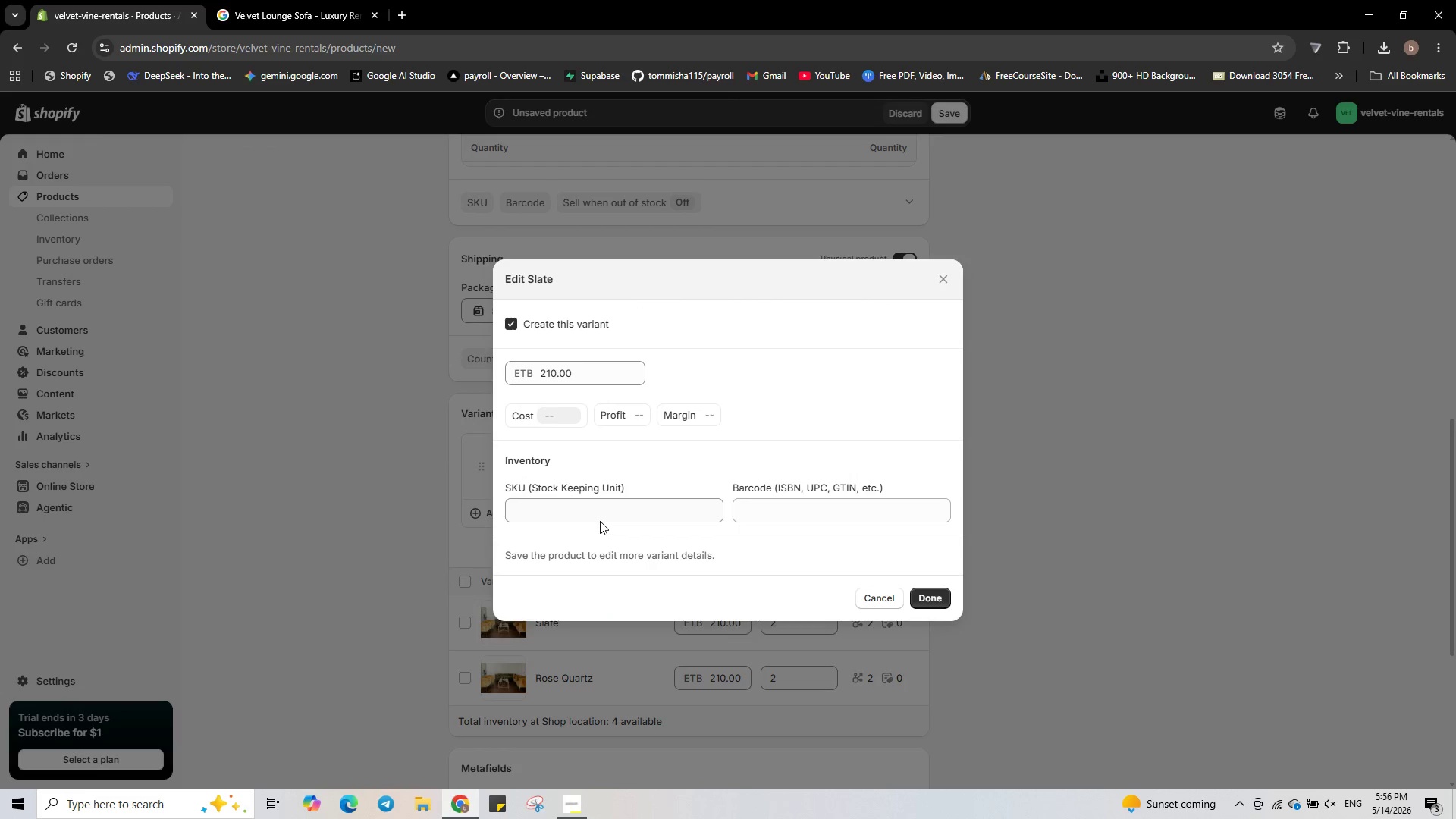 
left_click([602, 510])
 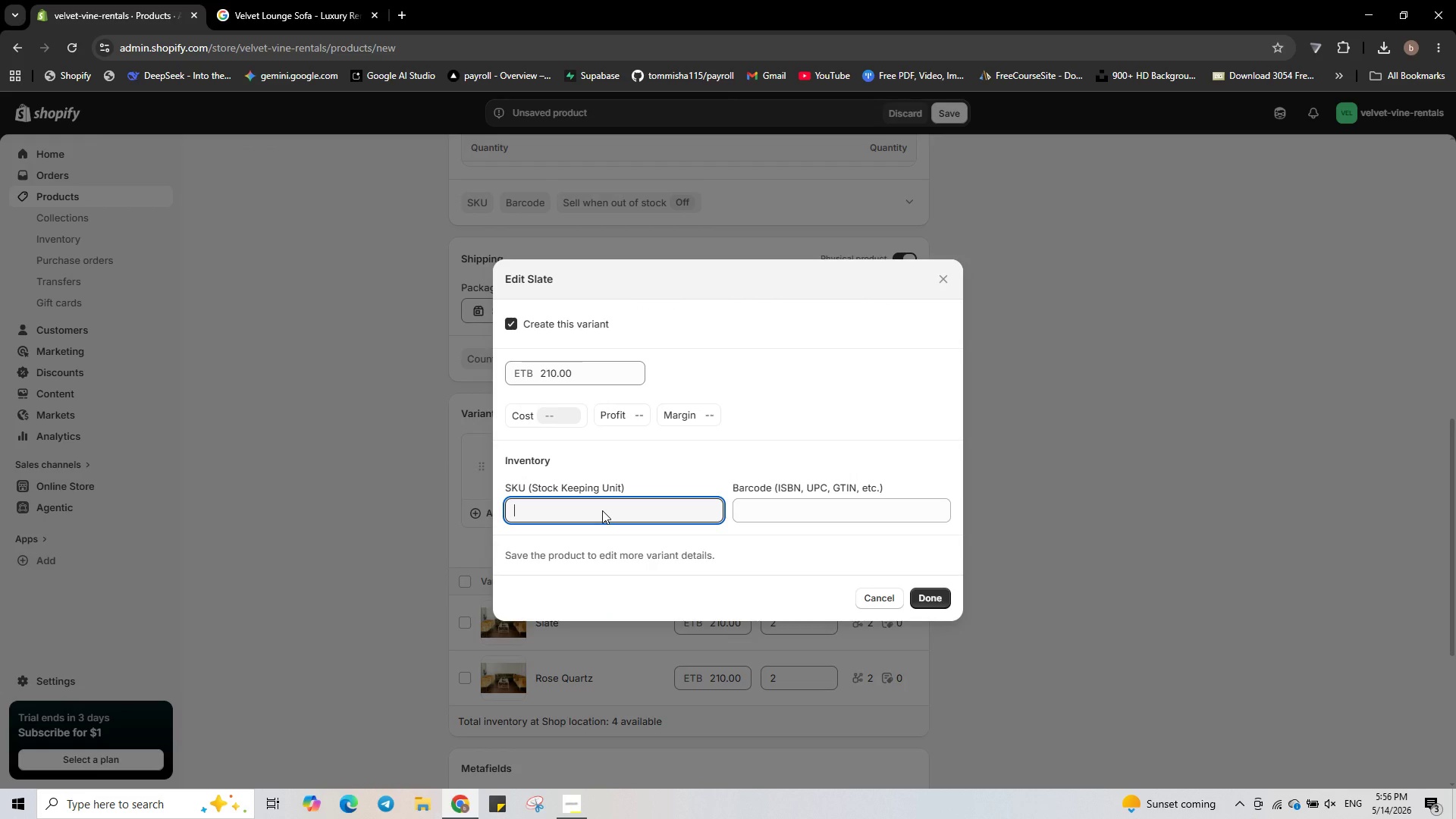 
type(VV-00013)
 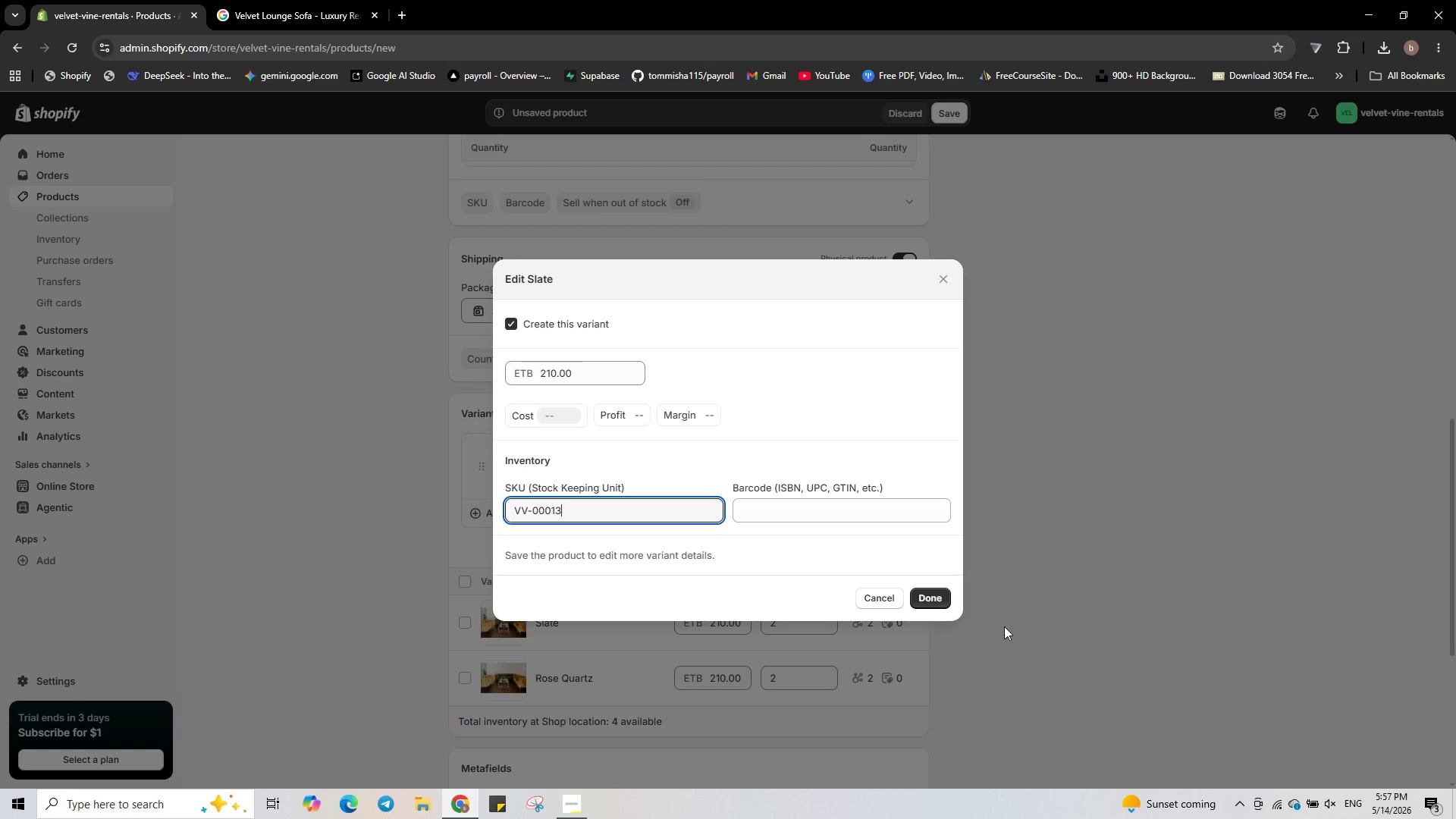 
left_click([940, 599])
 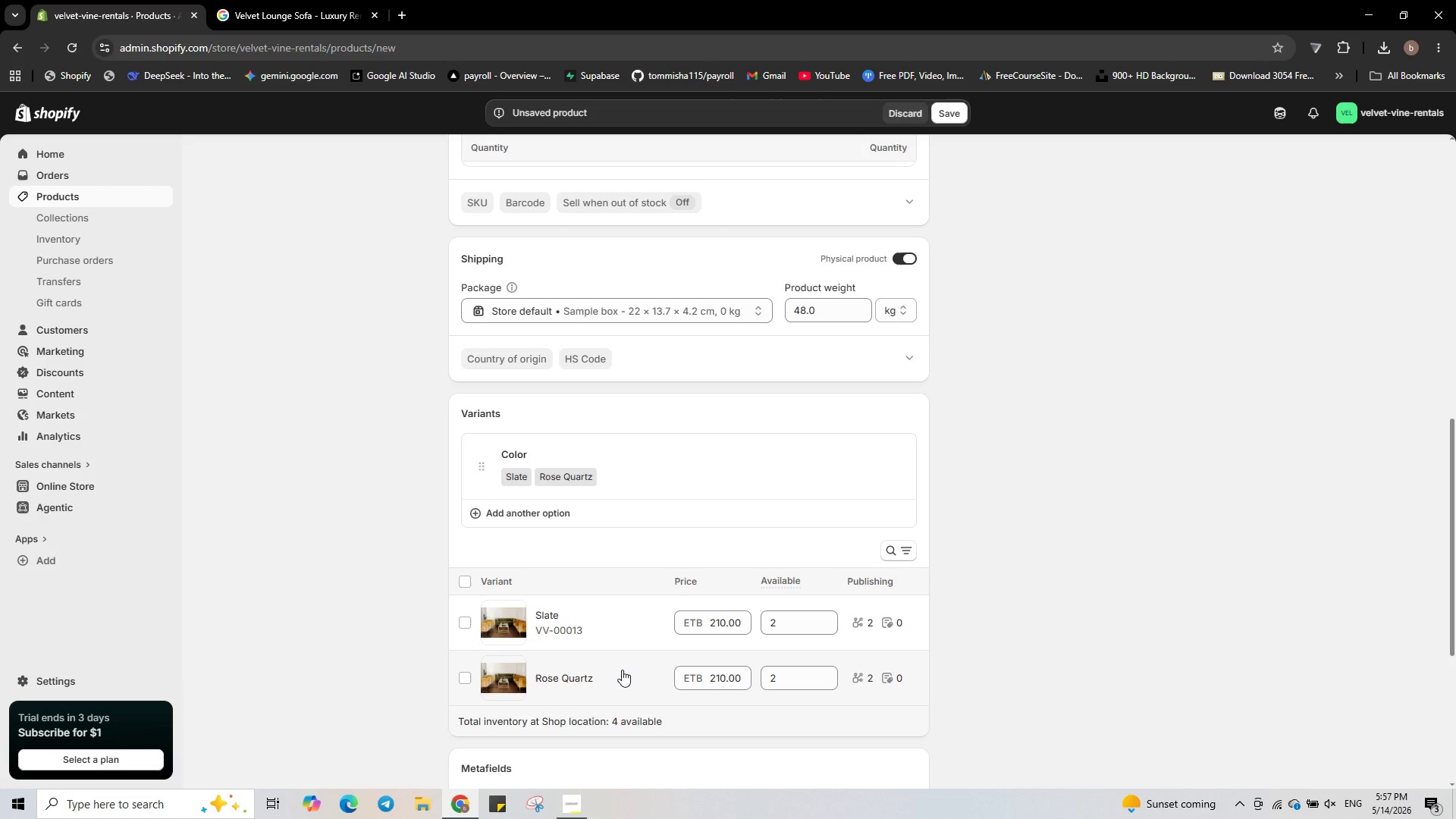 
left_click([622, 670])
 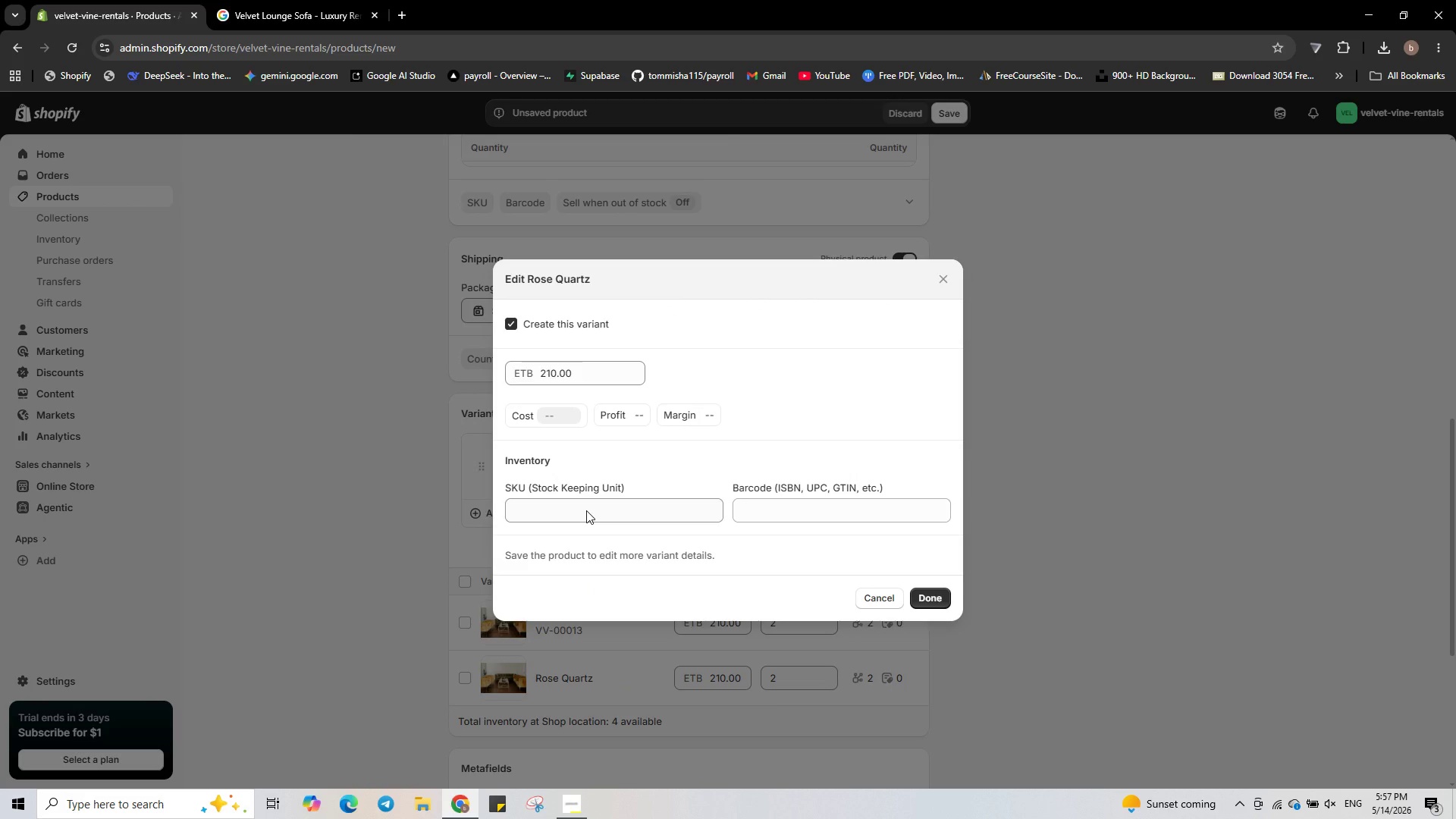 
left_click([586, 510])
 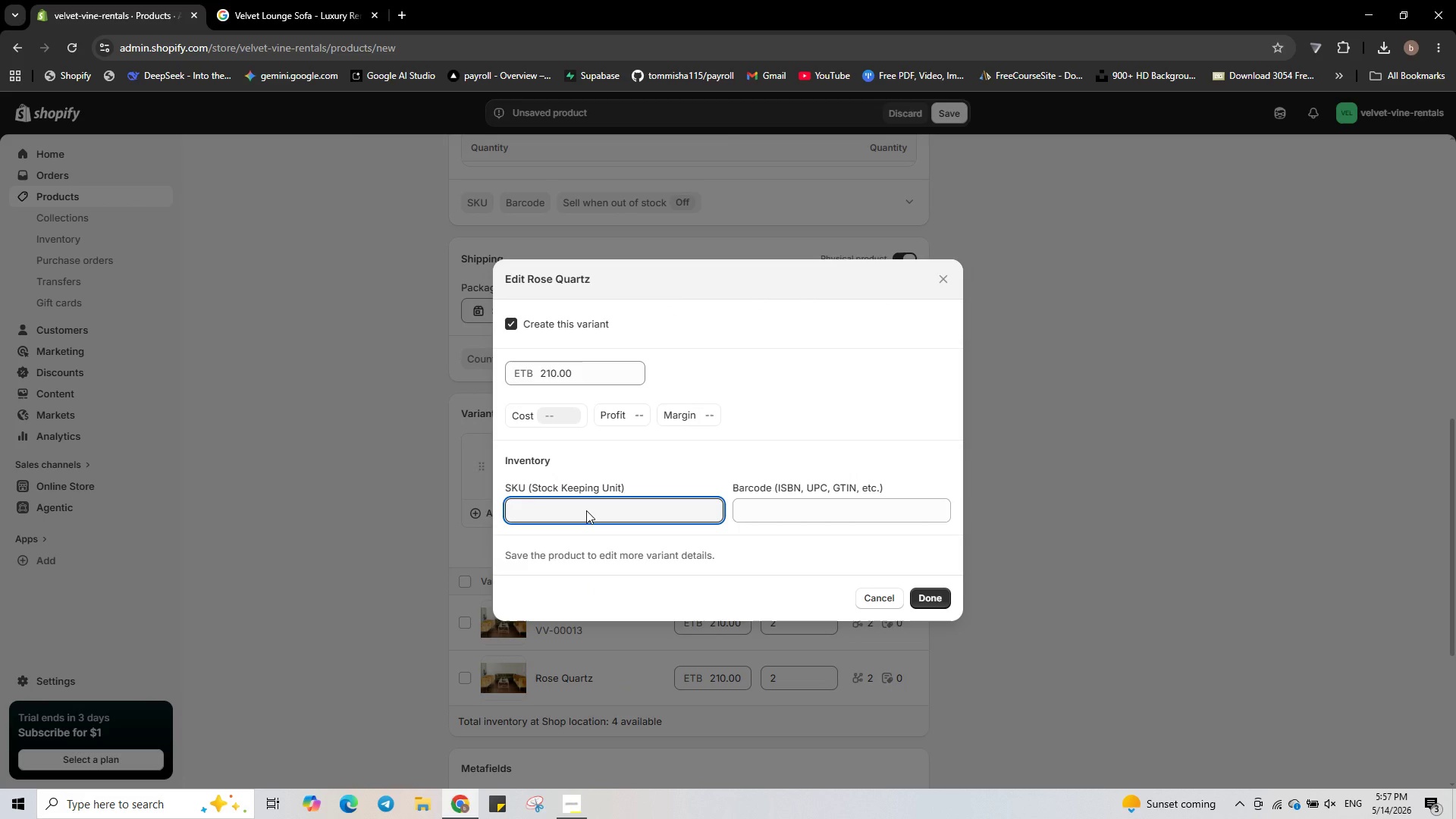 
type(VV-0014)
 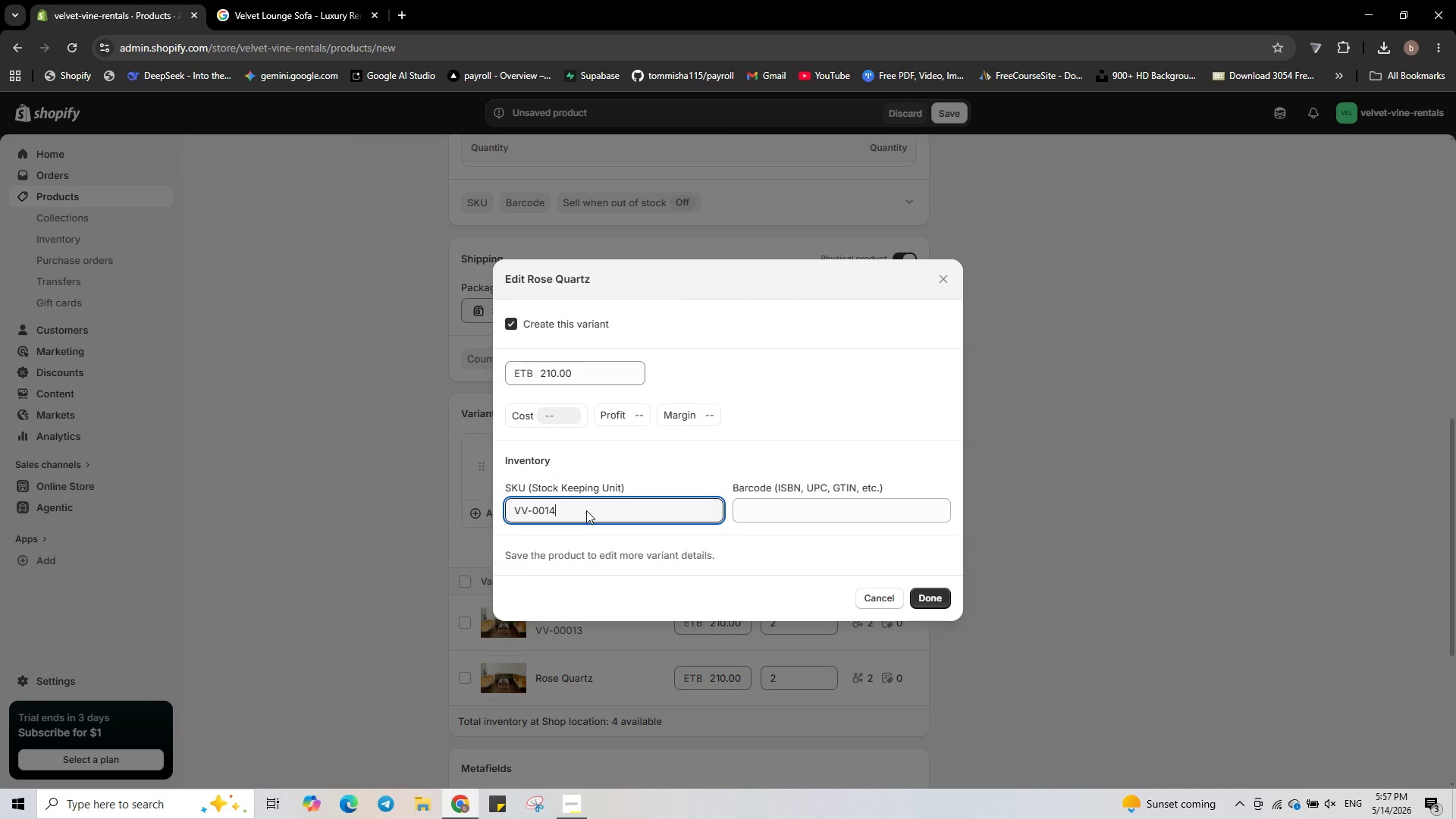 
key(ArrowLeft)
 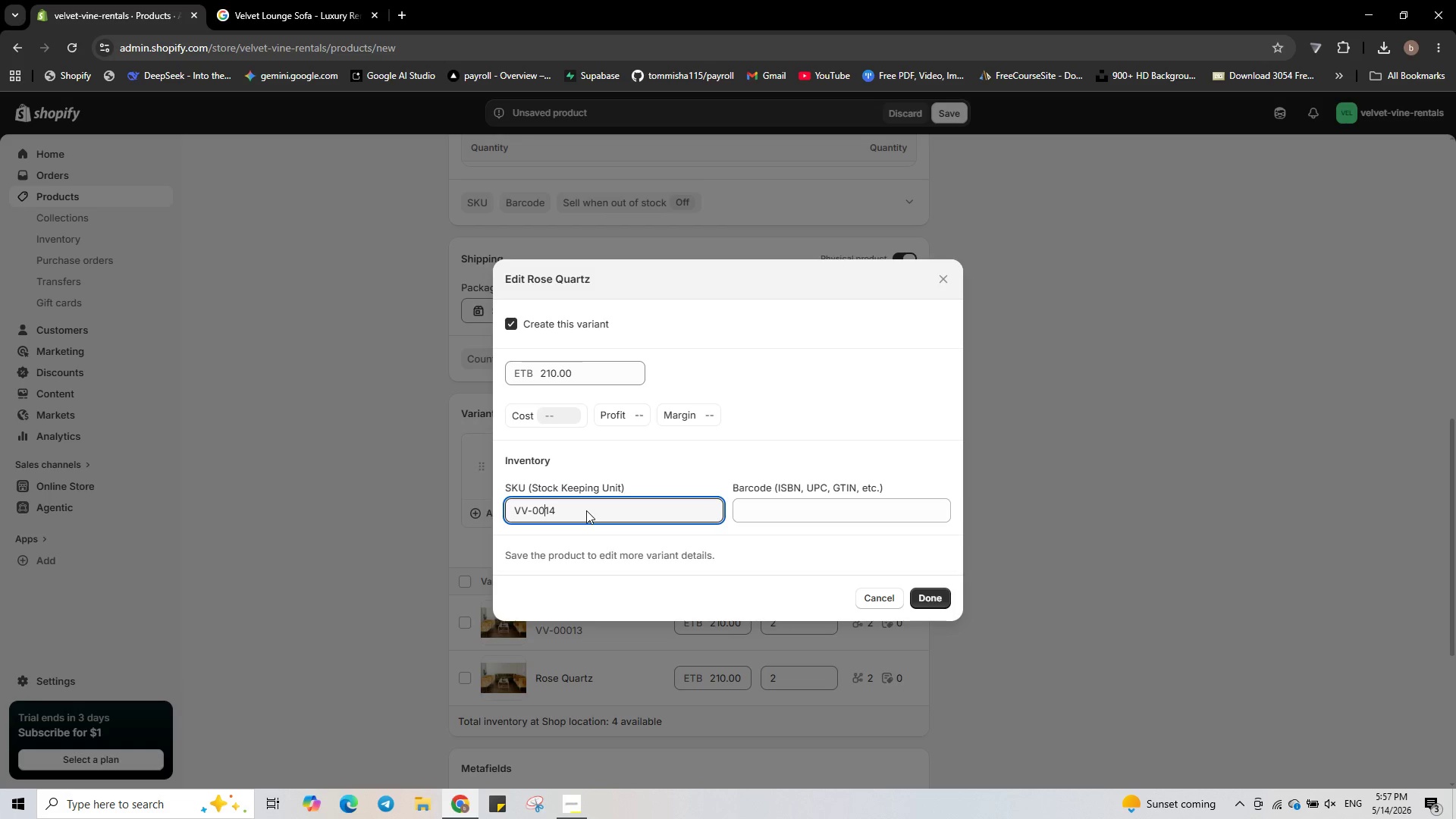 
key(ArrowLeft)
 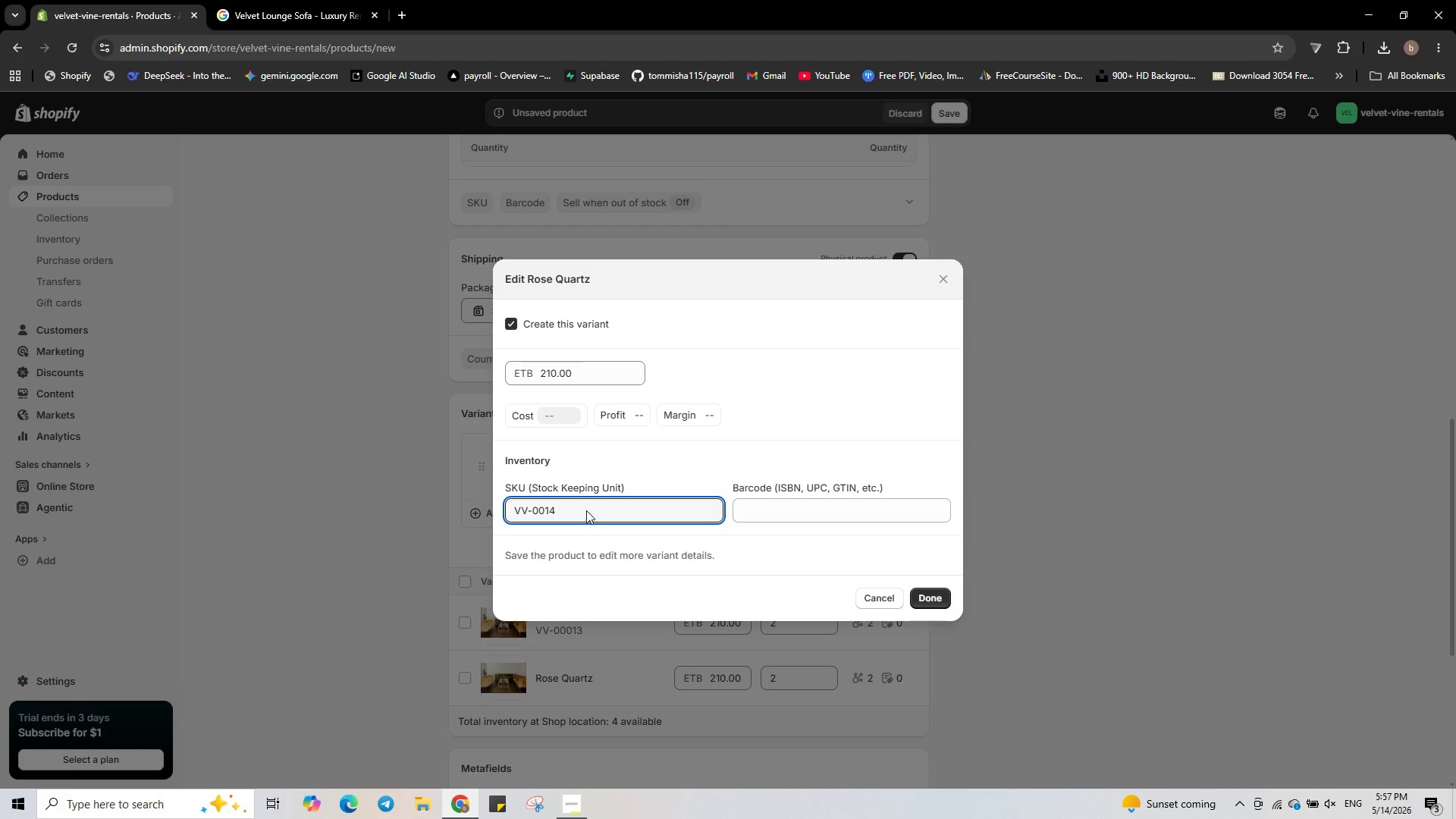 
key(Numpad0)
 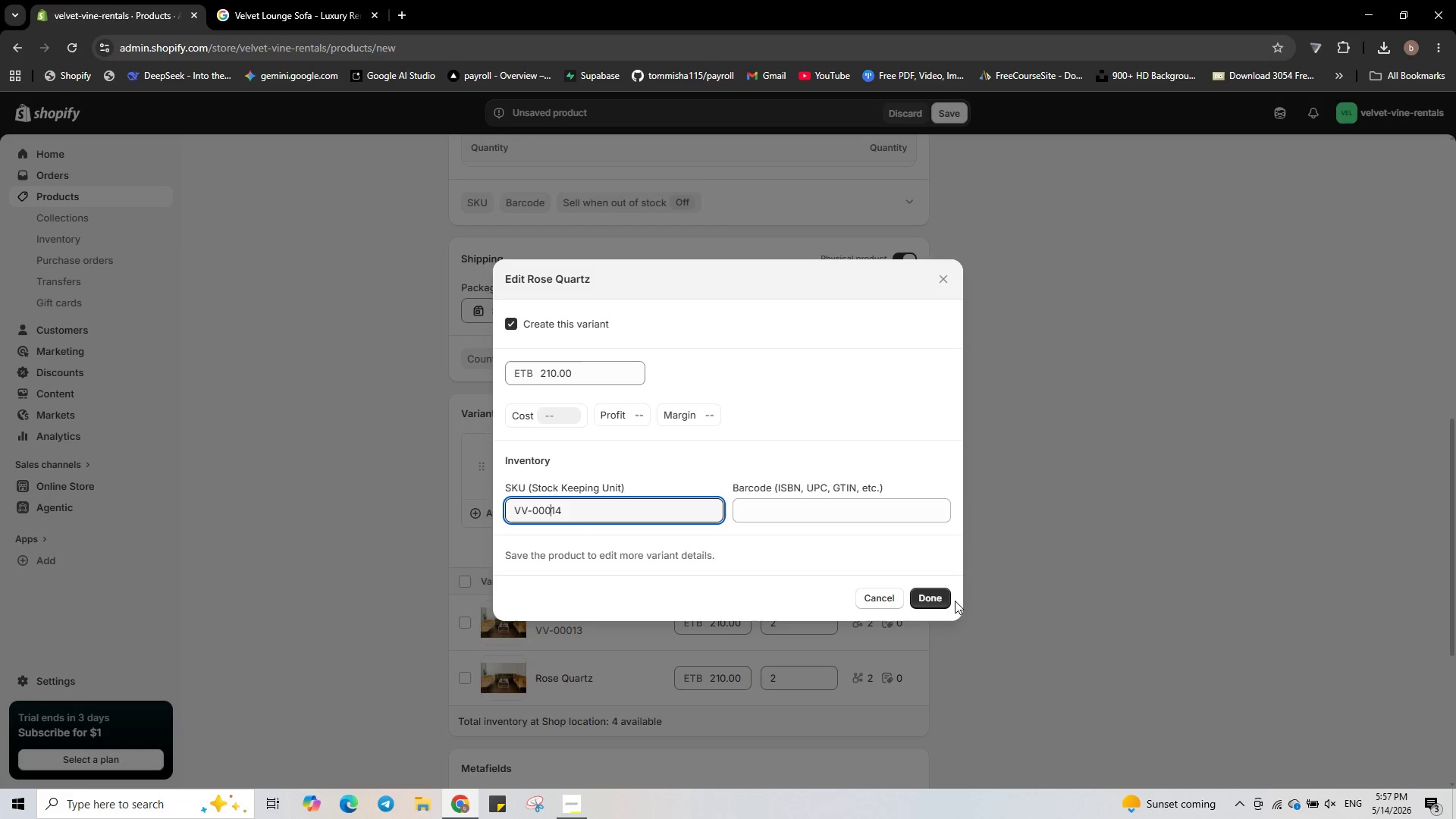 
left_click([944, 594])
 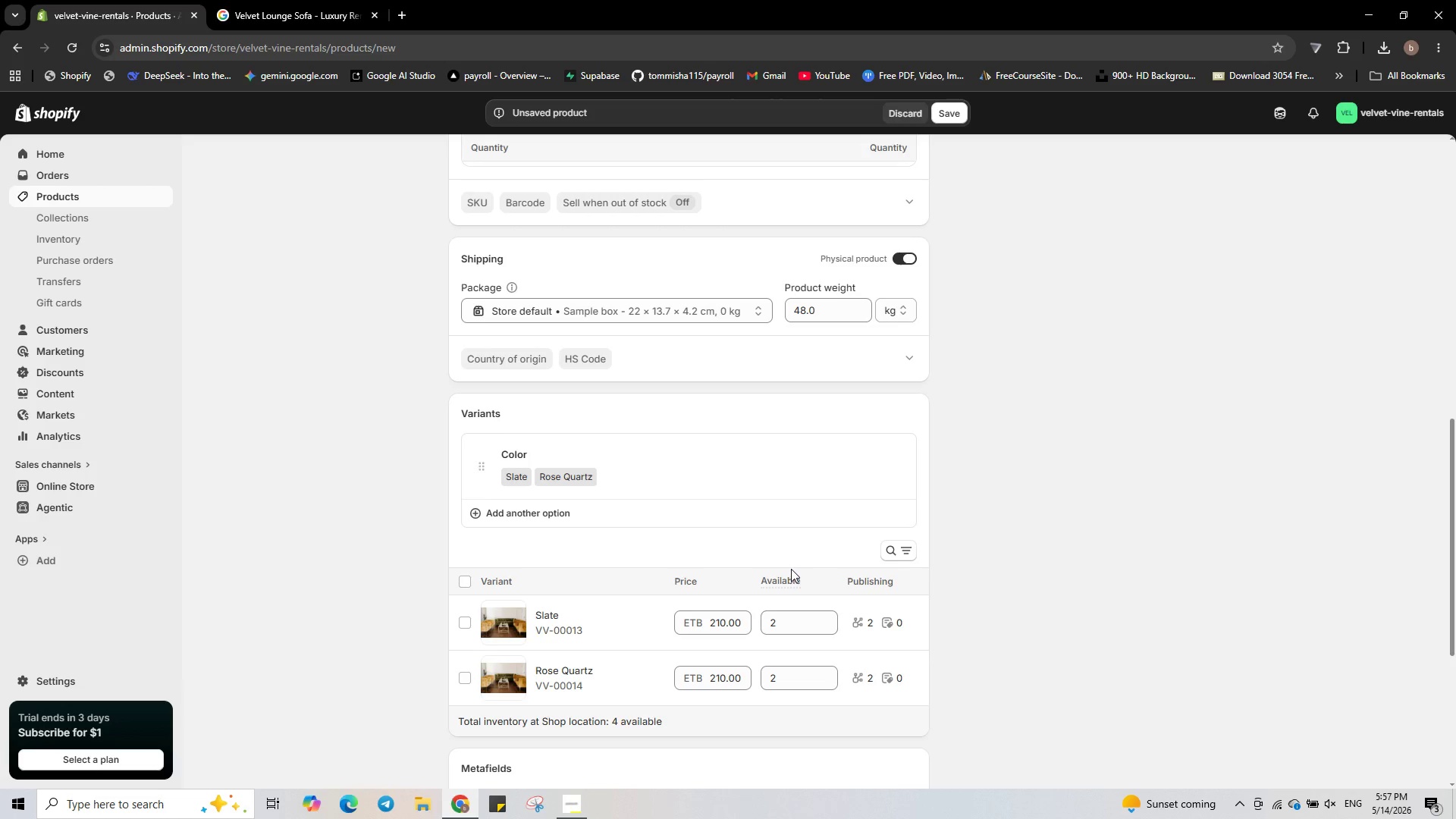 
scroll: coordinate [790, 552], scroll_direction: down, amount: 5.0
 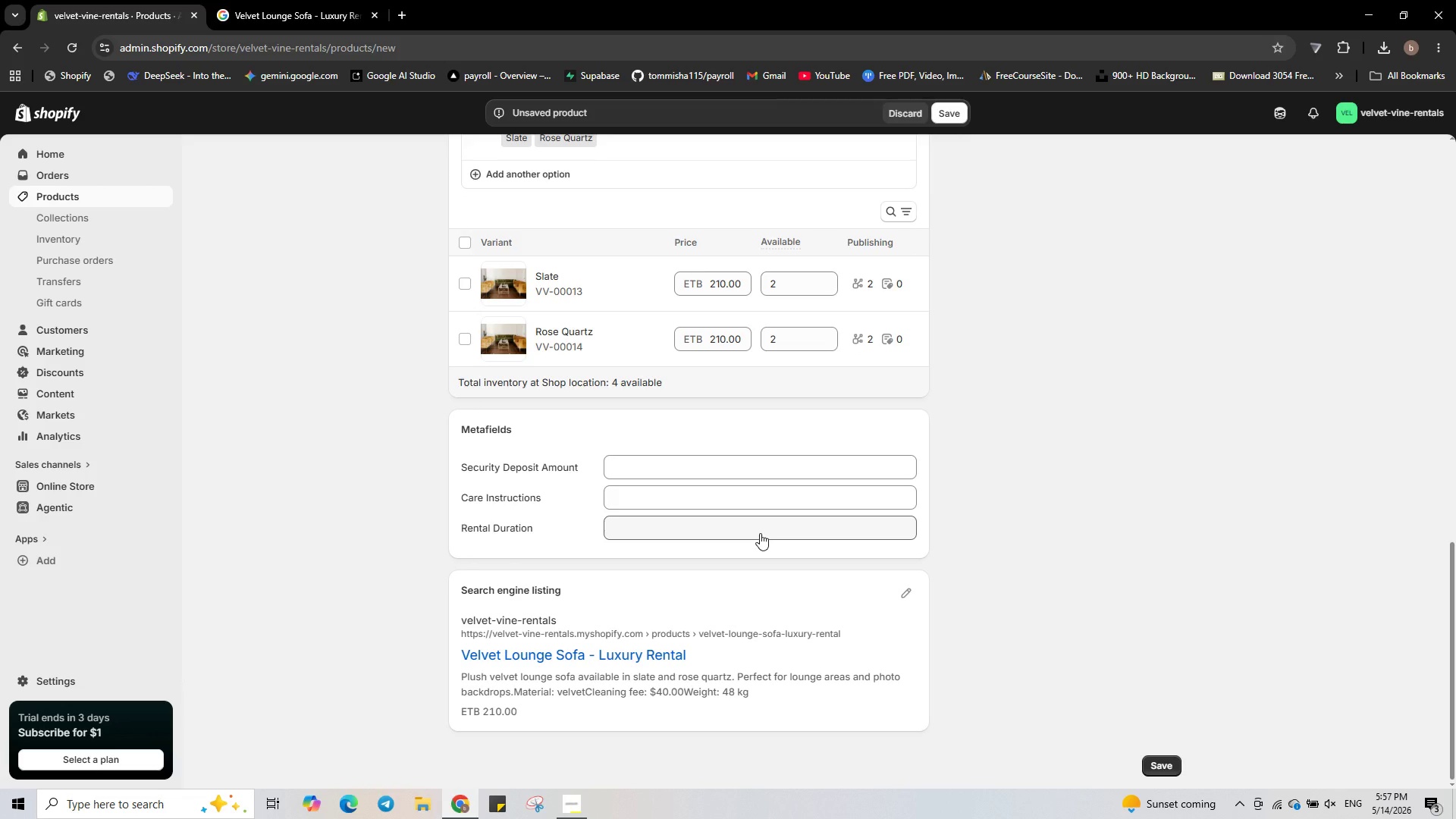 
left_click([760, 533])
 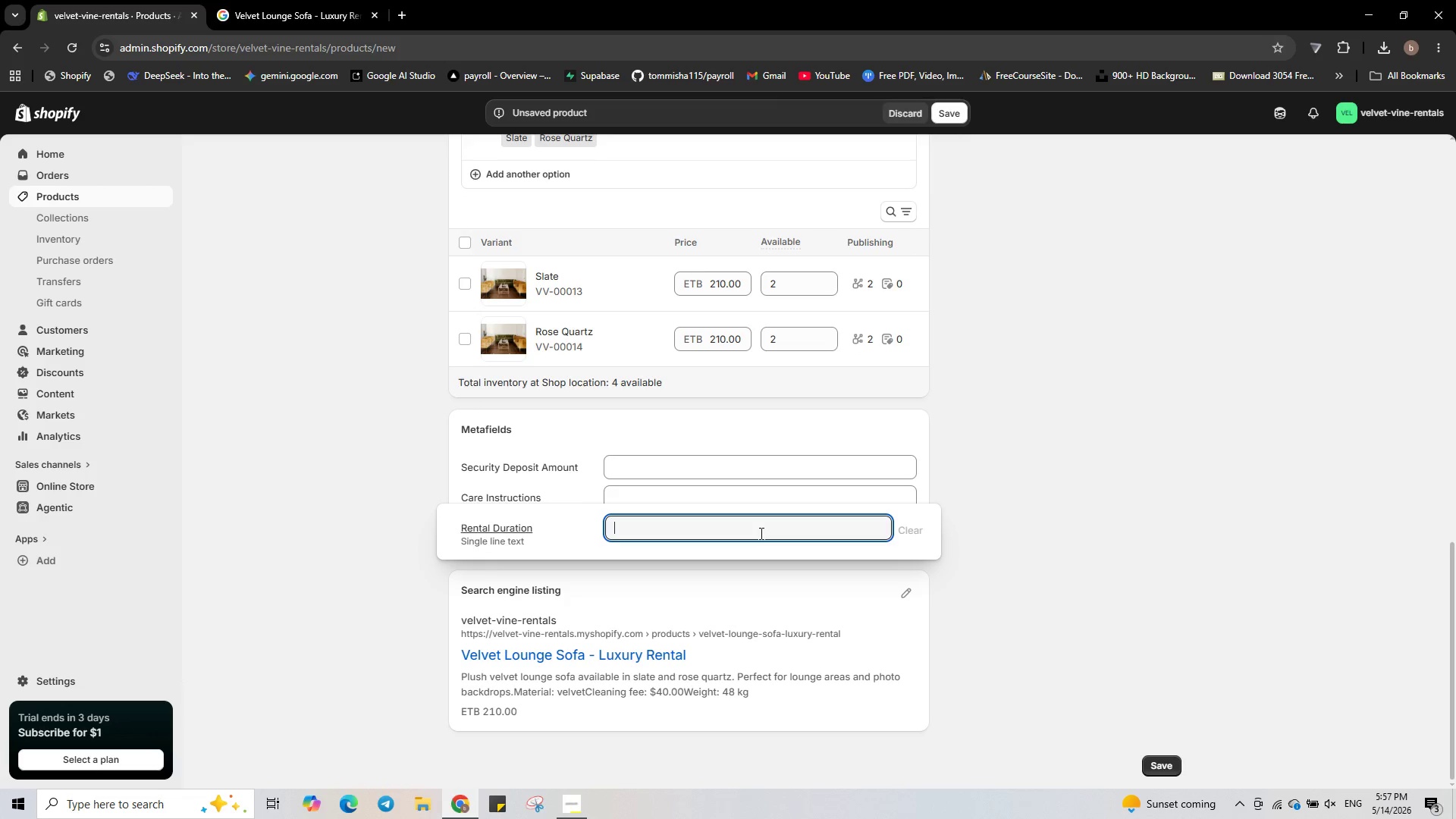 
type(72 Hours (Weekend))
 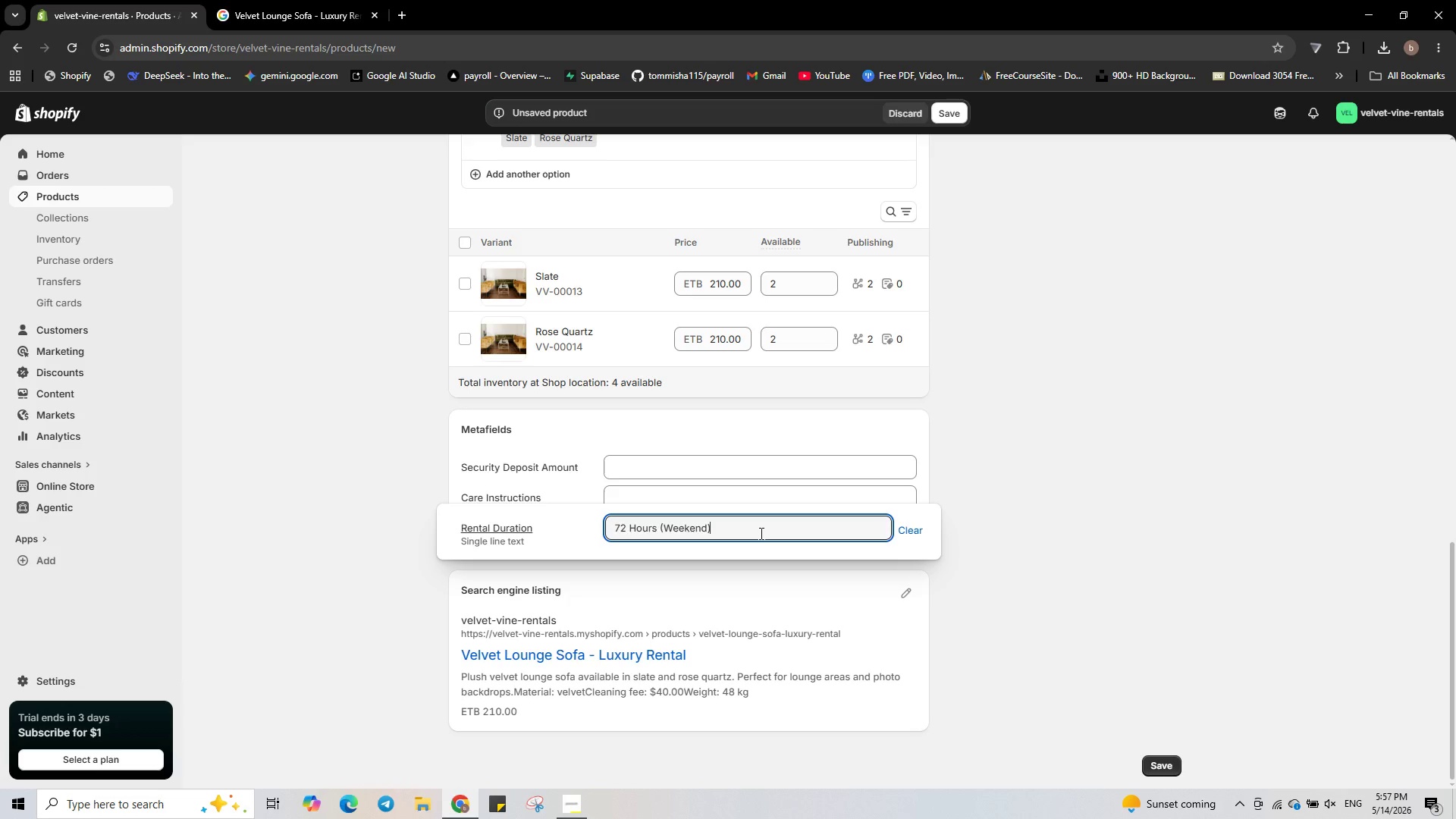 
left_click([739, 492])
 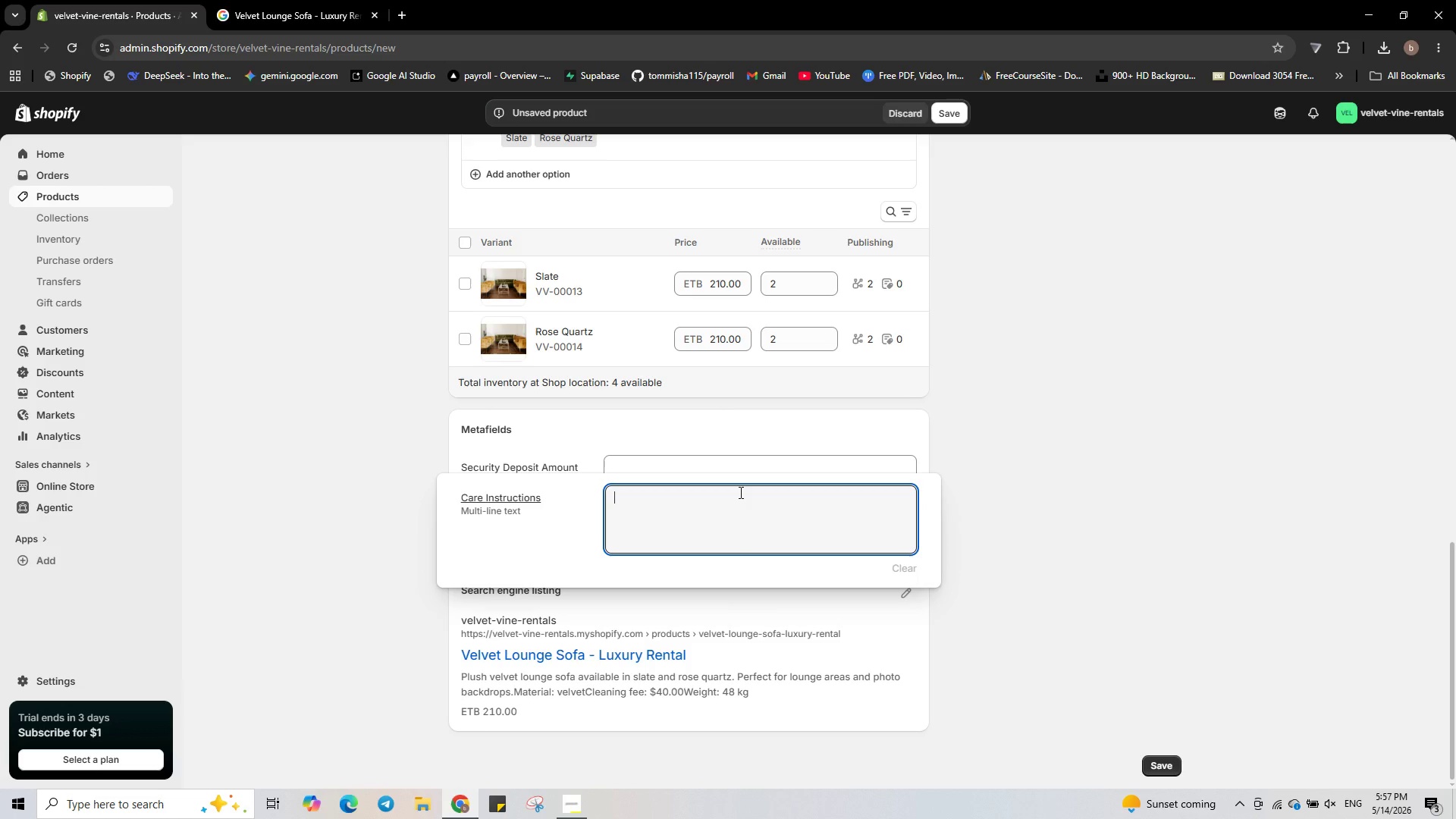 
type(Proff)
key(Backspace)
type(essional cleaning included in fee.)
 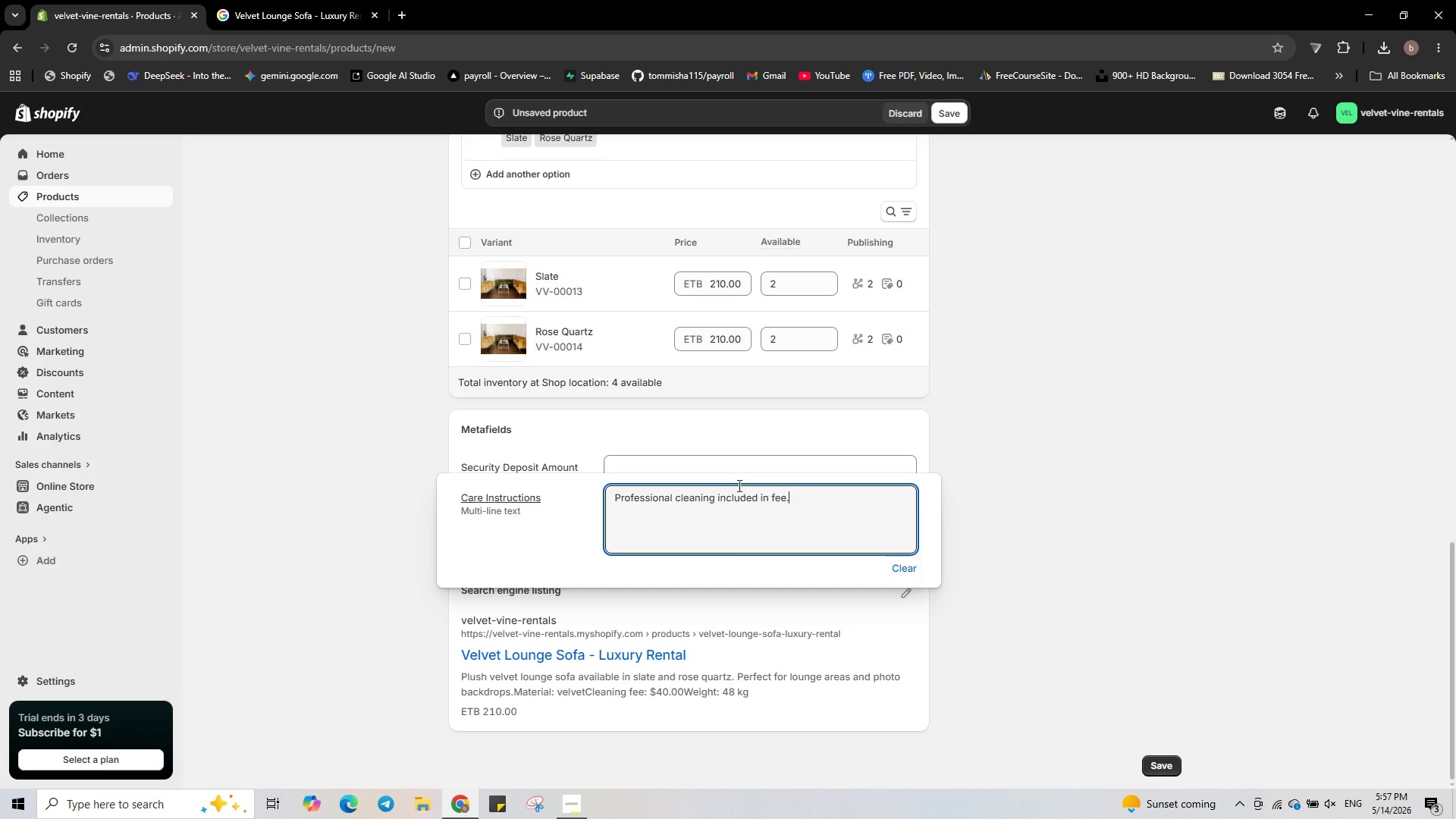 
left_click([730, 460])
 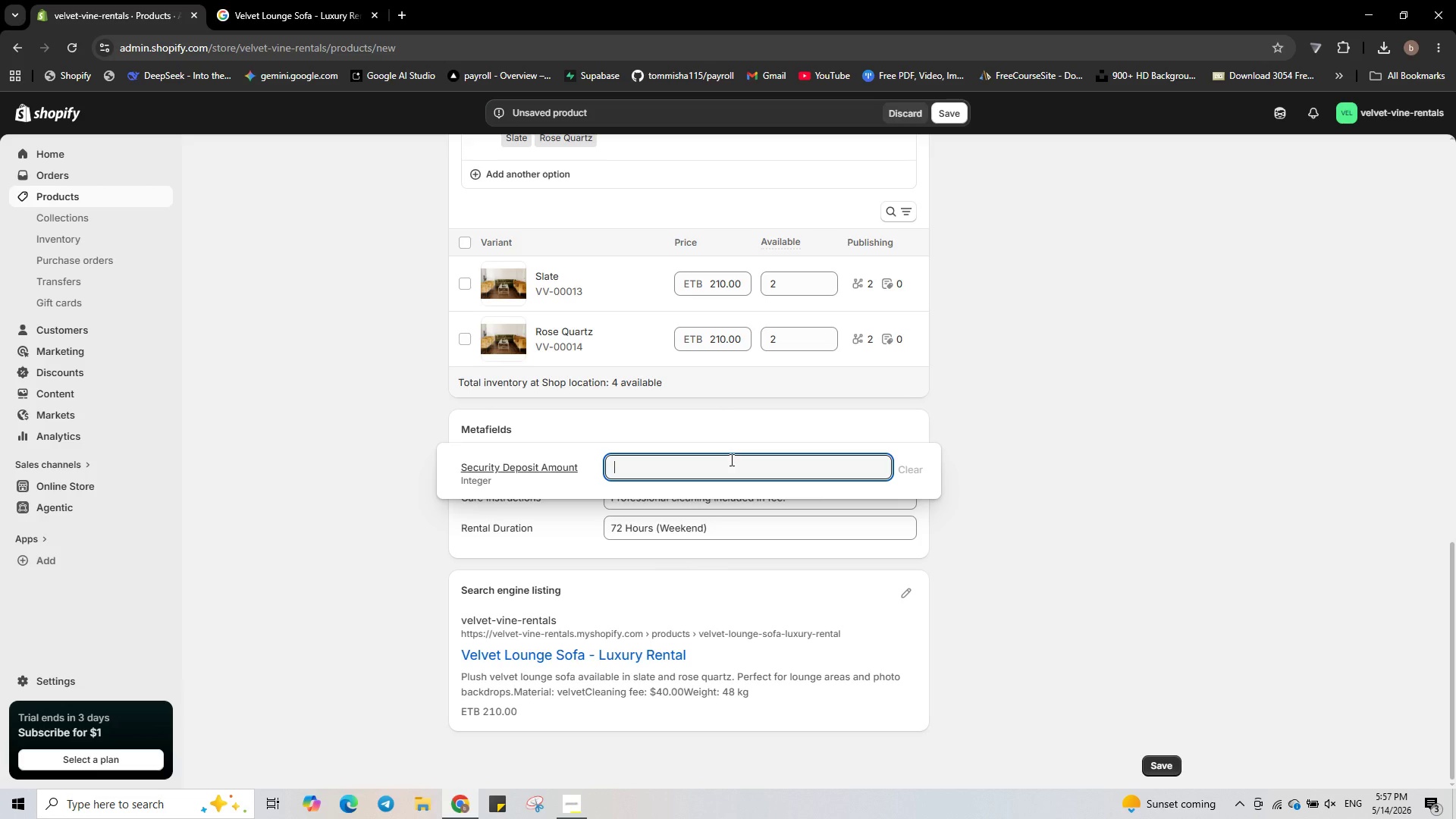 
key(Numpad6)
 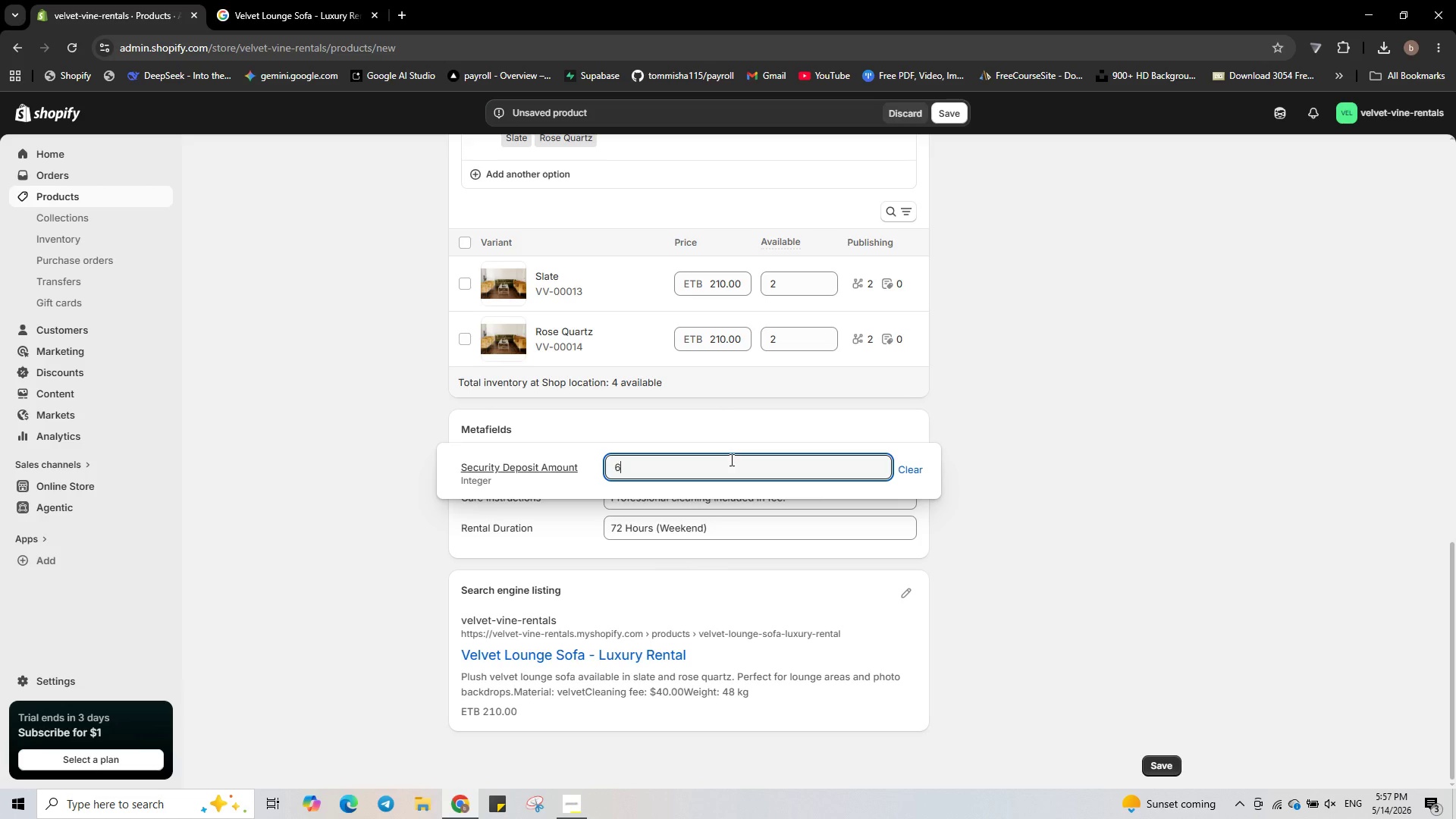 
key(Numpad0)
 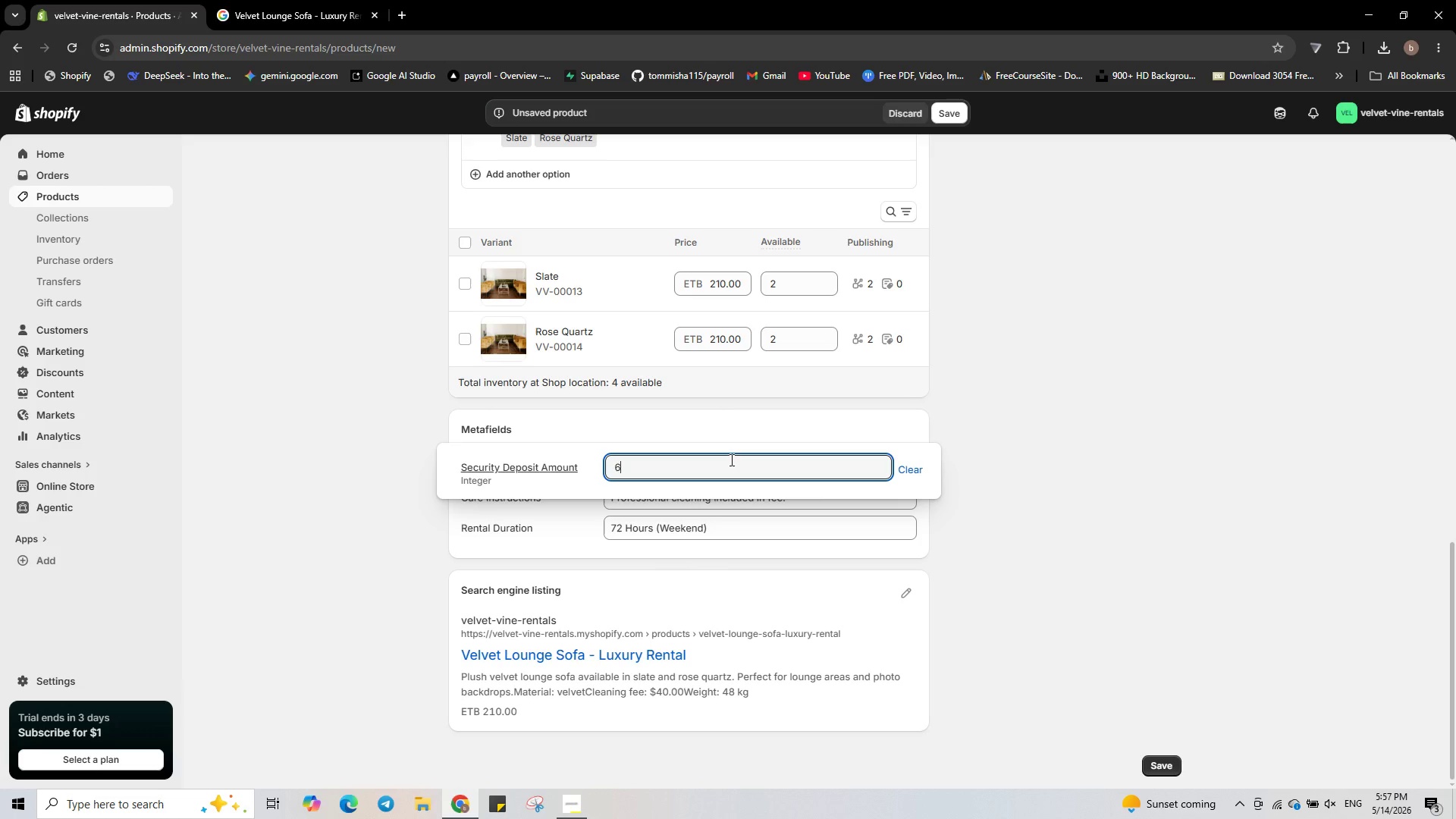 
key(Numpad0)
 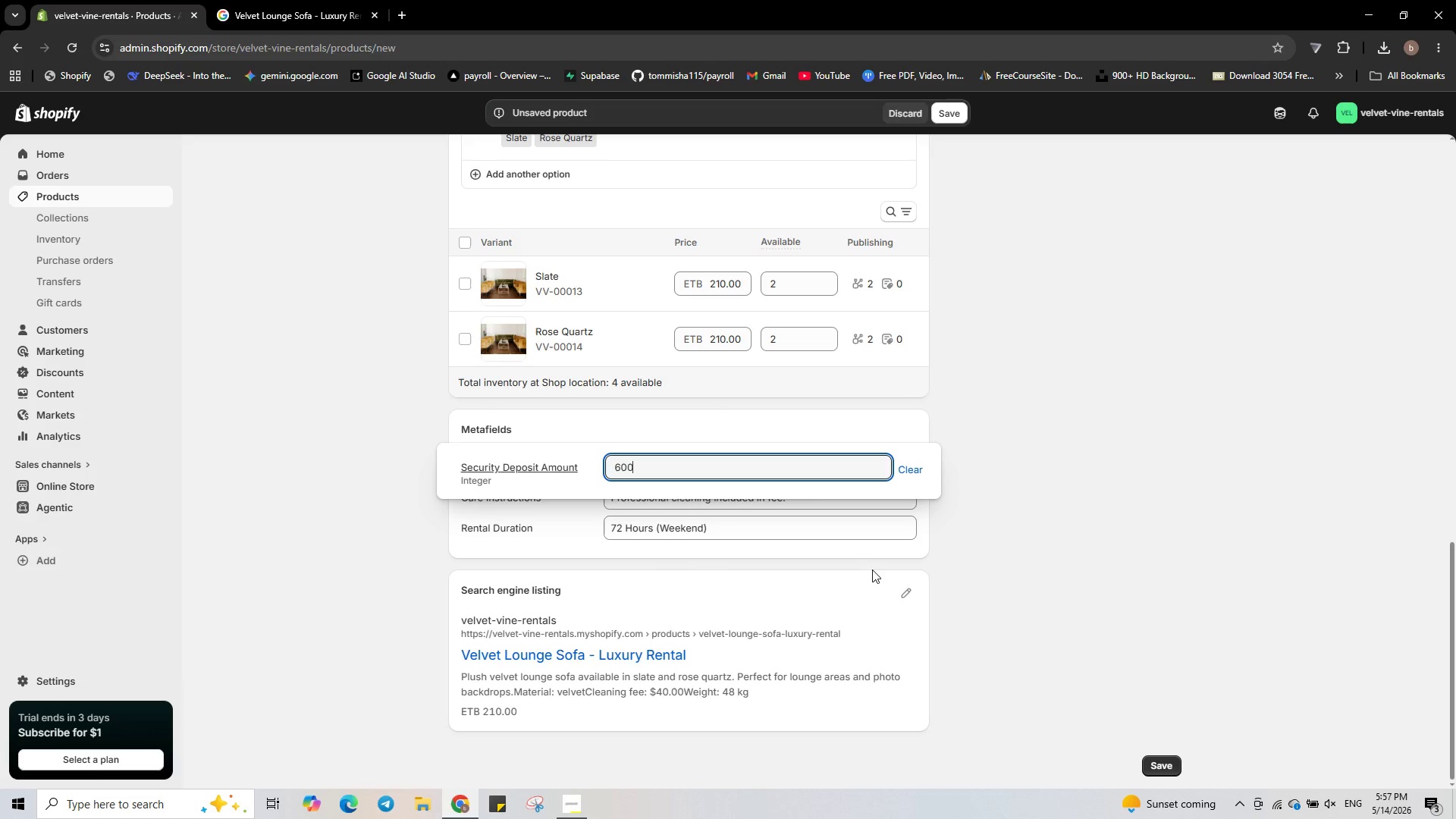 
left_click([904, 592])
 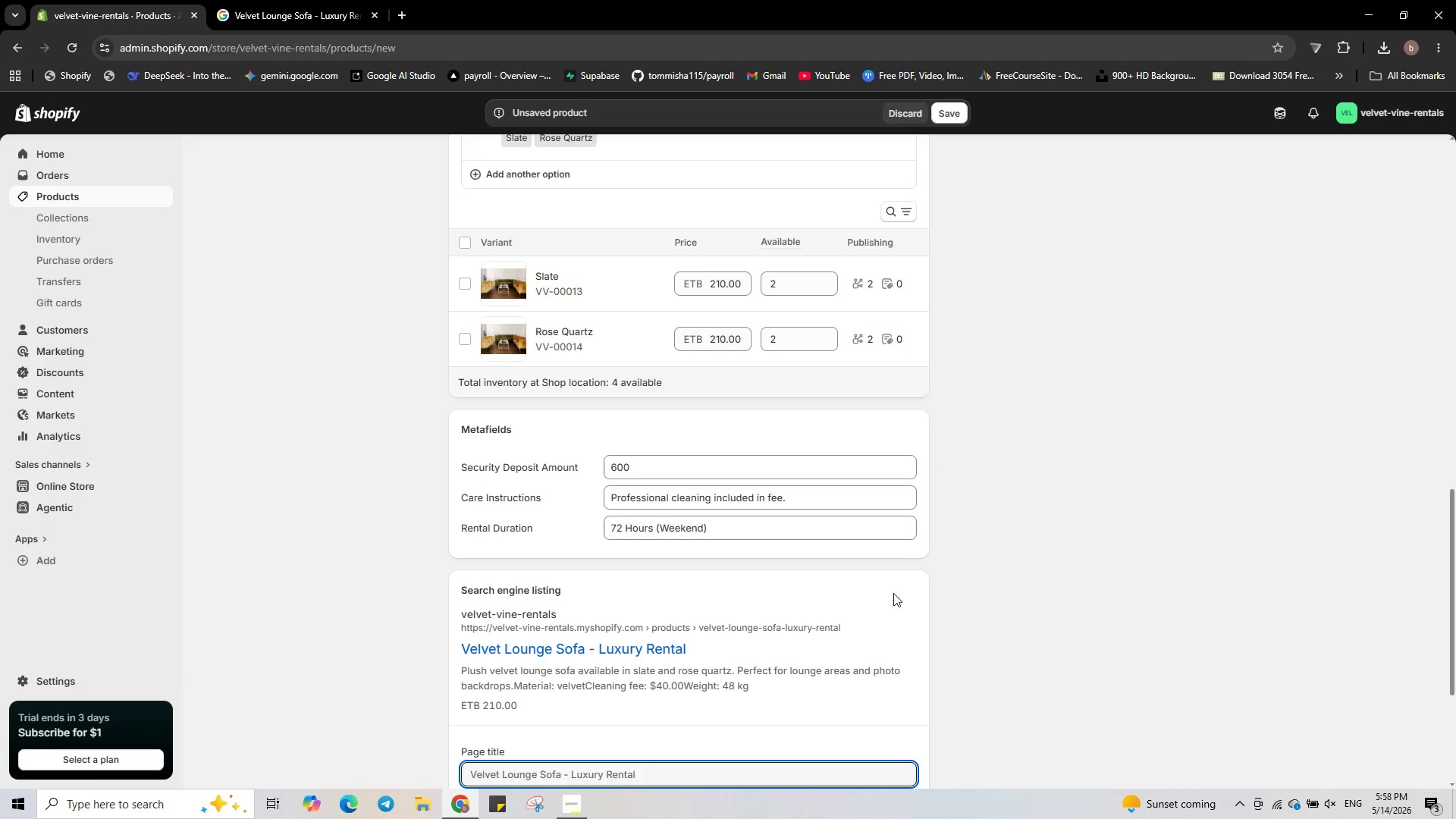 
scroll: coordinate [893, 593], scroll_direction: down, amount: 2.0
 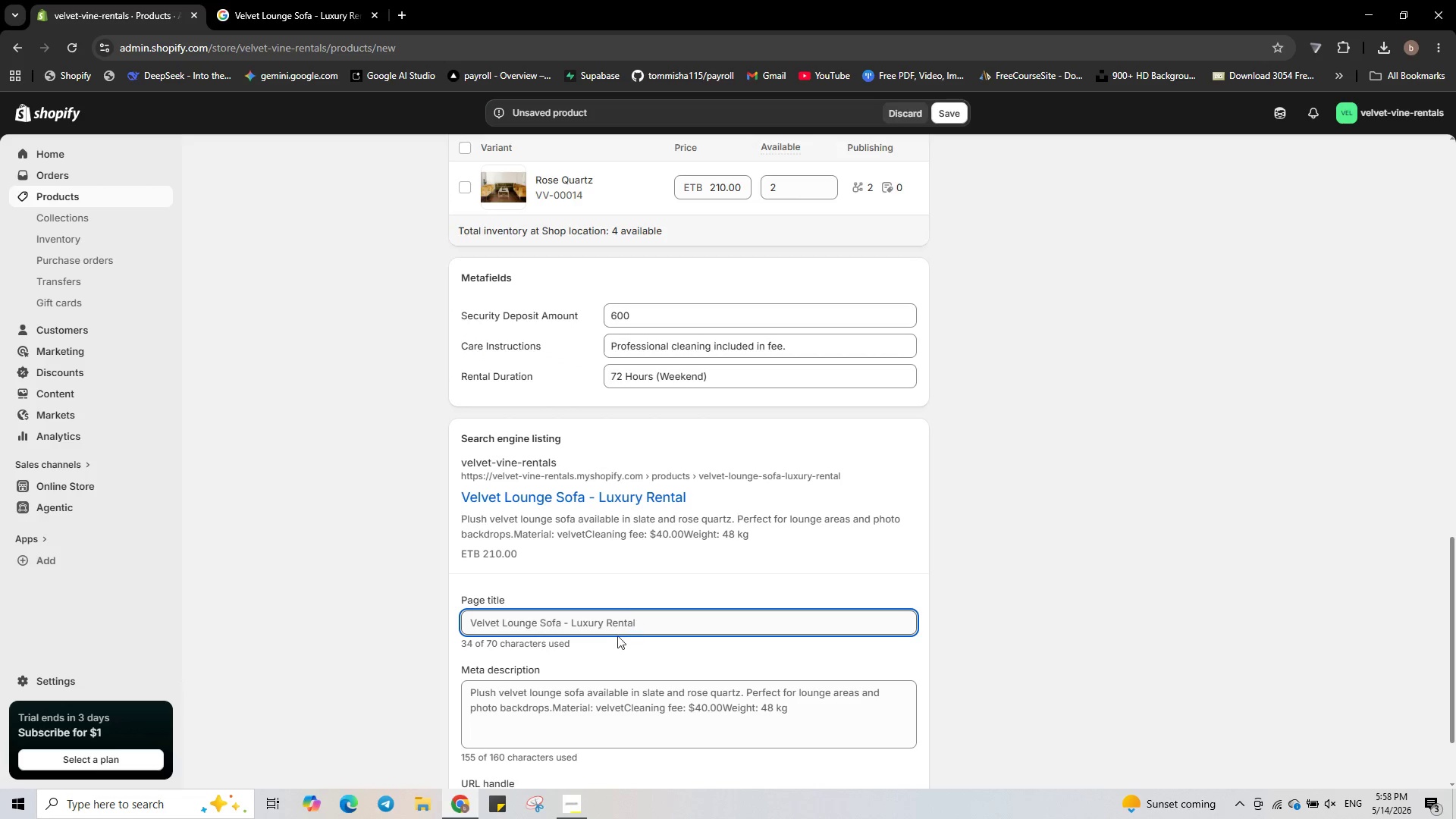 
wait(6.46)
 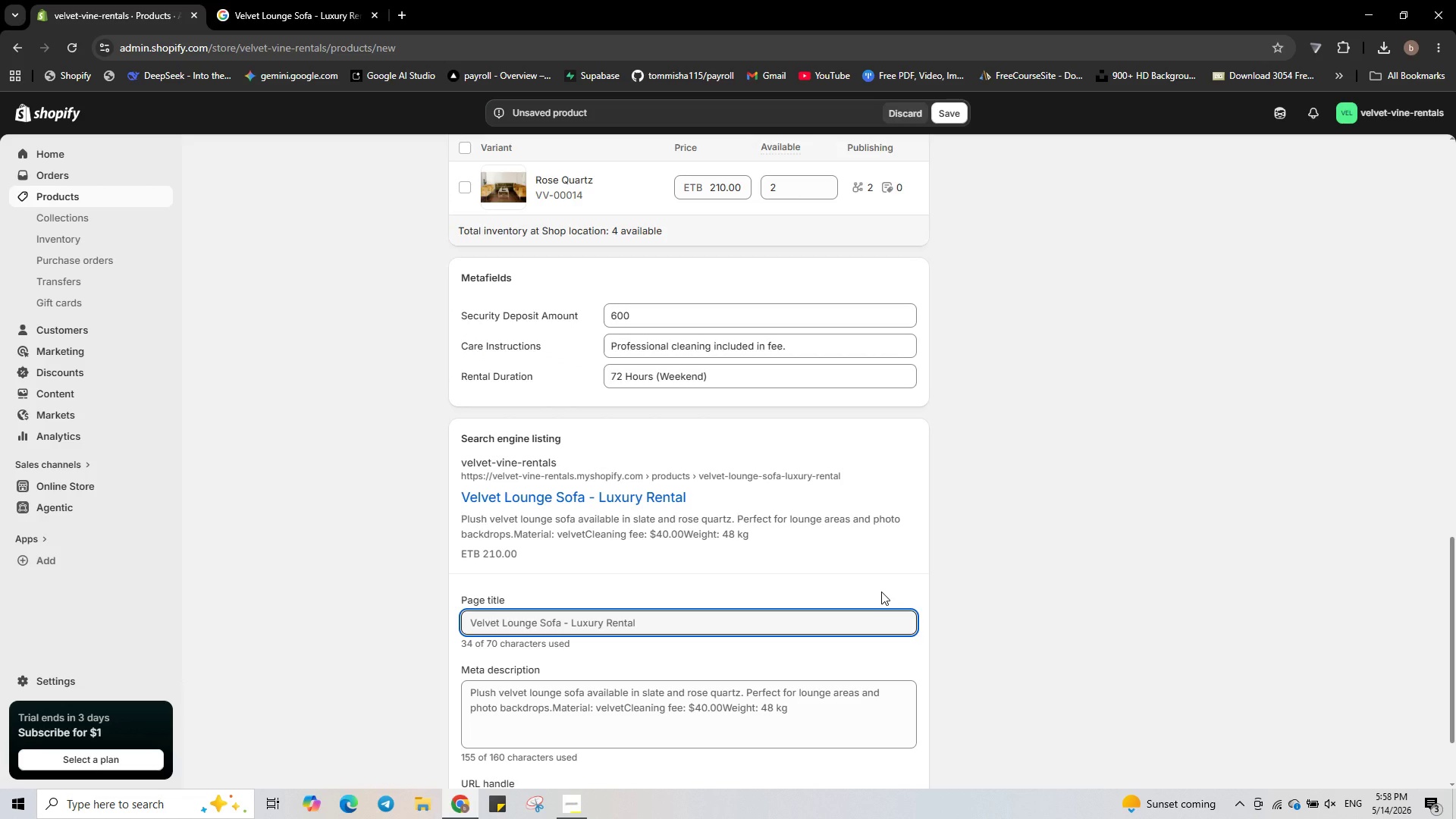 
left_click([604, 623])
 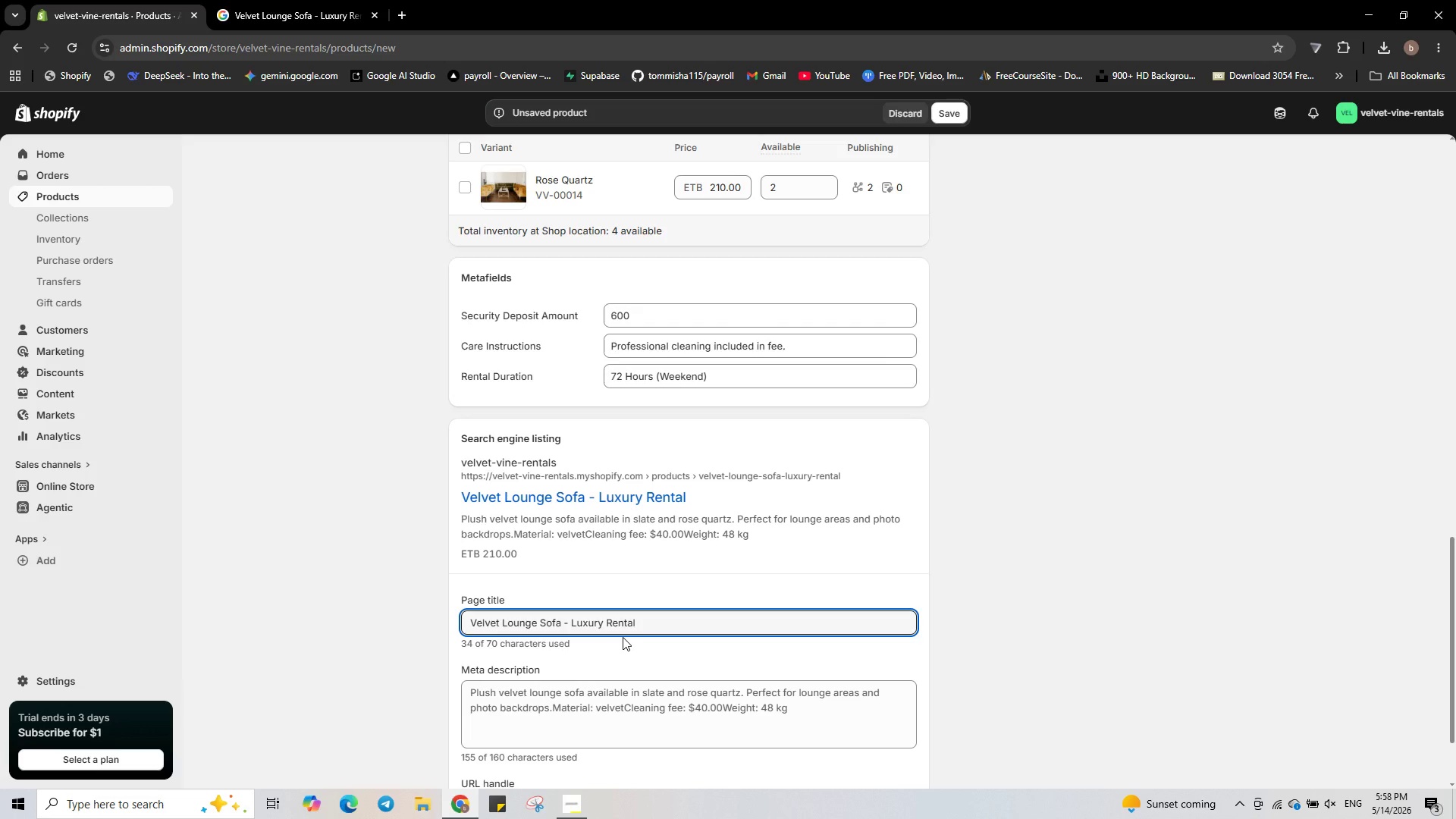 
key(Backspace)
key(Backspace)
key(Backspace)
key(Backspace)
key(Backspace)
key(Backspace)
type(Slate & Rose quartz)
 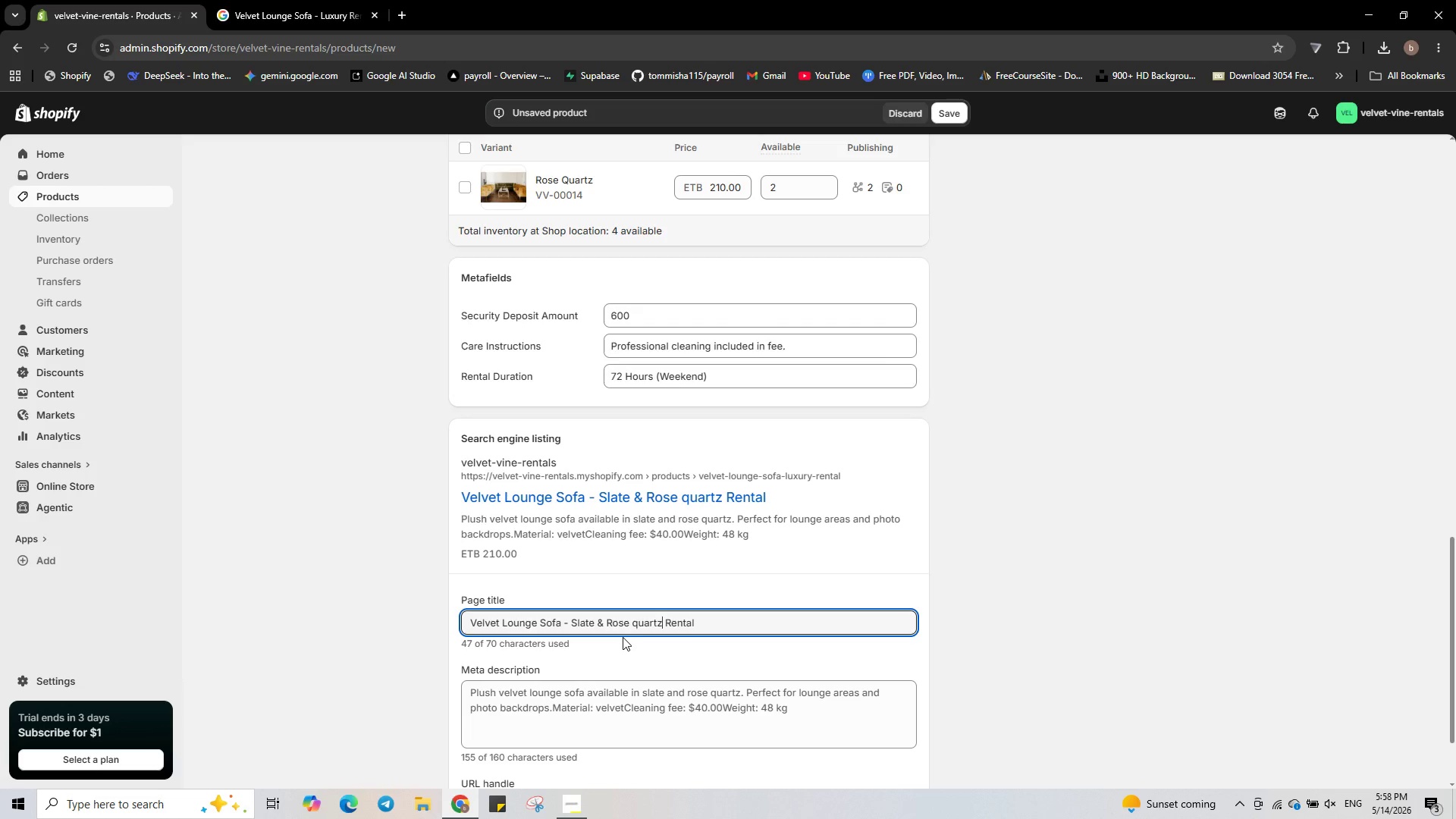 
hold_key(key=ArrowRight, duration=0.72)
 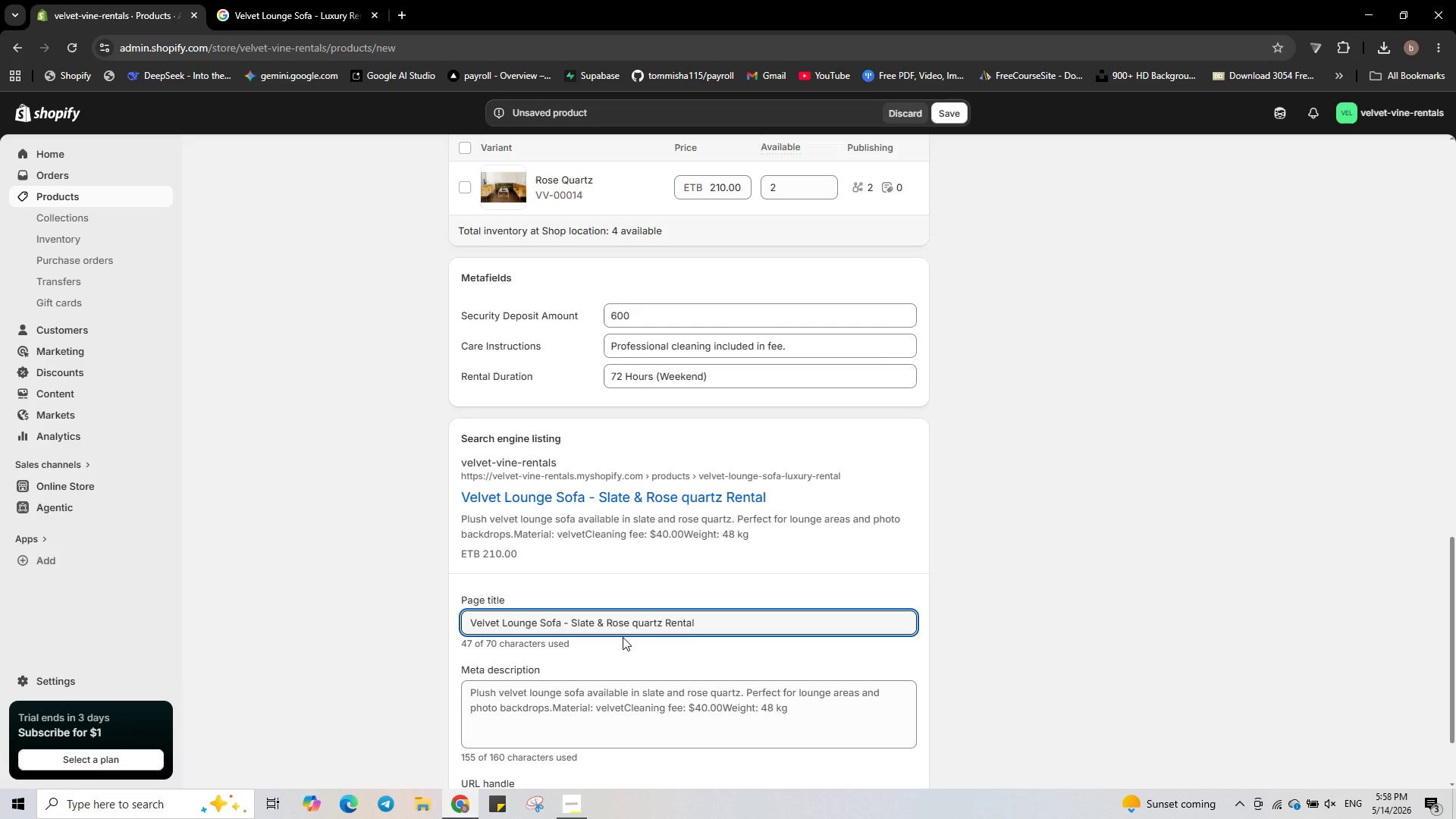 
type( | Velvet & Vine)
 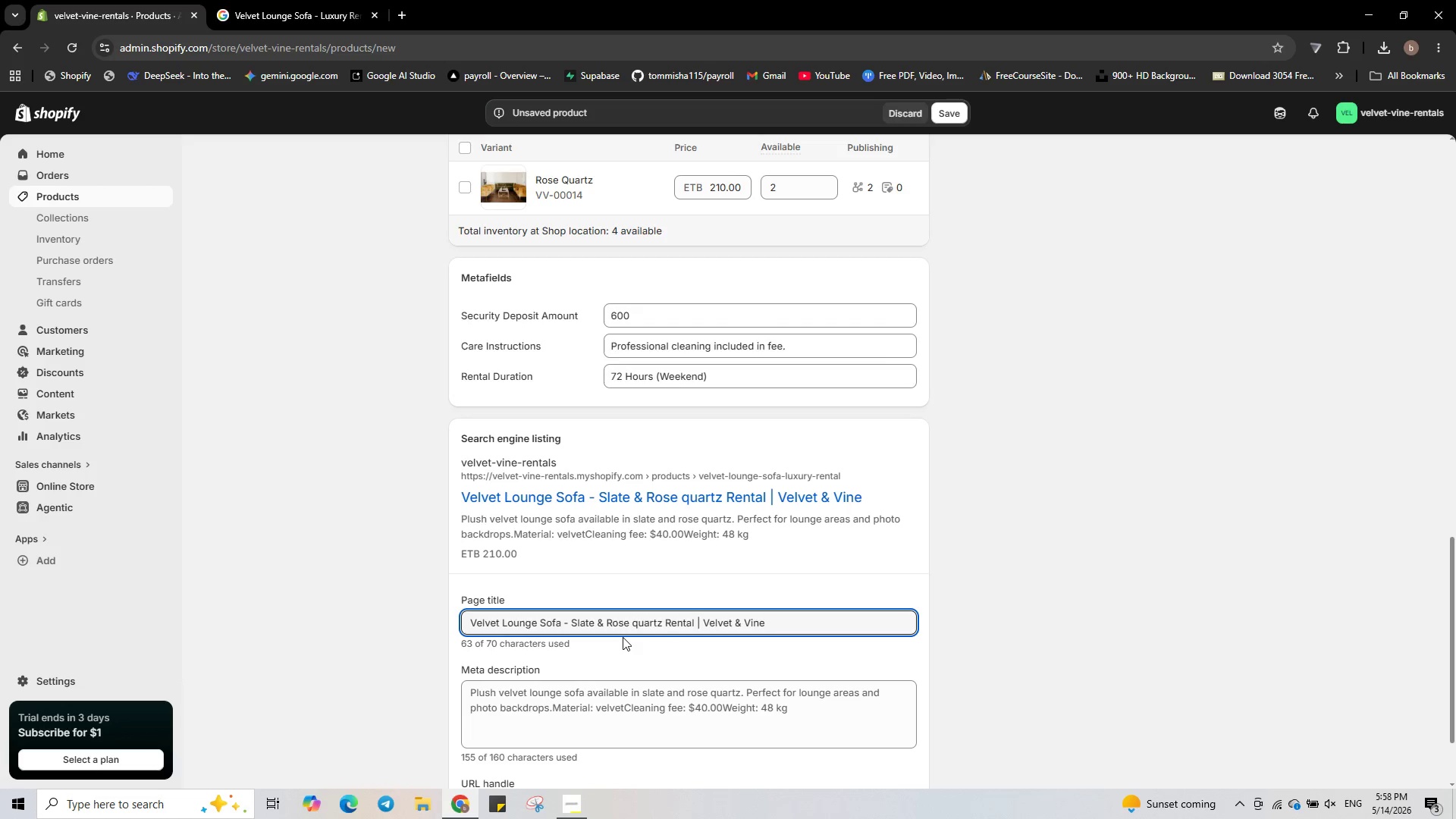 
wait(8.08)
 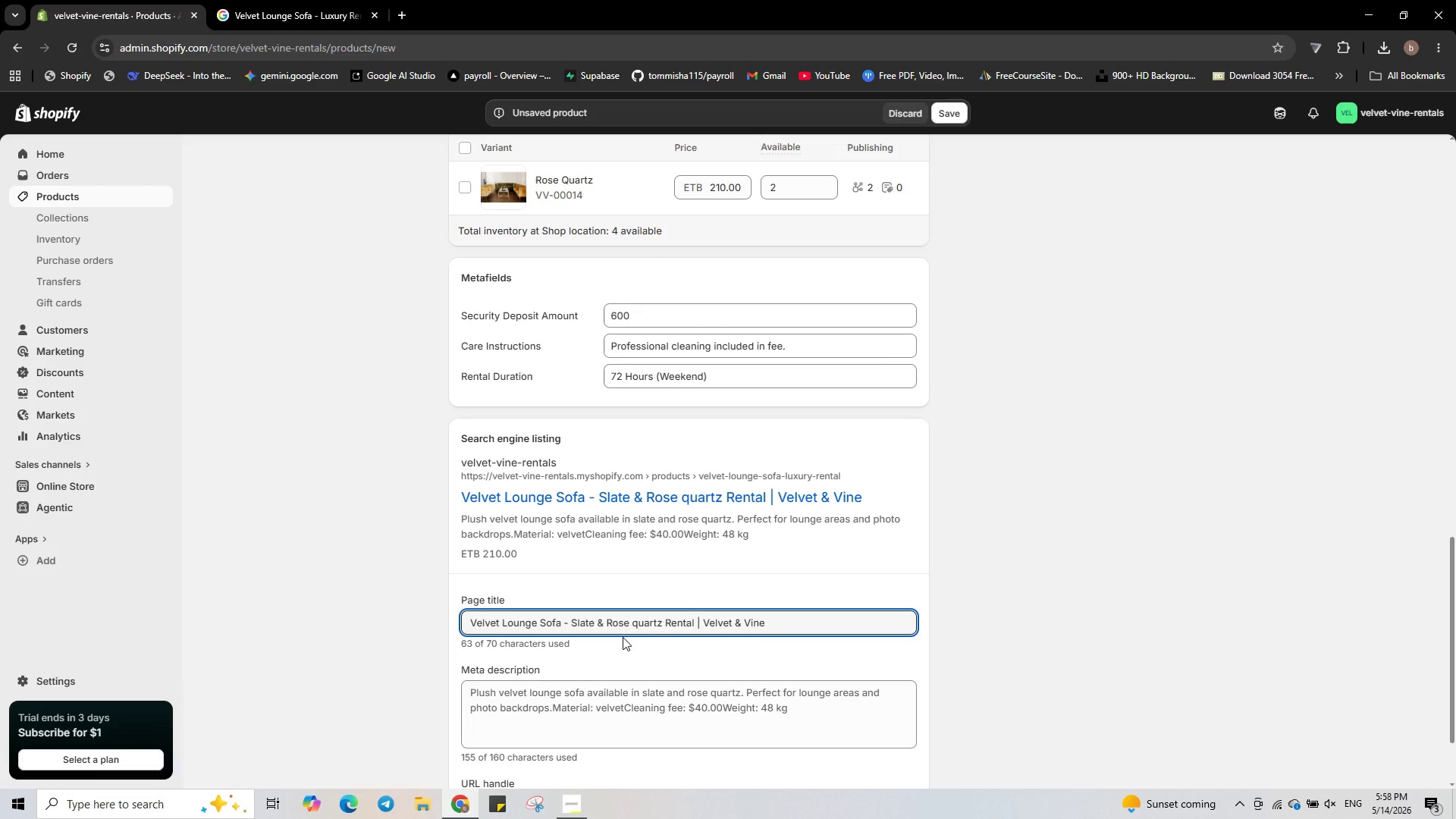 
left_click([661, 724])
 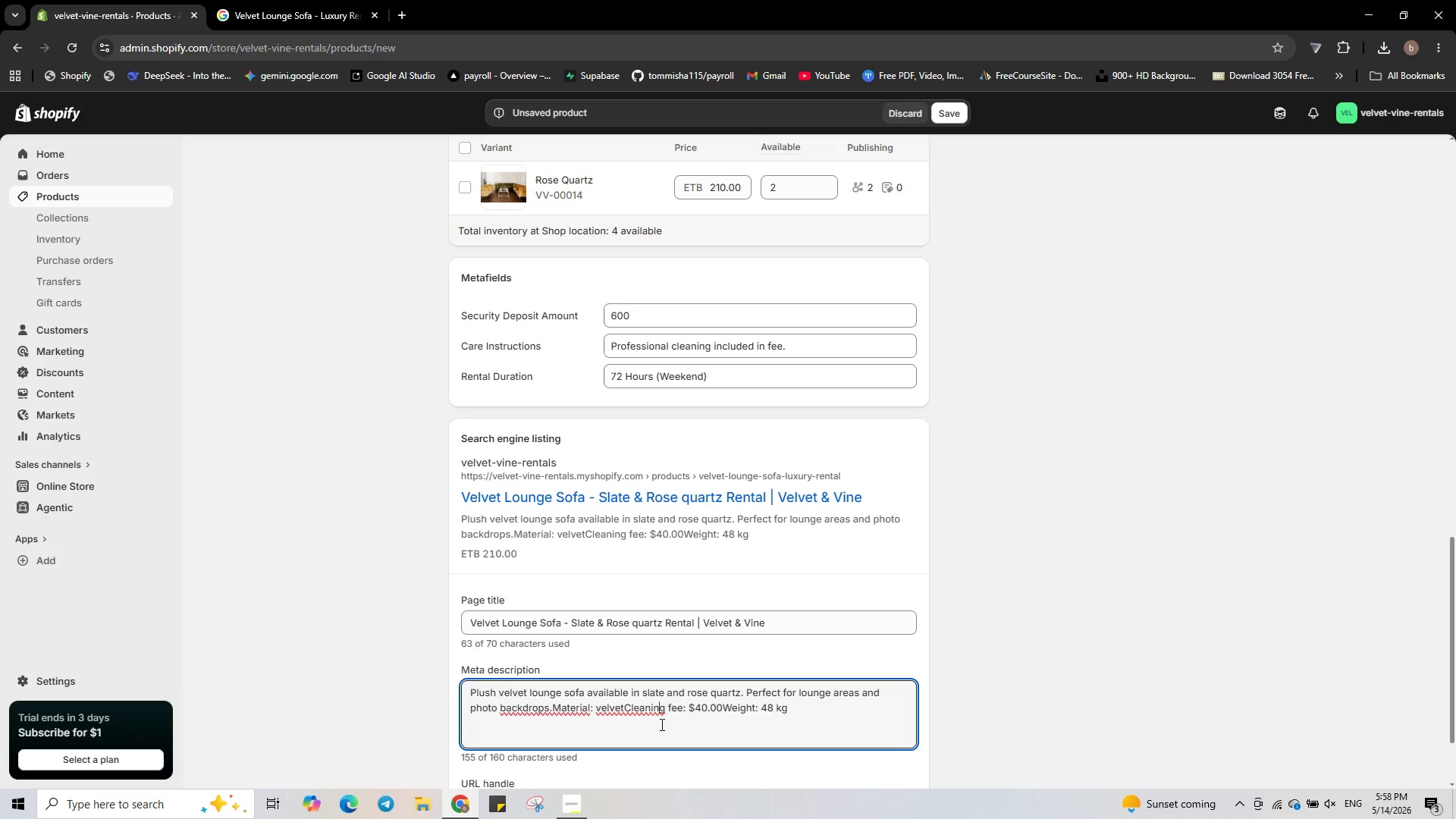 
key(Control+A)
 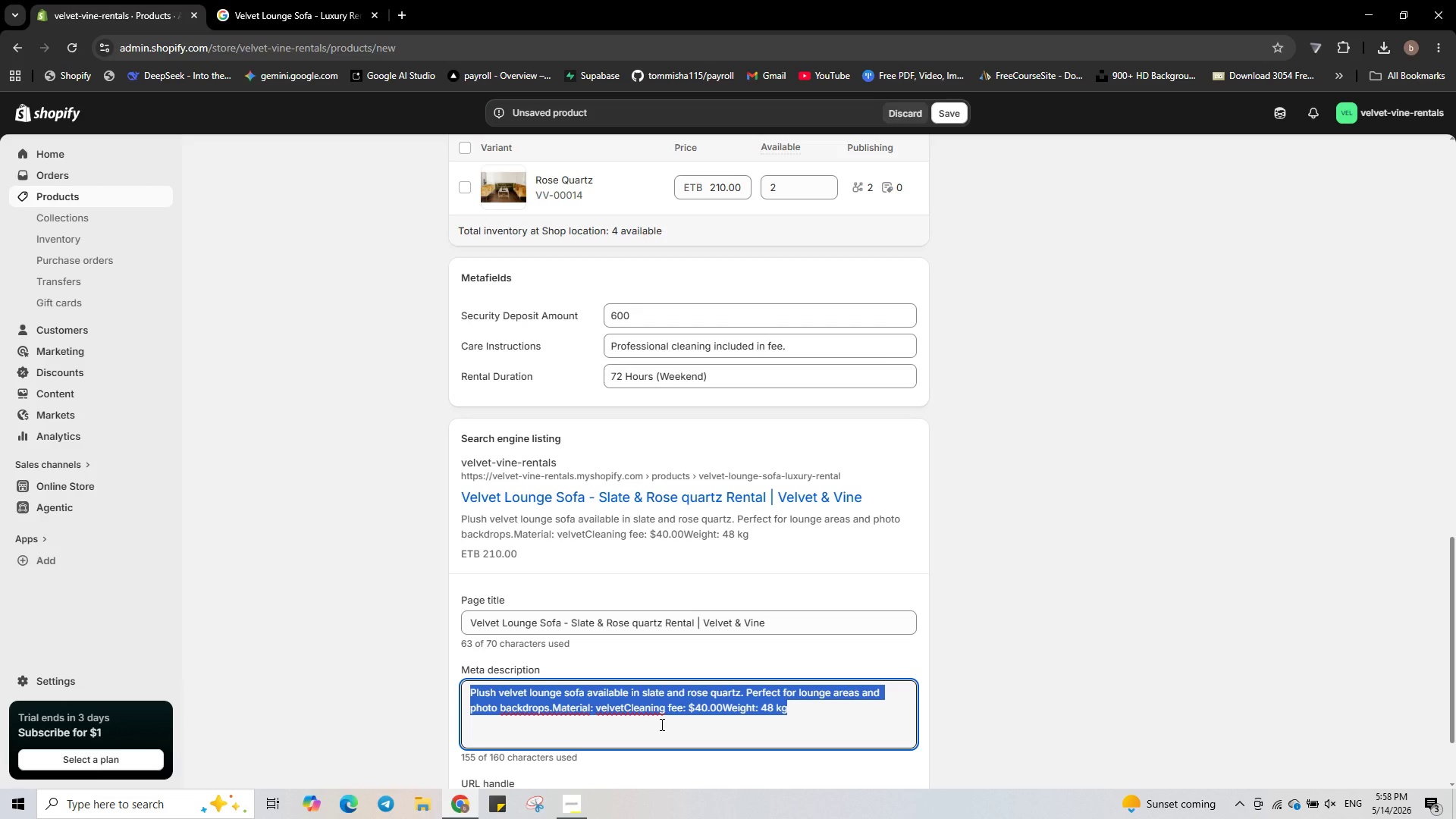 
key(Backspace)
 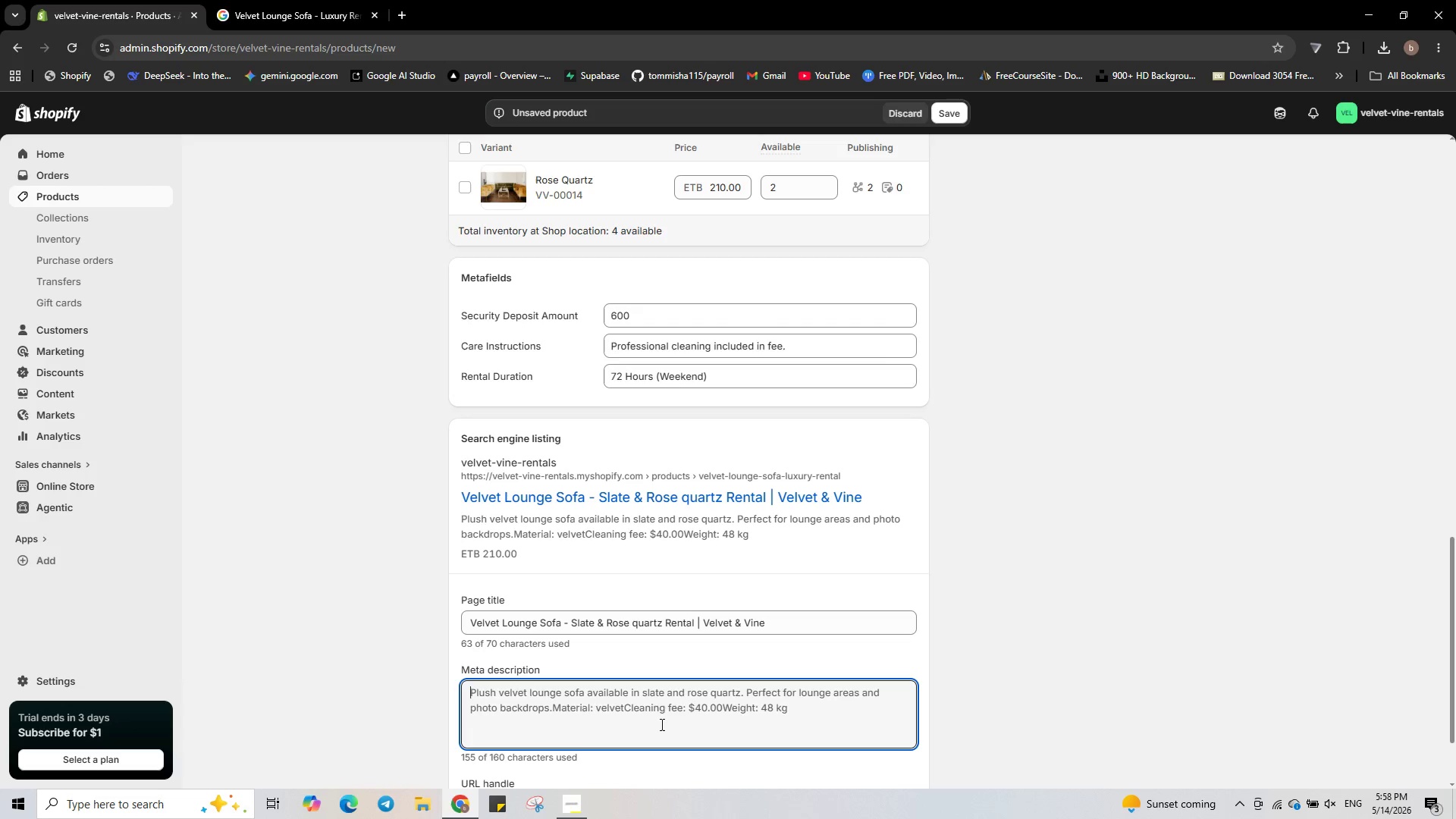 
hold_key(key=ShiftLeft, duration=0.59)
 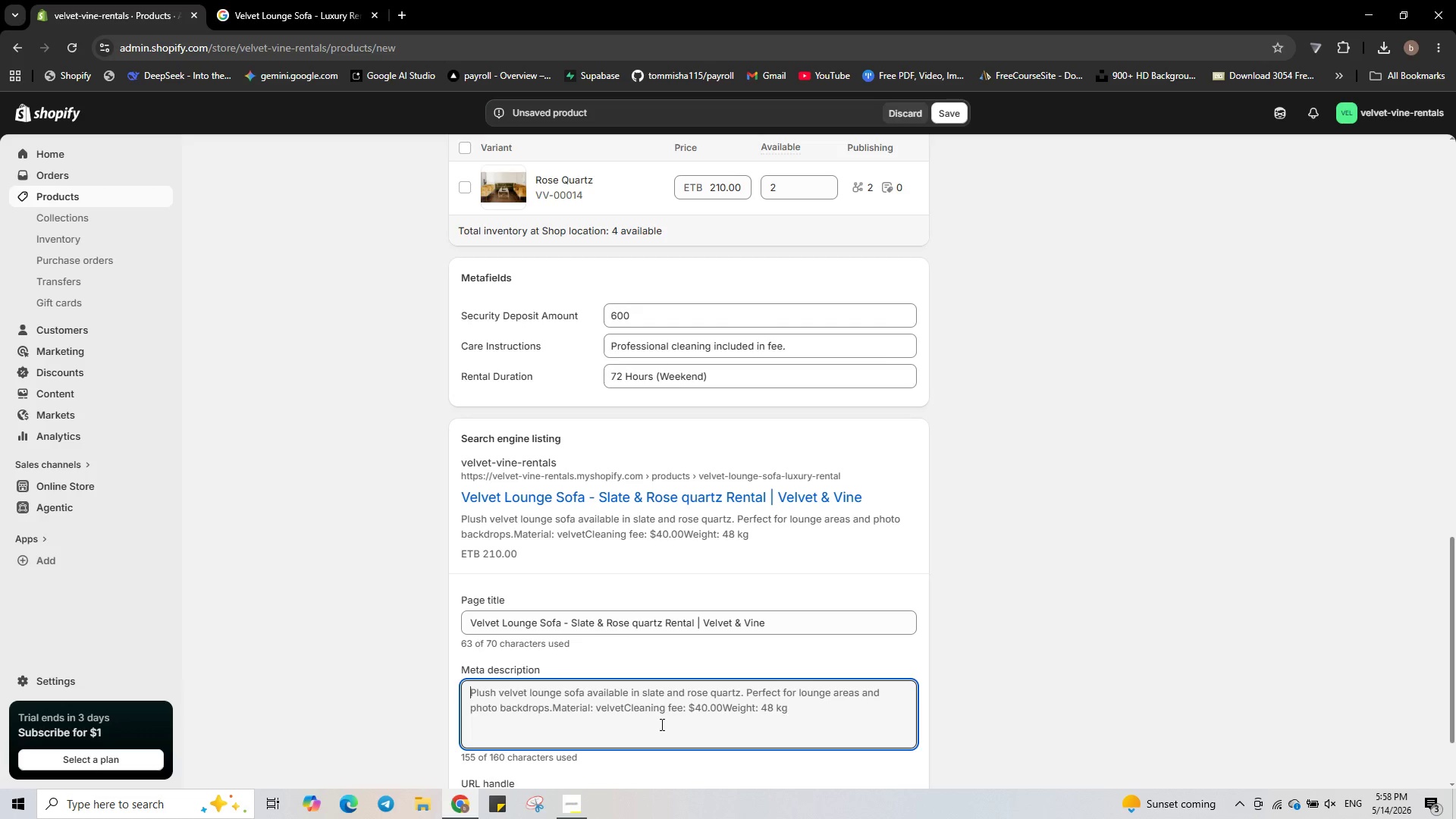 
type(lu)
key(Backspace)
key(Backspace)
type(Luxuriu)
key(Backspace)
type(ous velvet lounge sofa )
 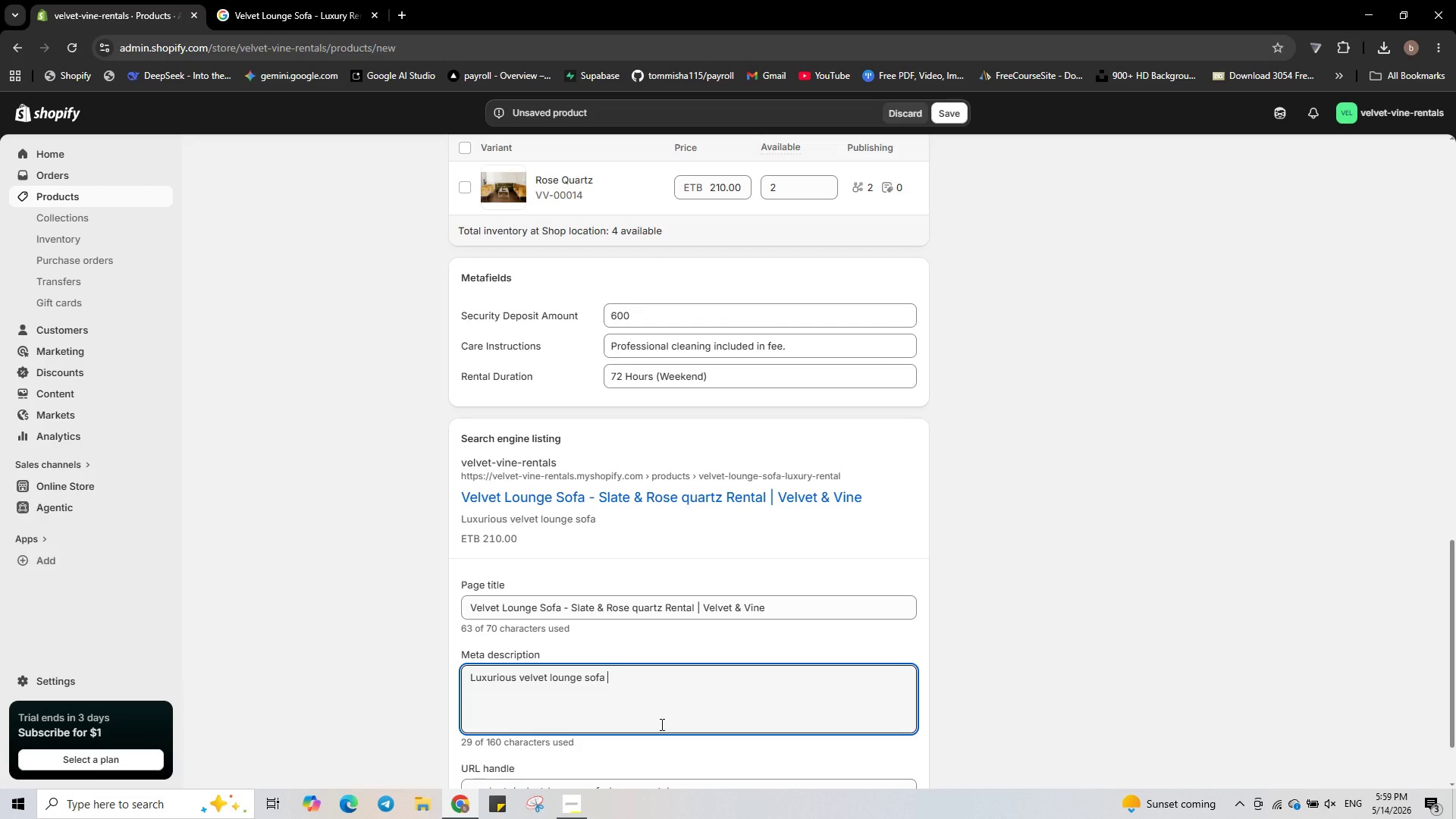 
type(rental for weddings and galas. pre)
key(Backspace)
type(ofessional cleaning included.)
 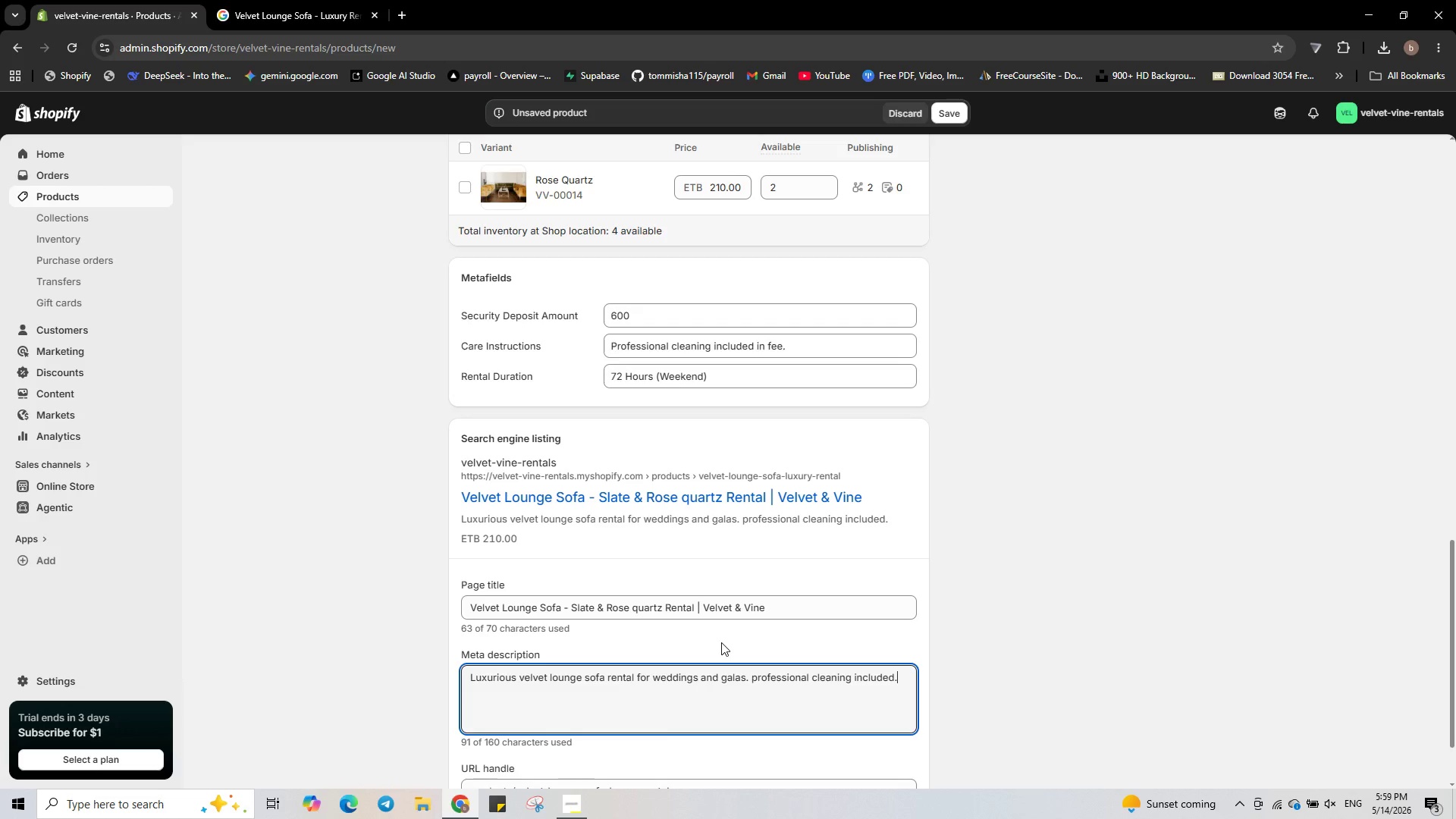 
scroll: coordinate [732, 622], scroll_direction: down, amount: 1.0
 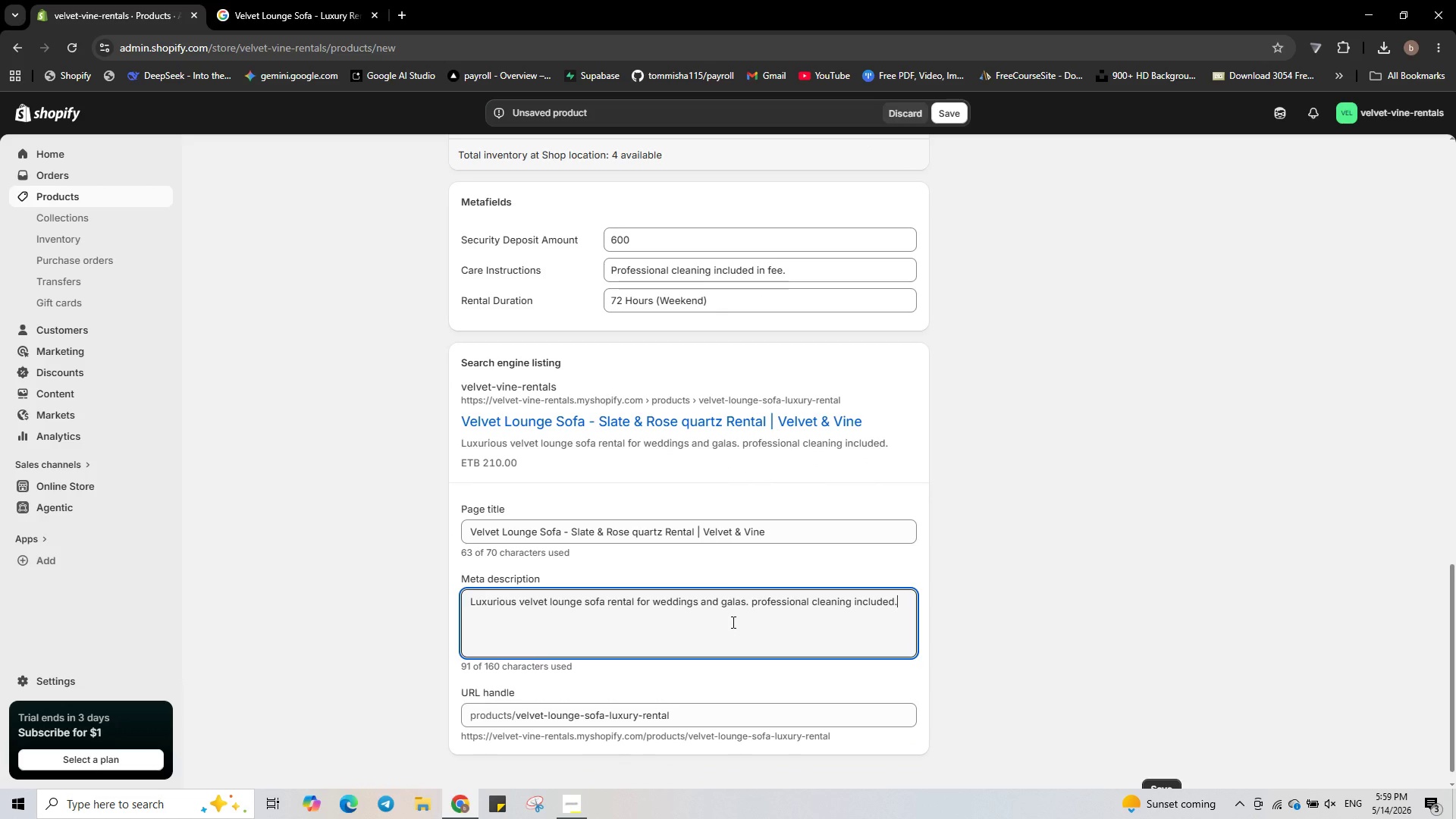 
scroll: coordinate [724, 613], scroll_direction: up, amount: 17.0
 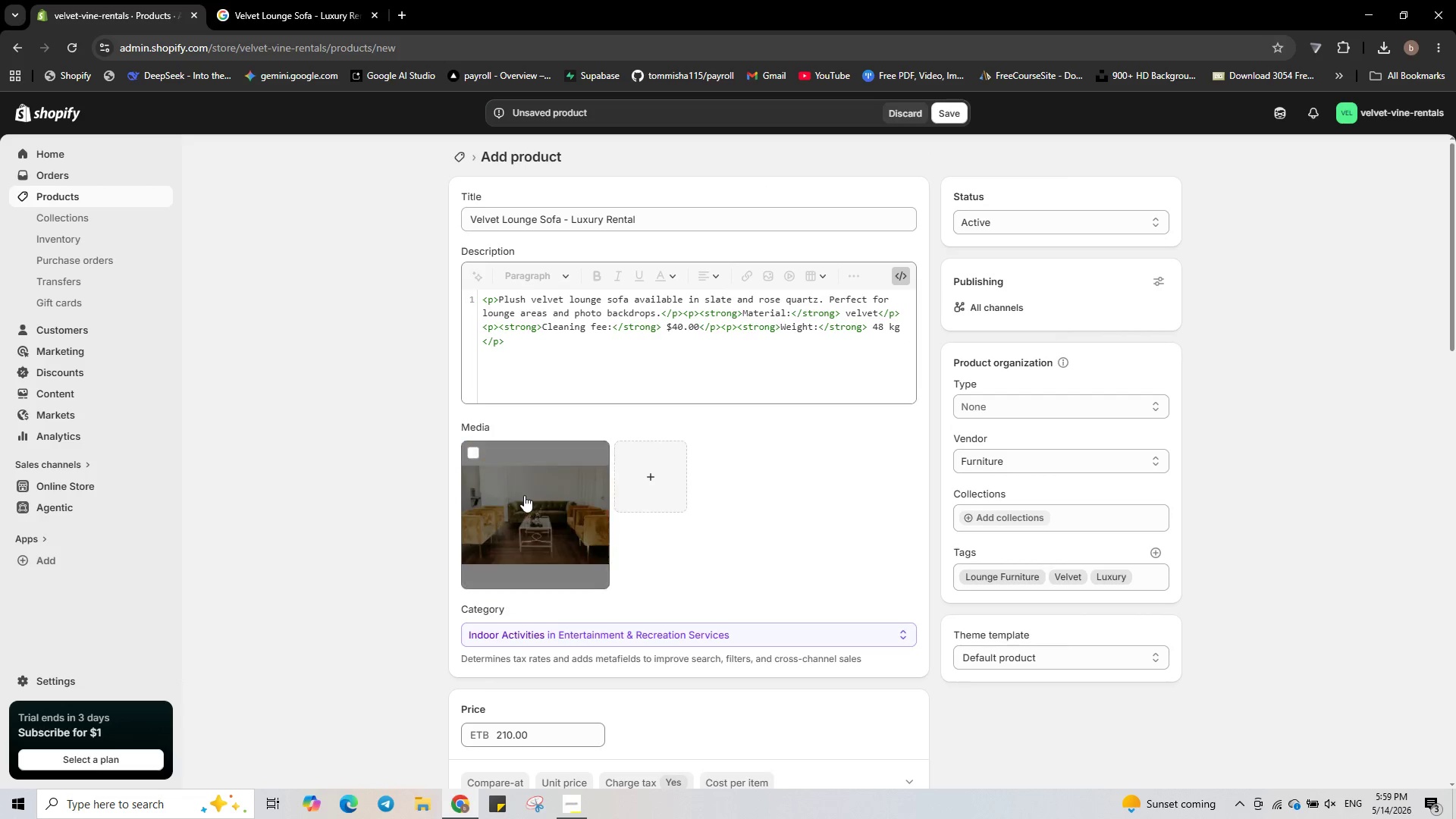 
left_click([524, 495])
 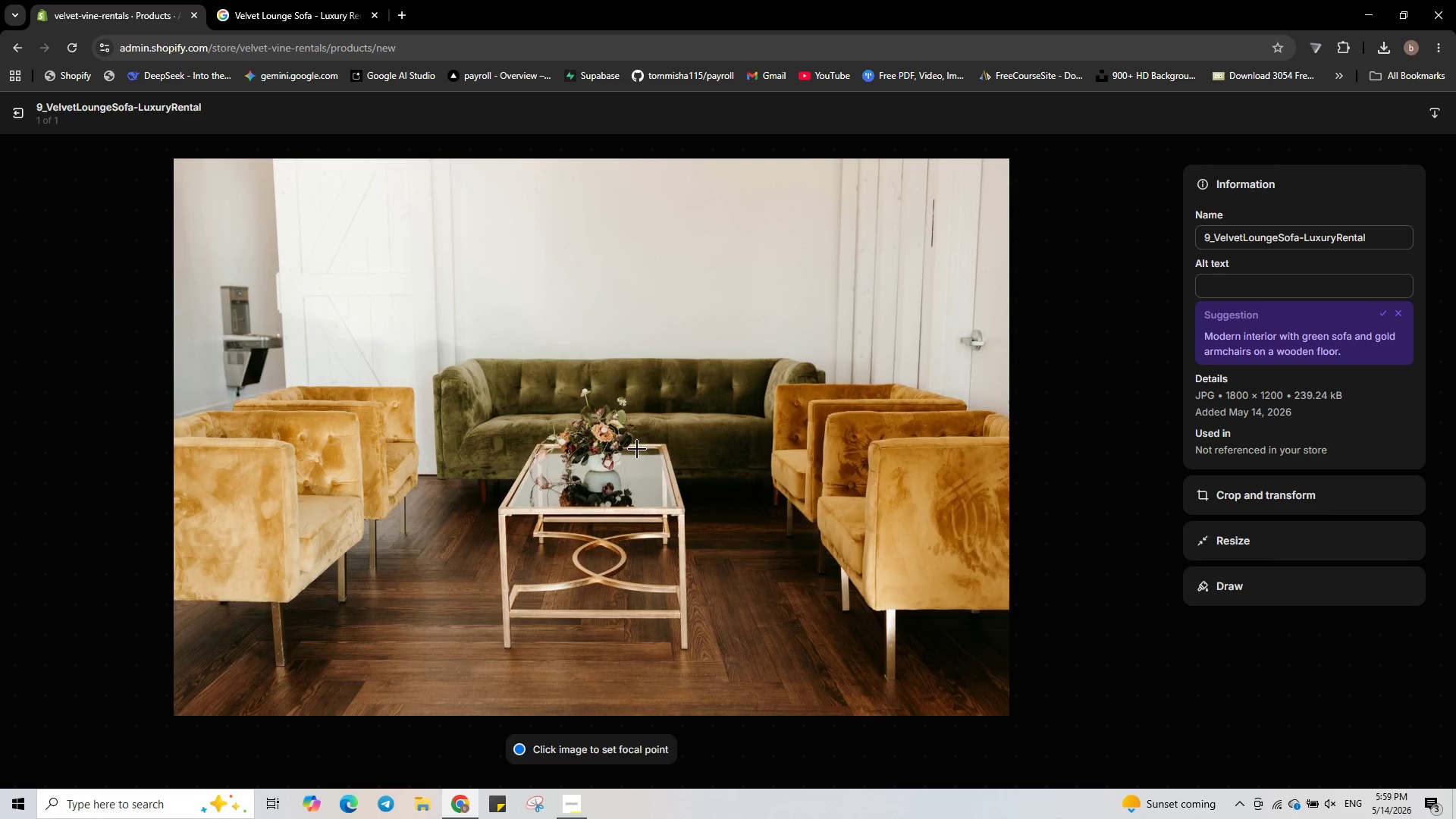 
wait(5.38)
 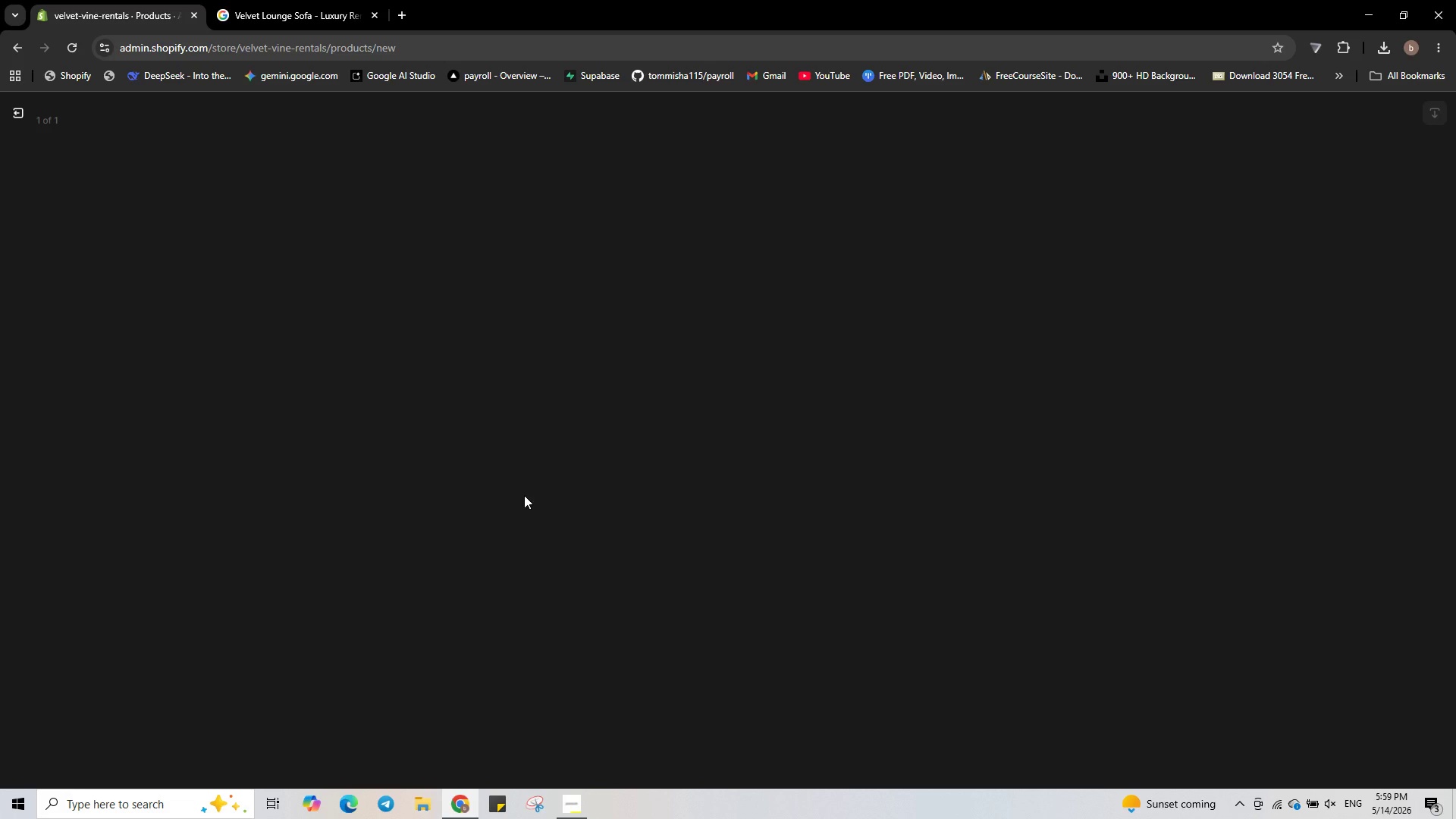 
left_click([1227, 291])
 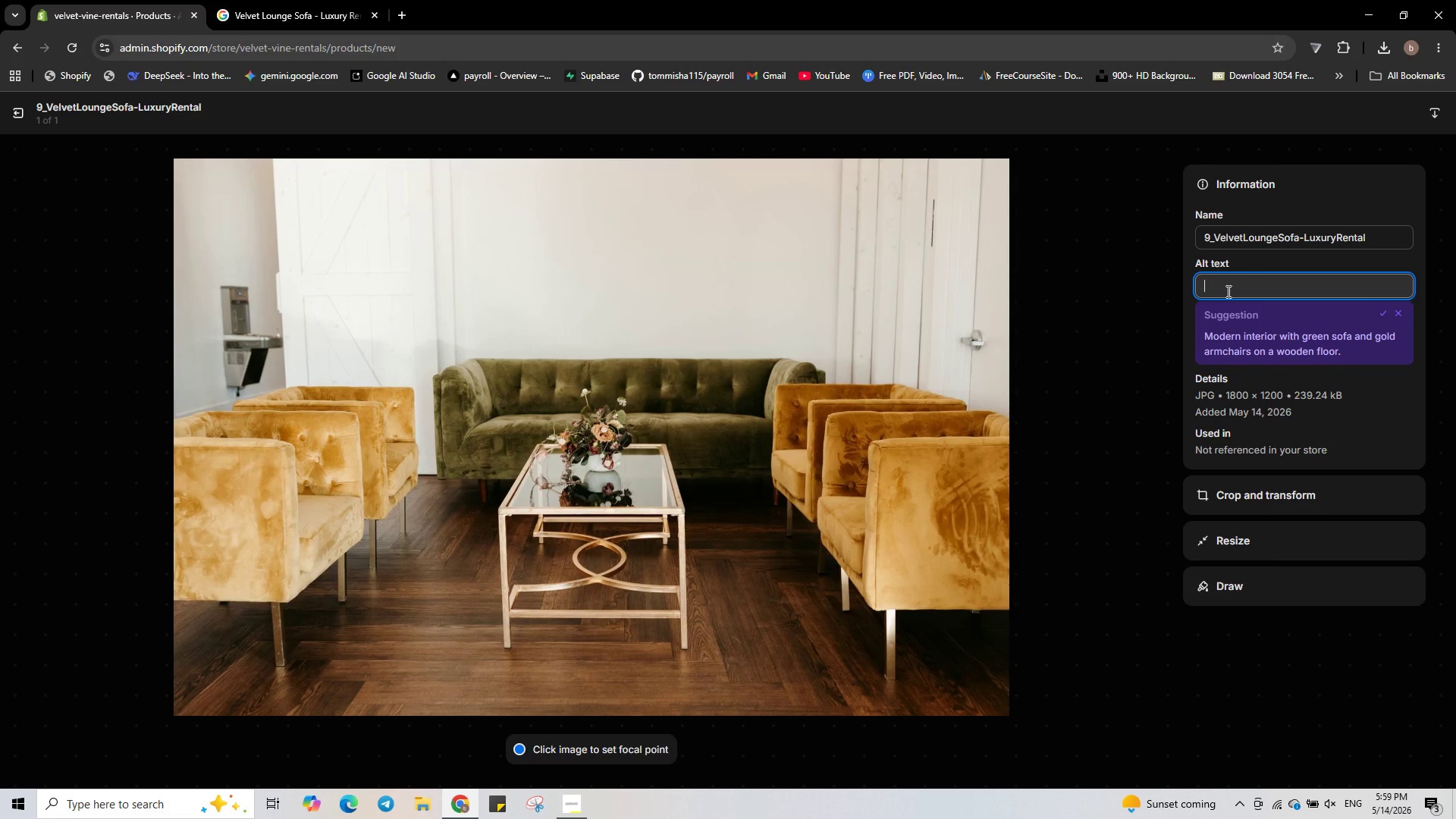 
type(Velvet lounge sofa in sa)
key(Backspace)
type(late)
 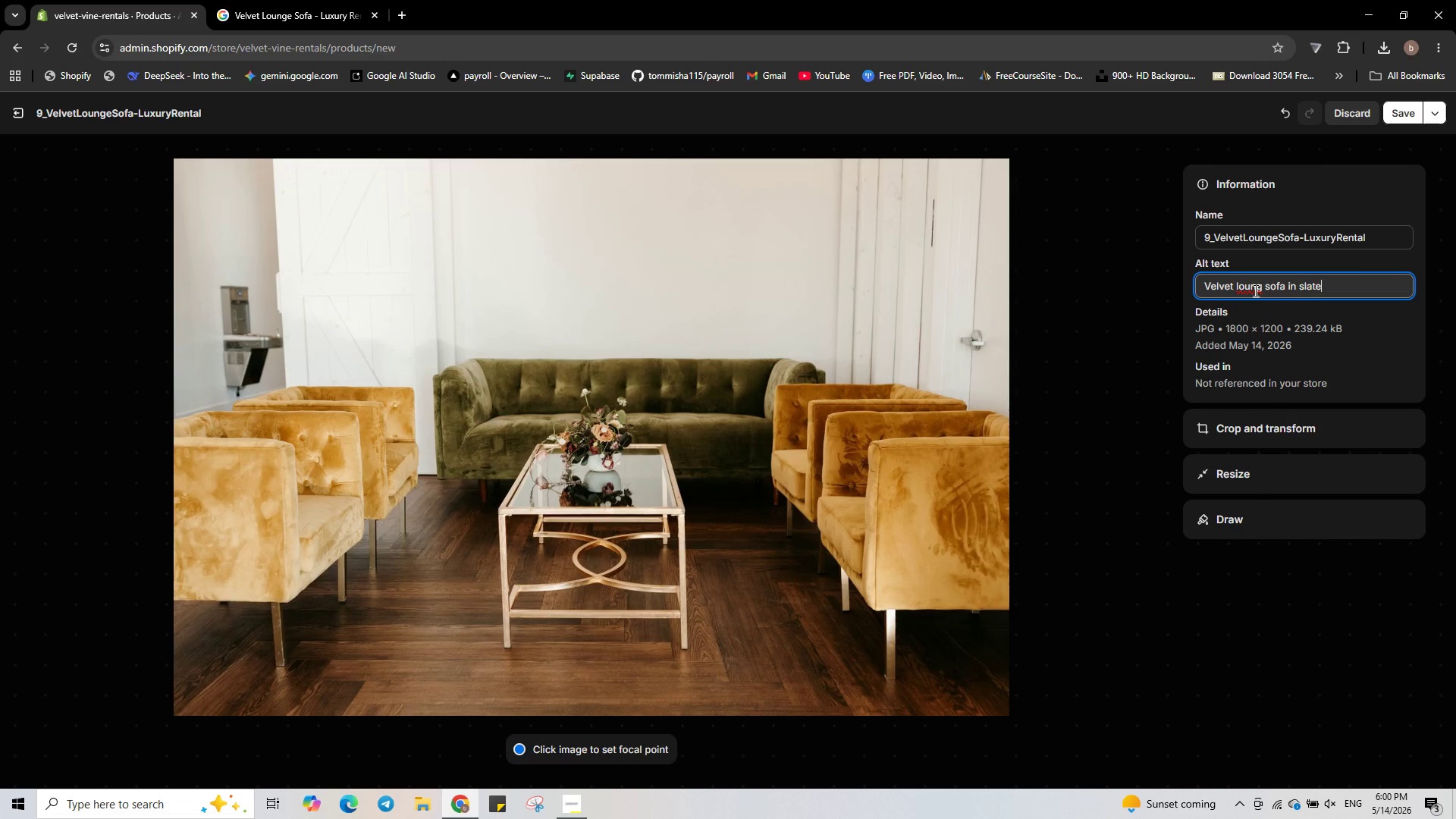 
left_click([1266, 288])
 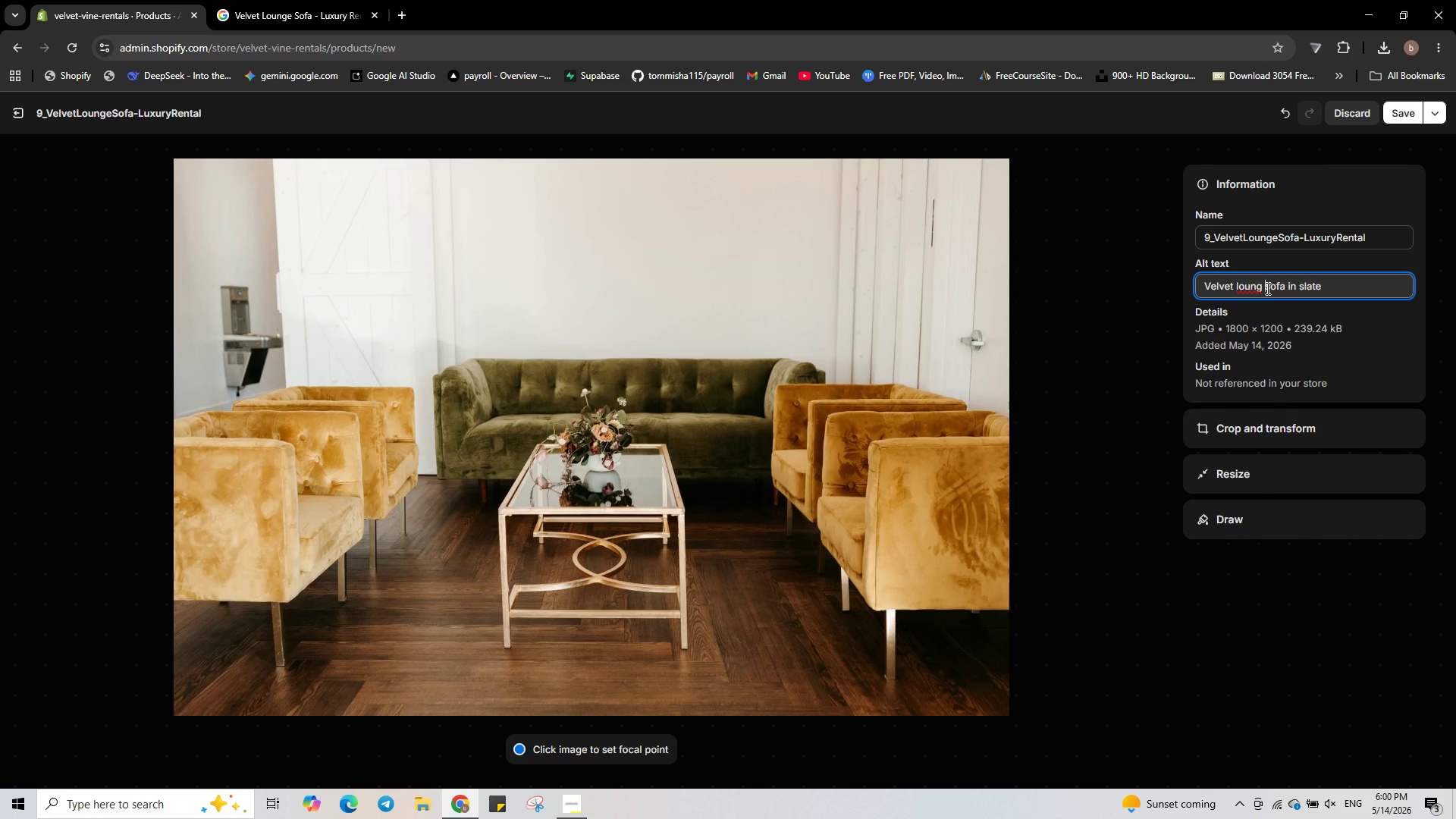 
key(ArrowLeft)
 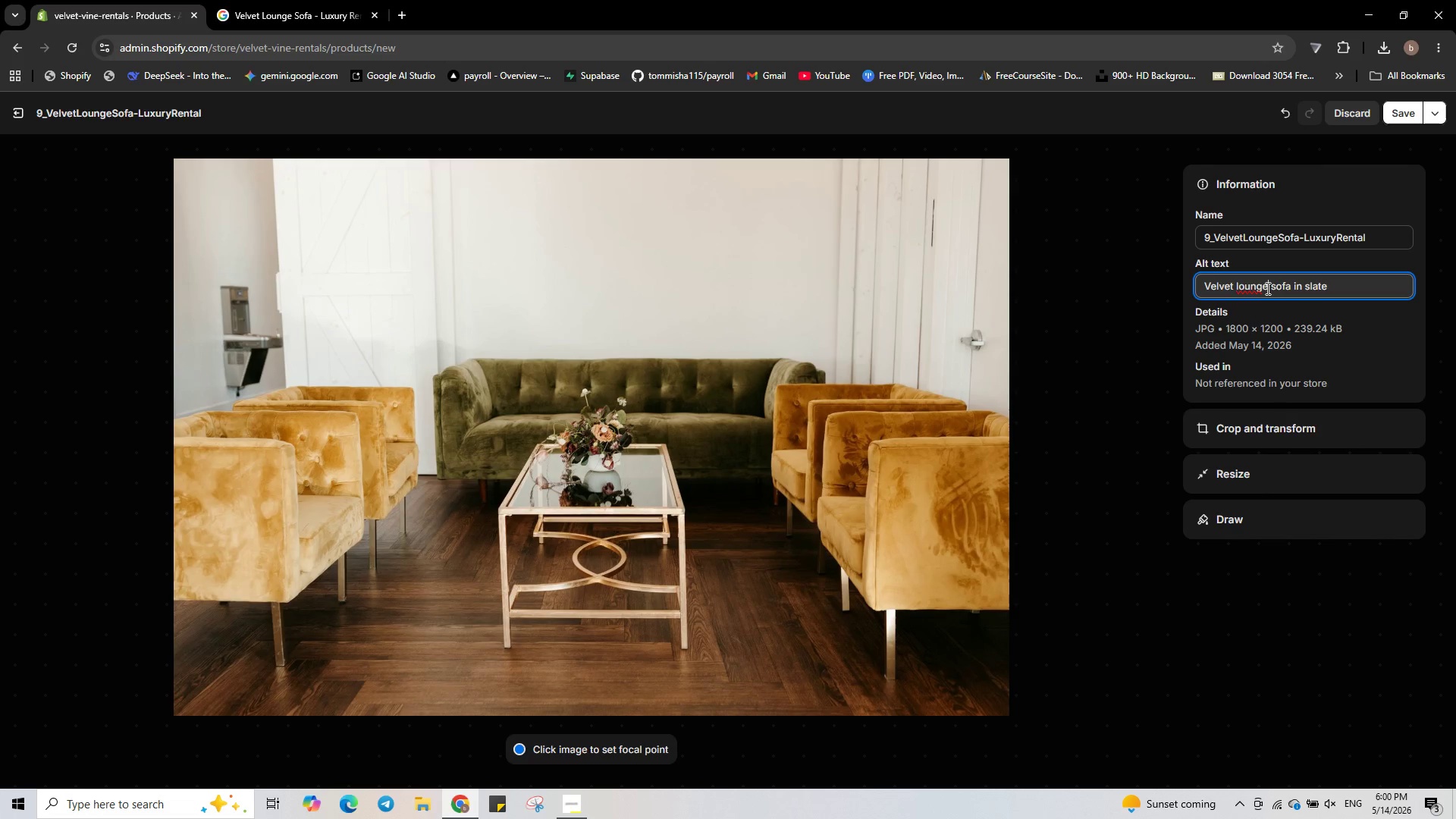 
key(E)
 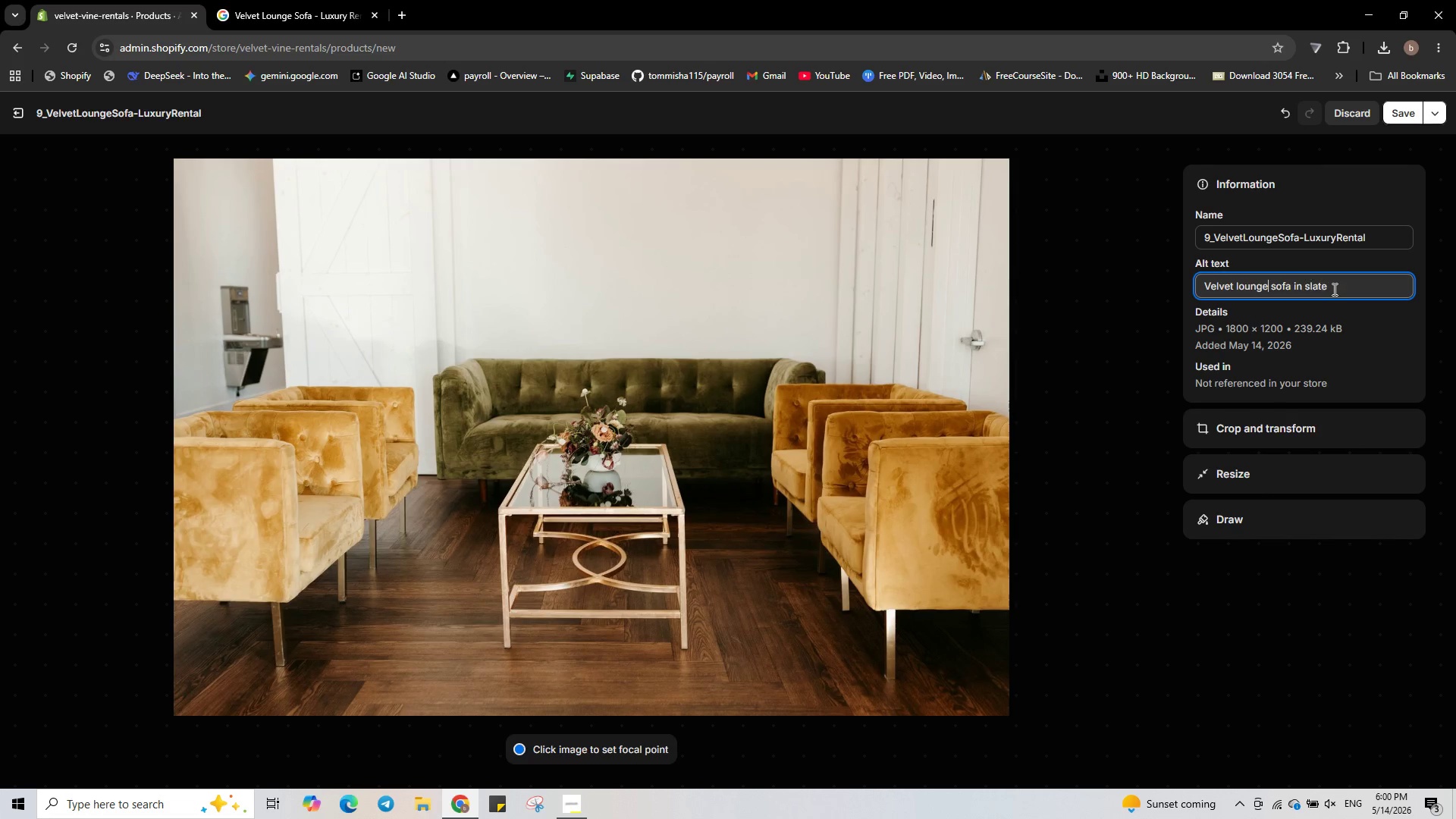 
left_click([1333, 289])
 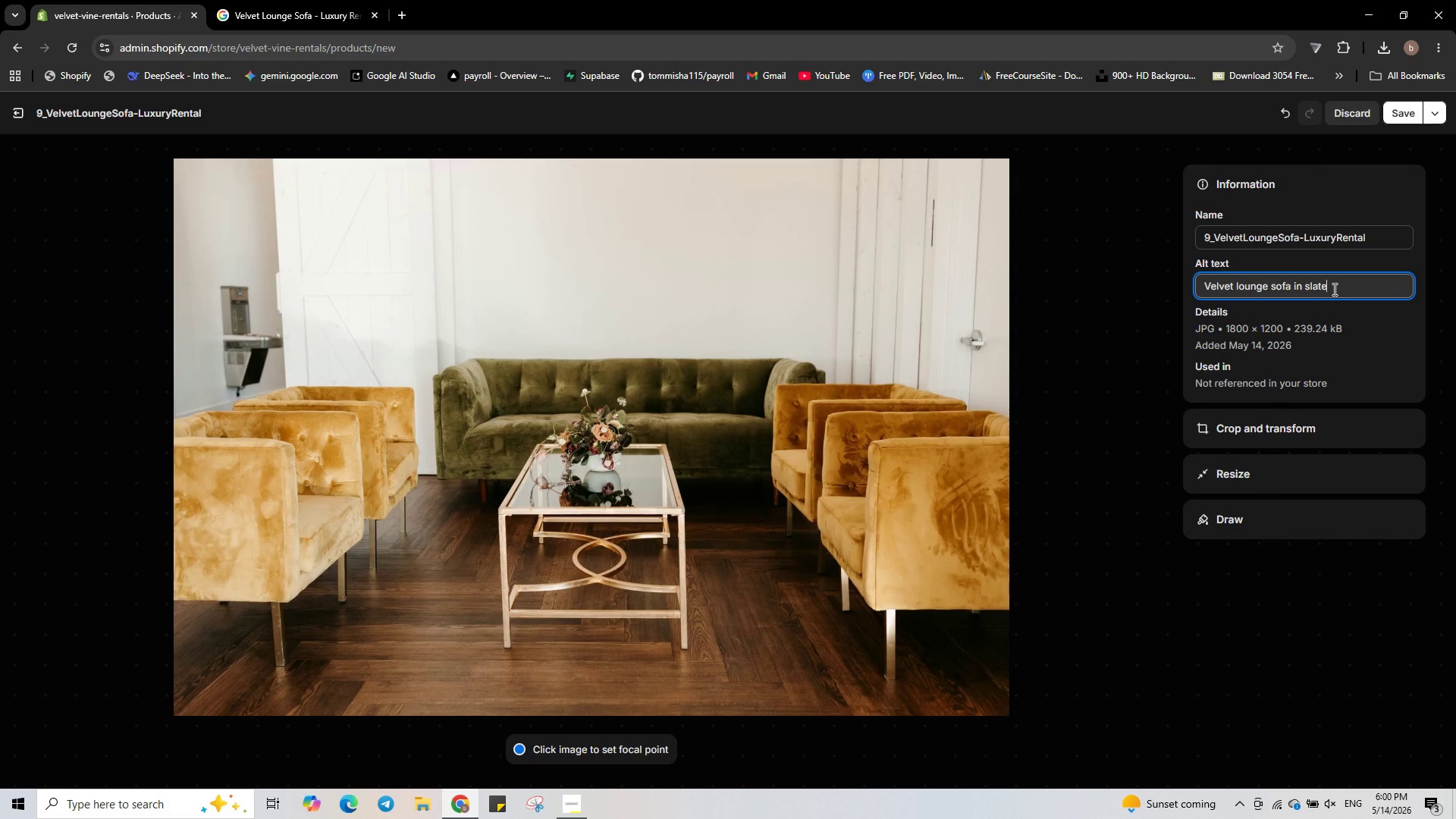 
type( - Luxury event seating rental)
 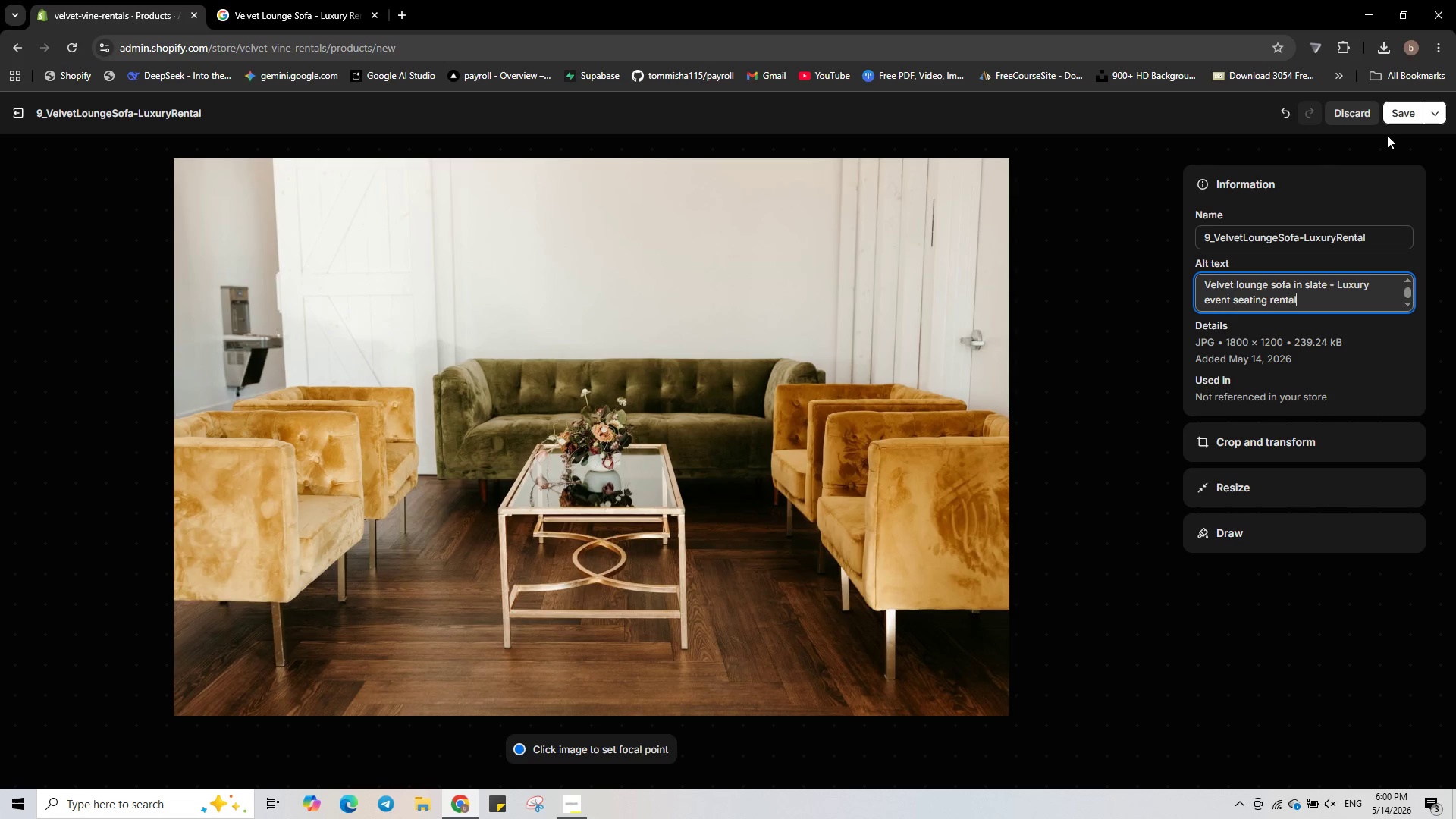 
left_click([1389, 119])
 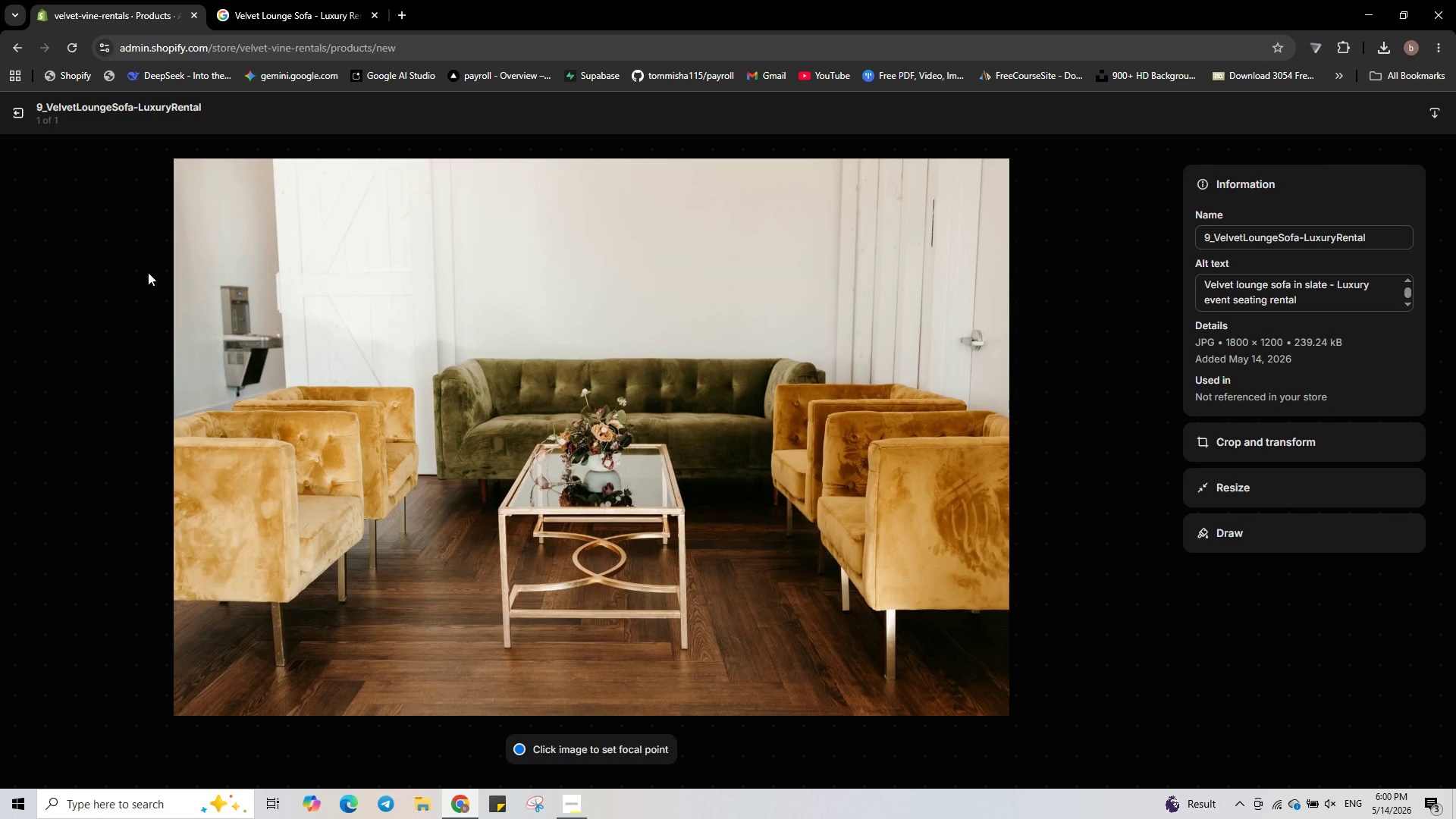 
left_click([17, 114])
 